 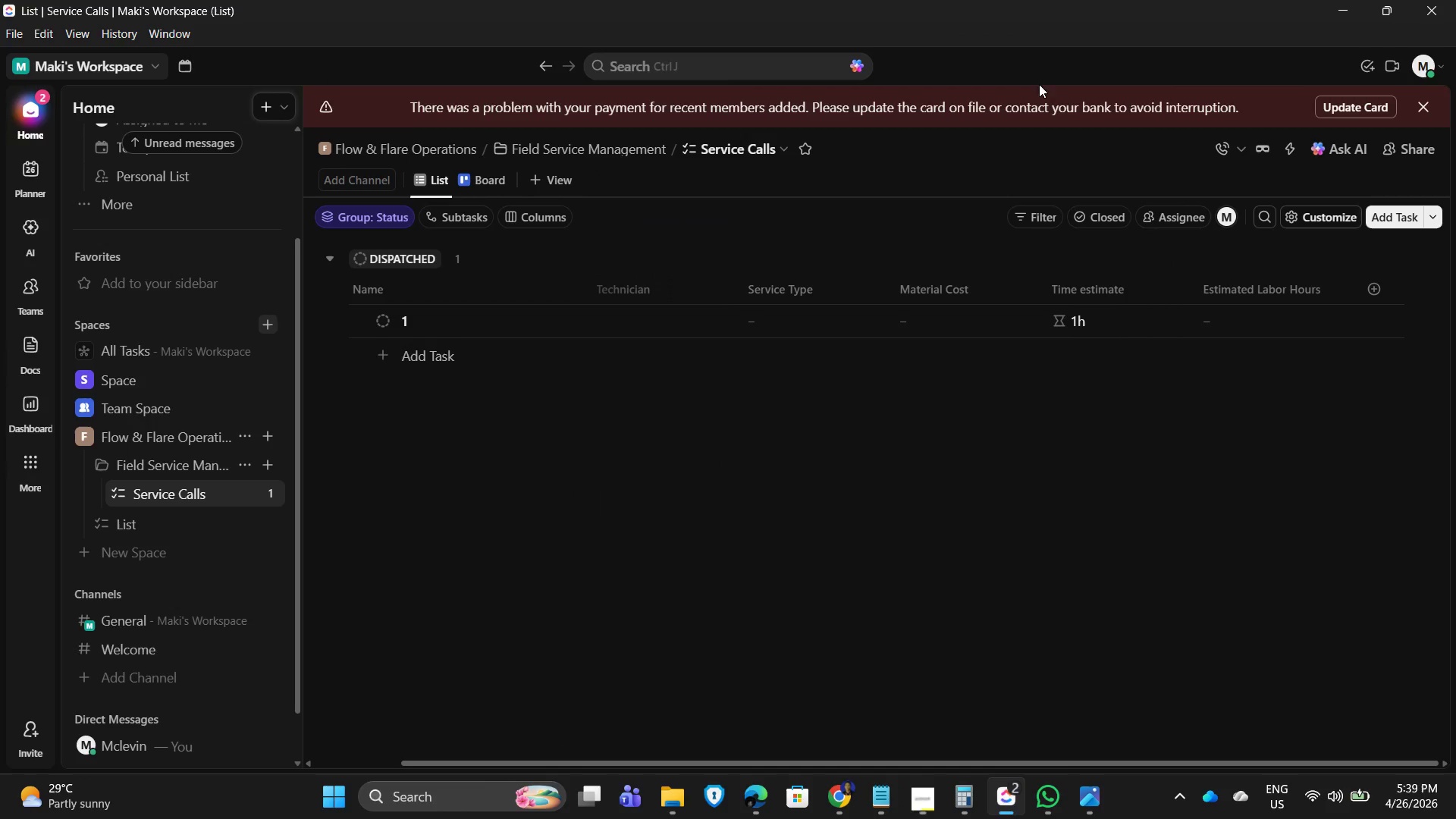 
right_click([1094, 281])
 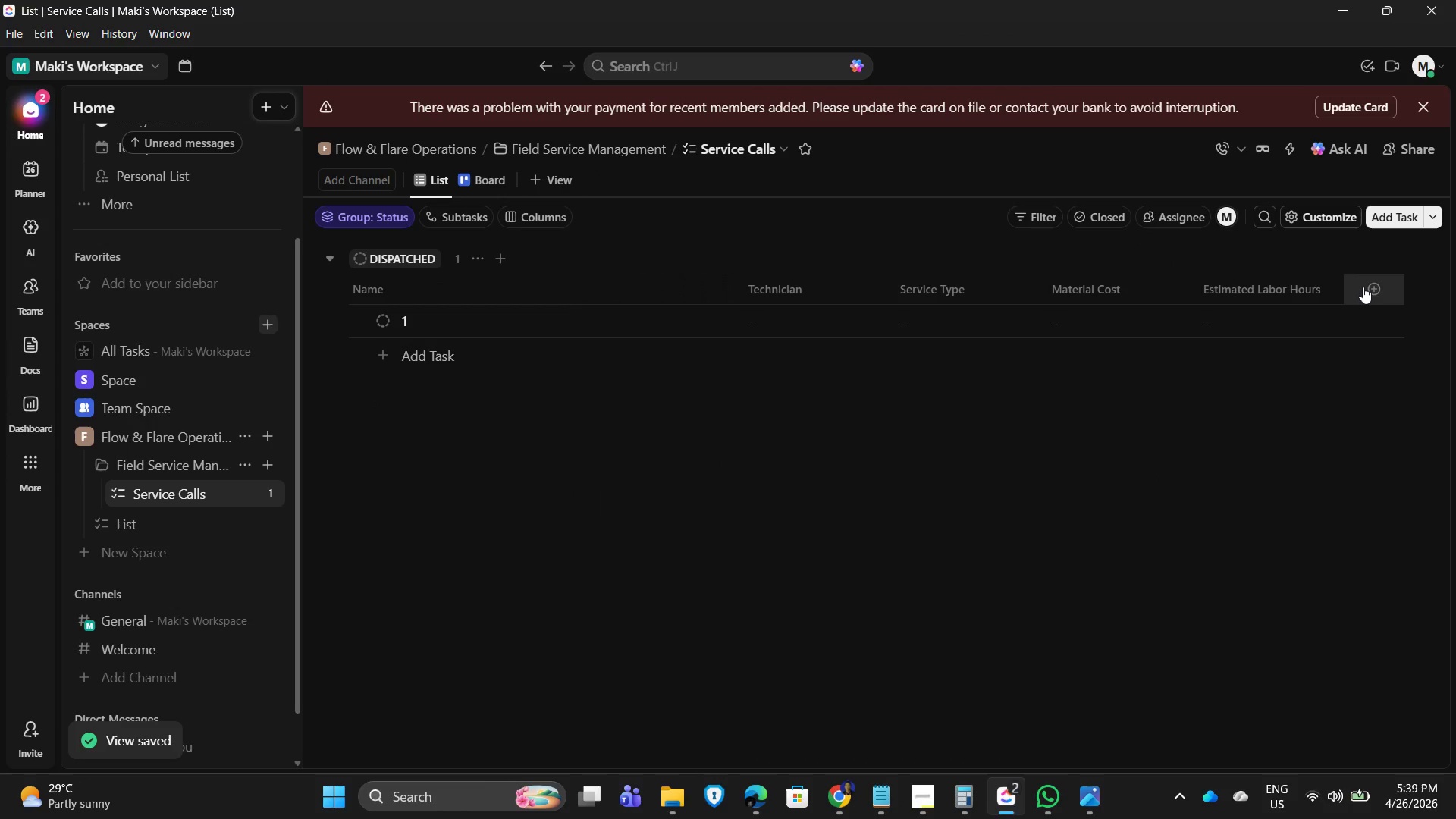 
left_click([1363, 287])
 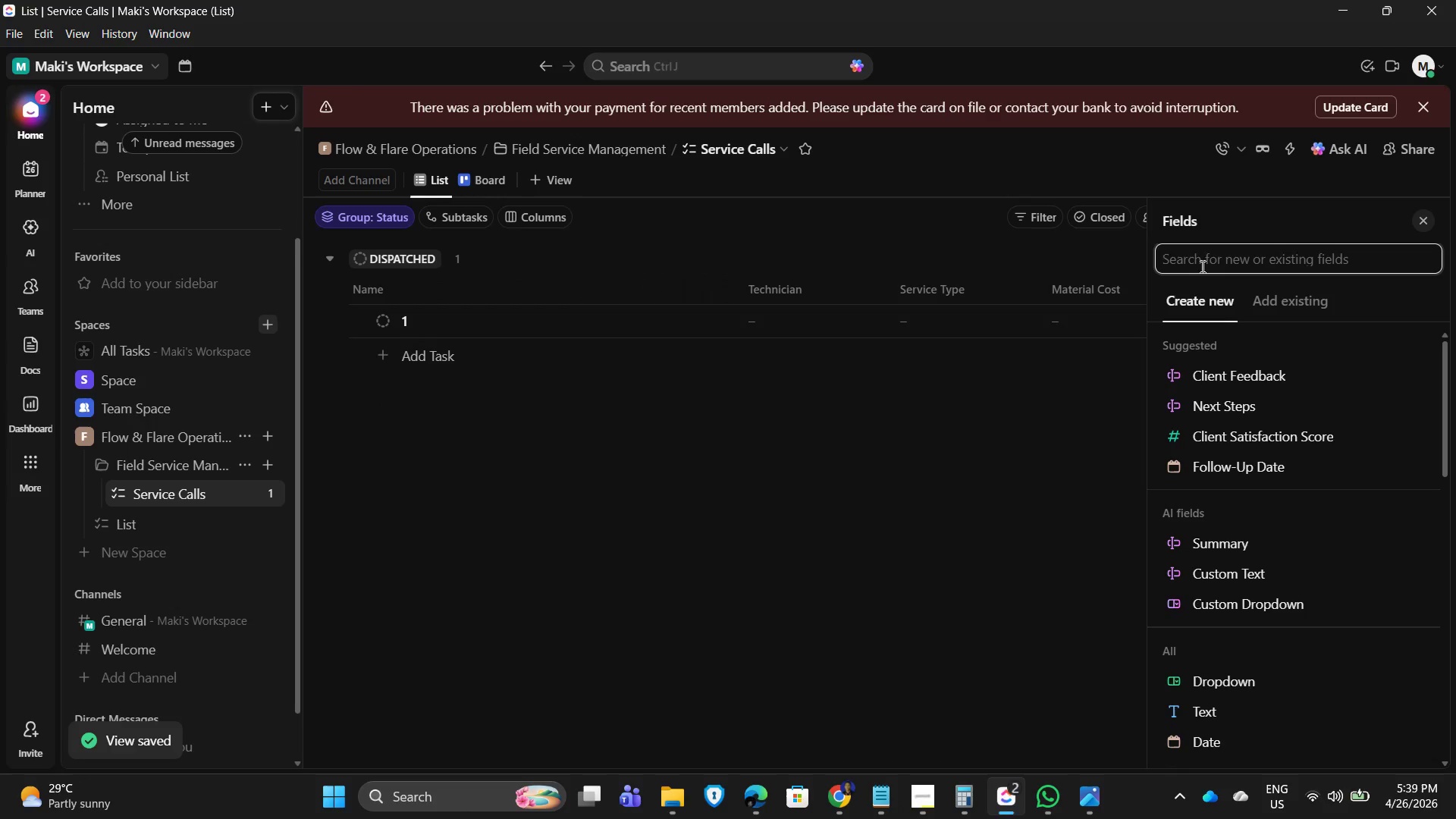 
type(number)
 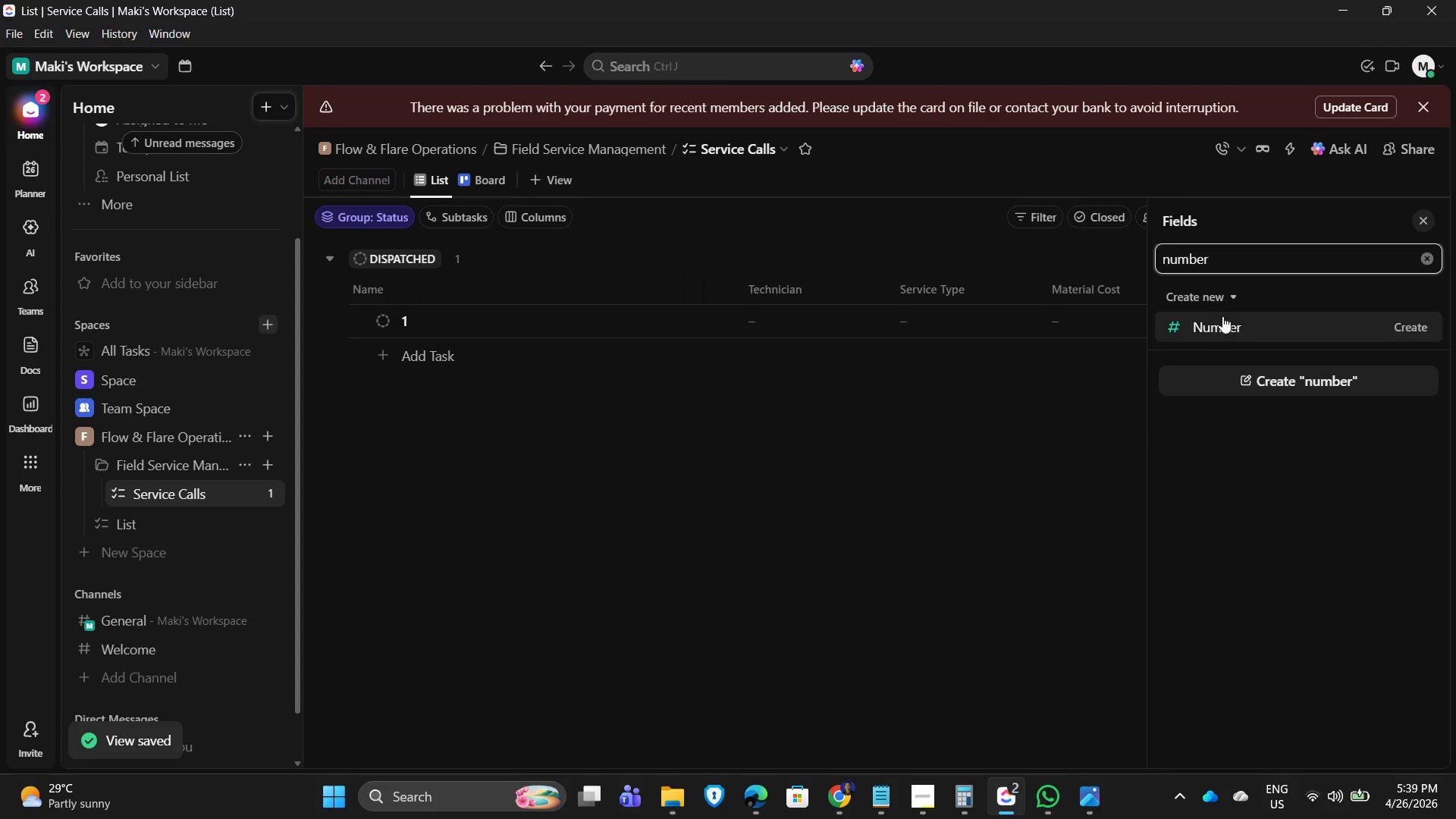 
left_click([1230, 328])
 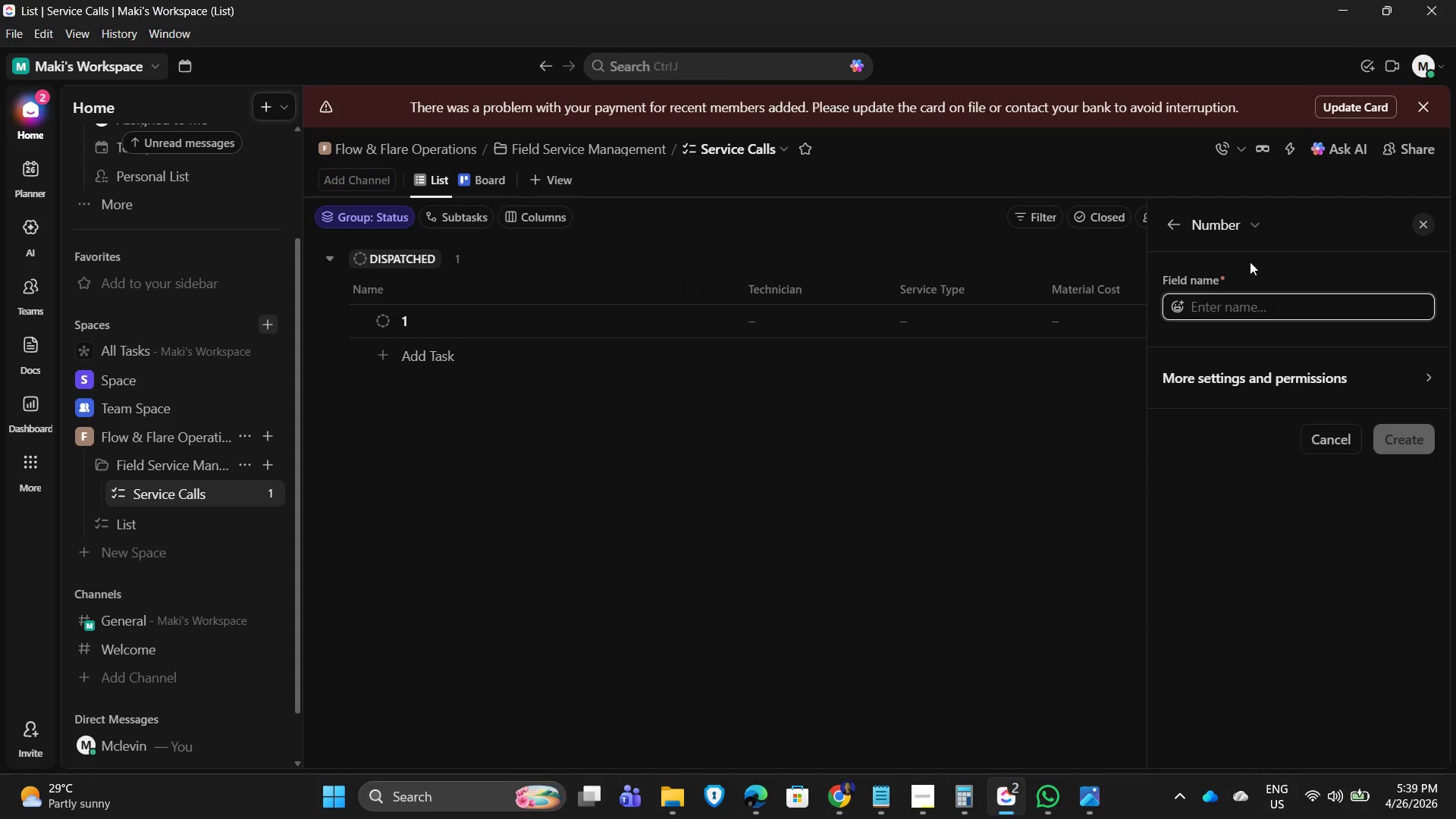 
type(Actual a)
key(Backspace)
type(Labir Hours)
 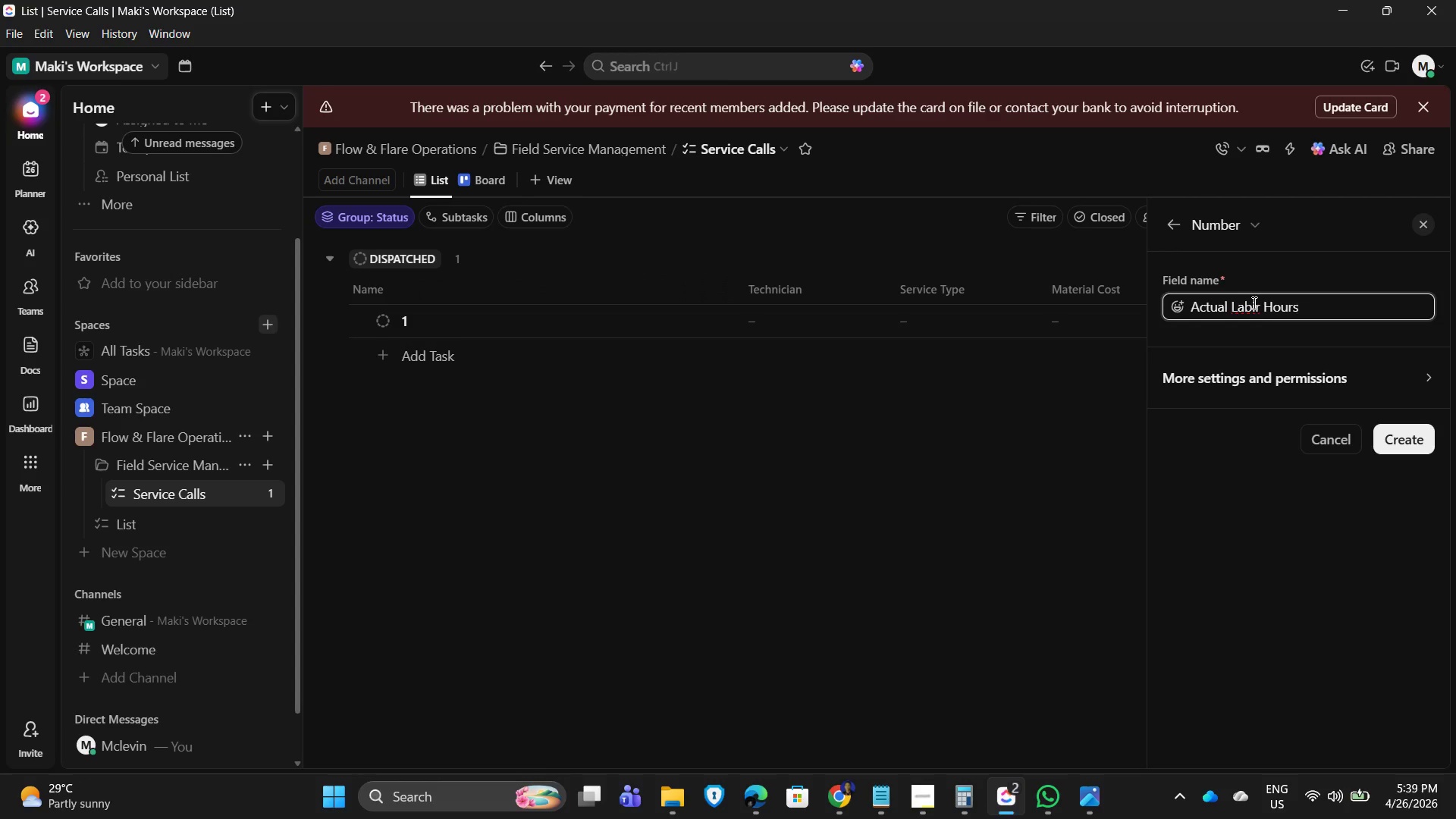 
left_click([1254, 306])
 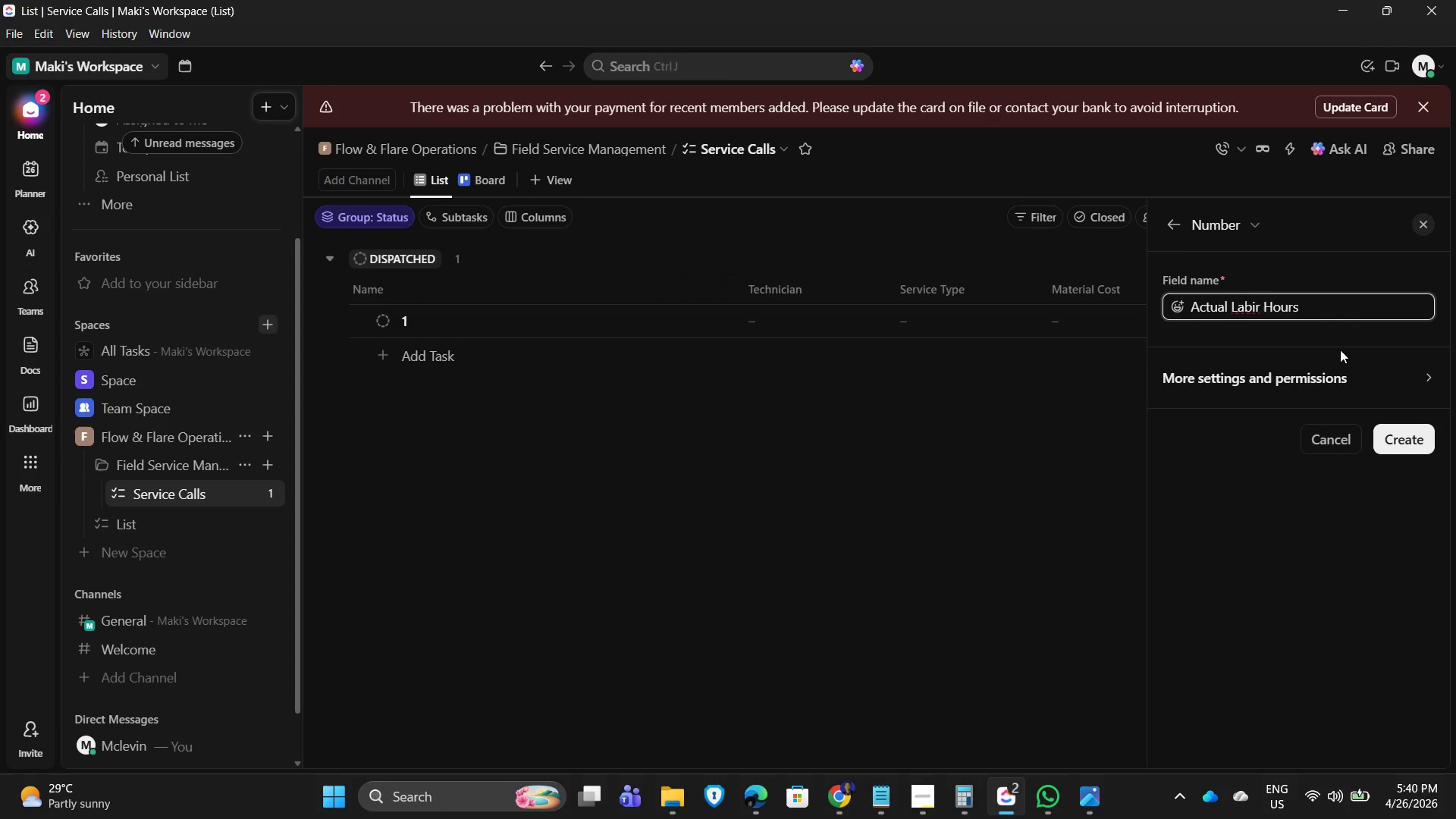 
key(Delete)
 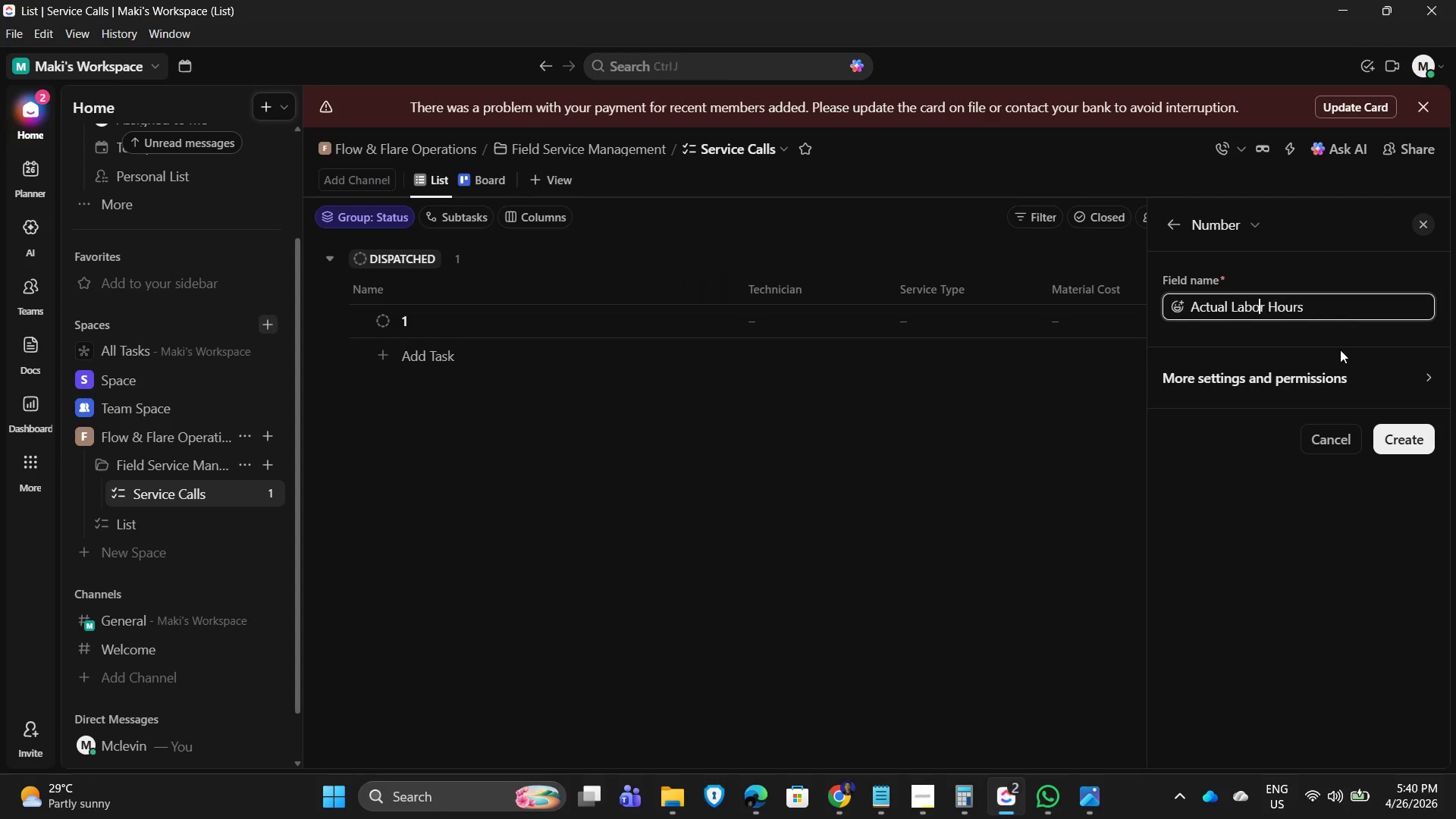 
key(O)
 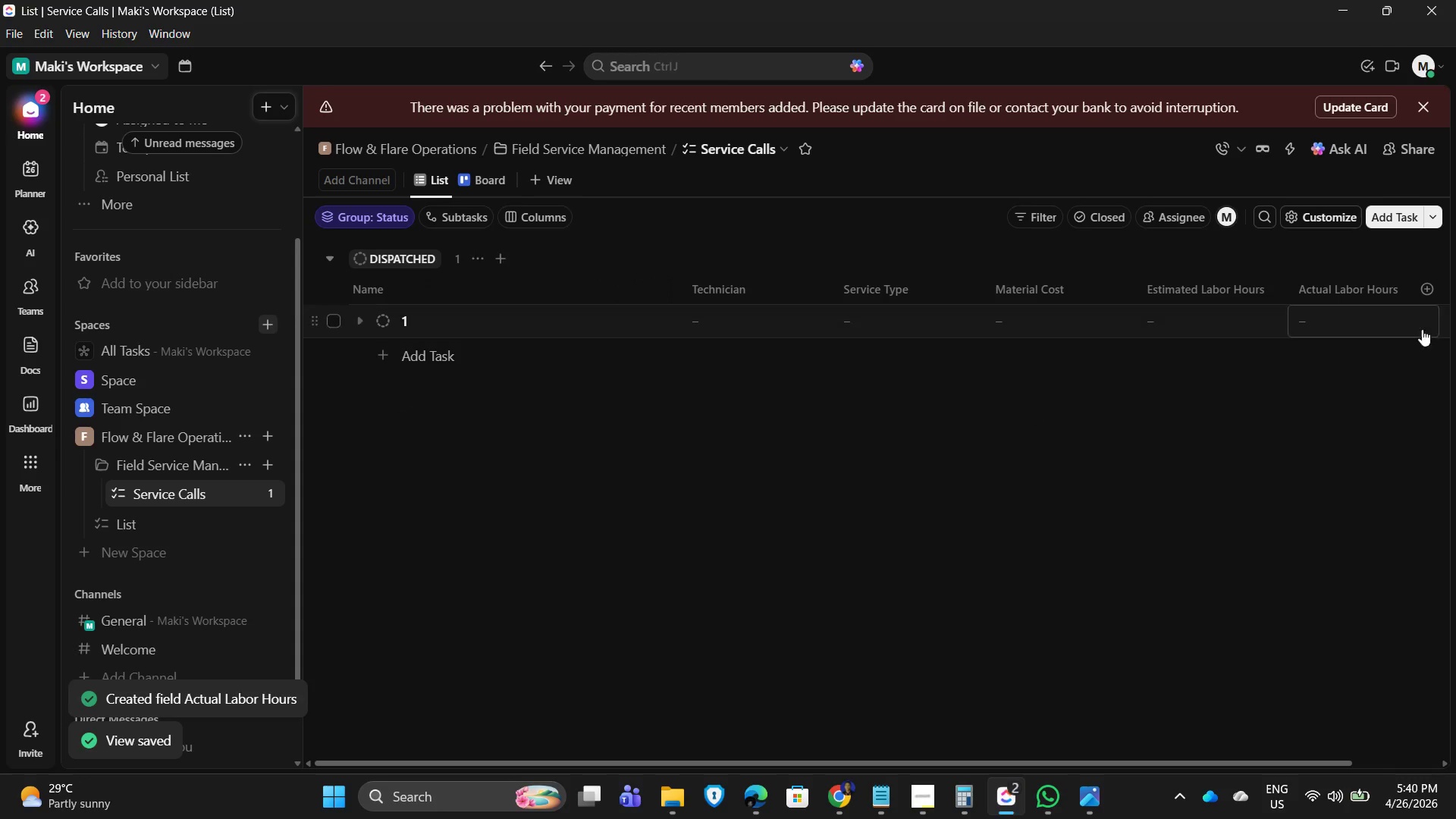 
wait(5.55)
 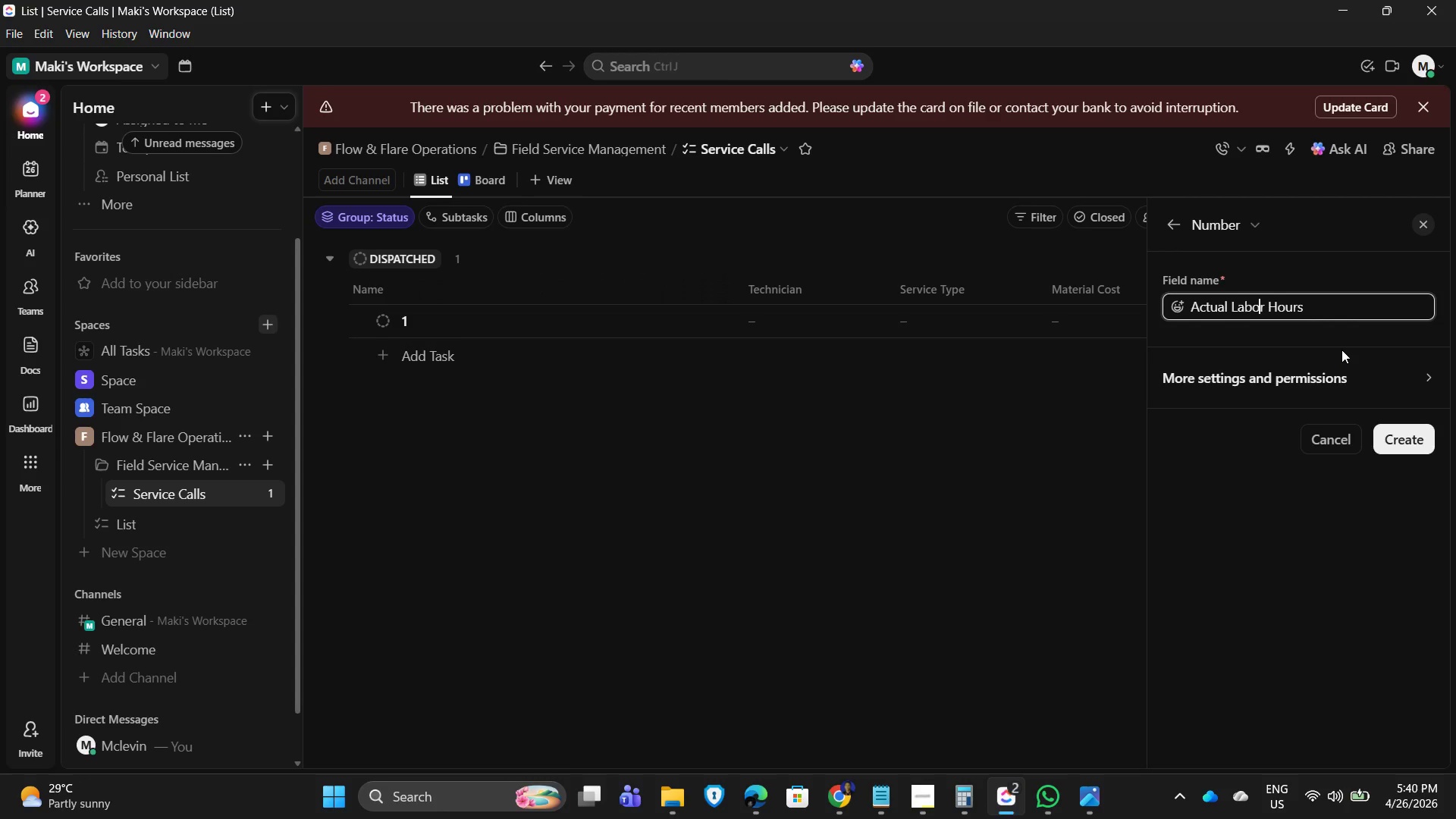 
left_click_drag(start_coordinate=[1138, 764], to_coordinate=[1323, 755])
 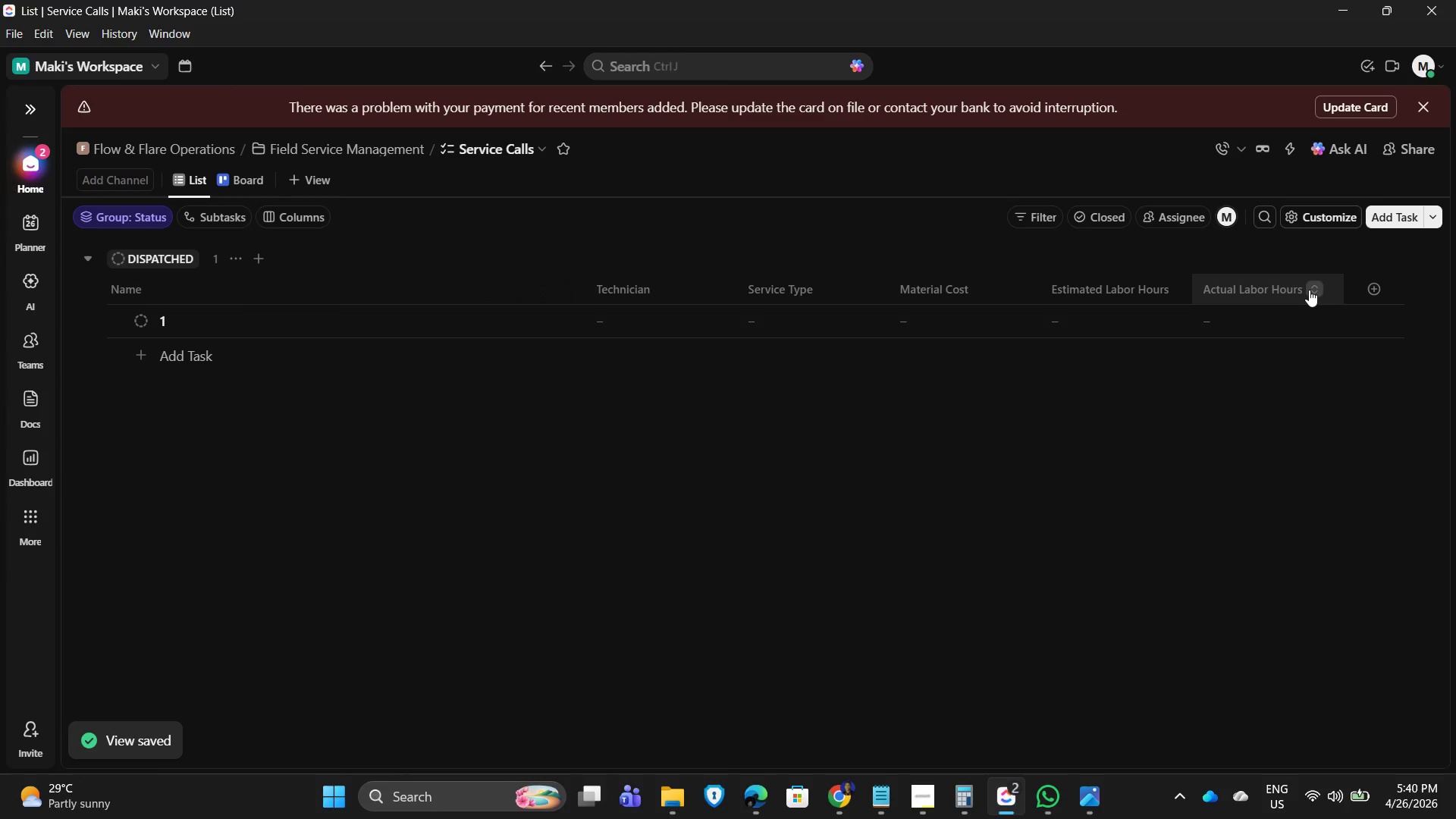 
left_click([1372, 295])
 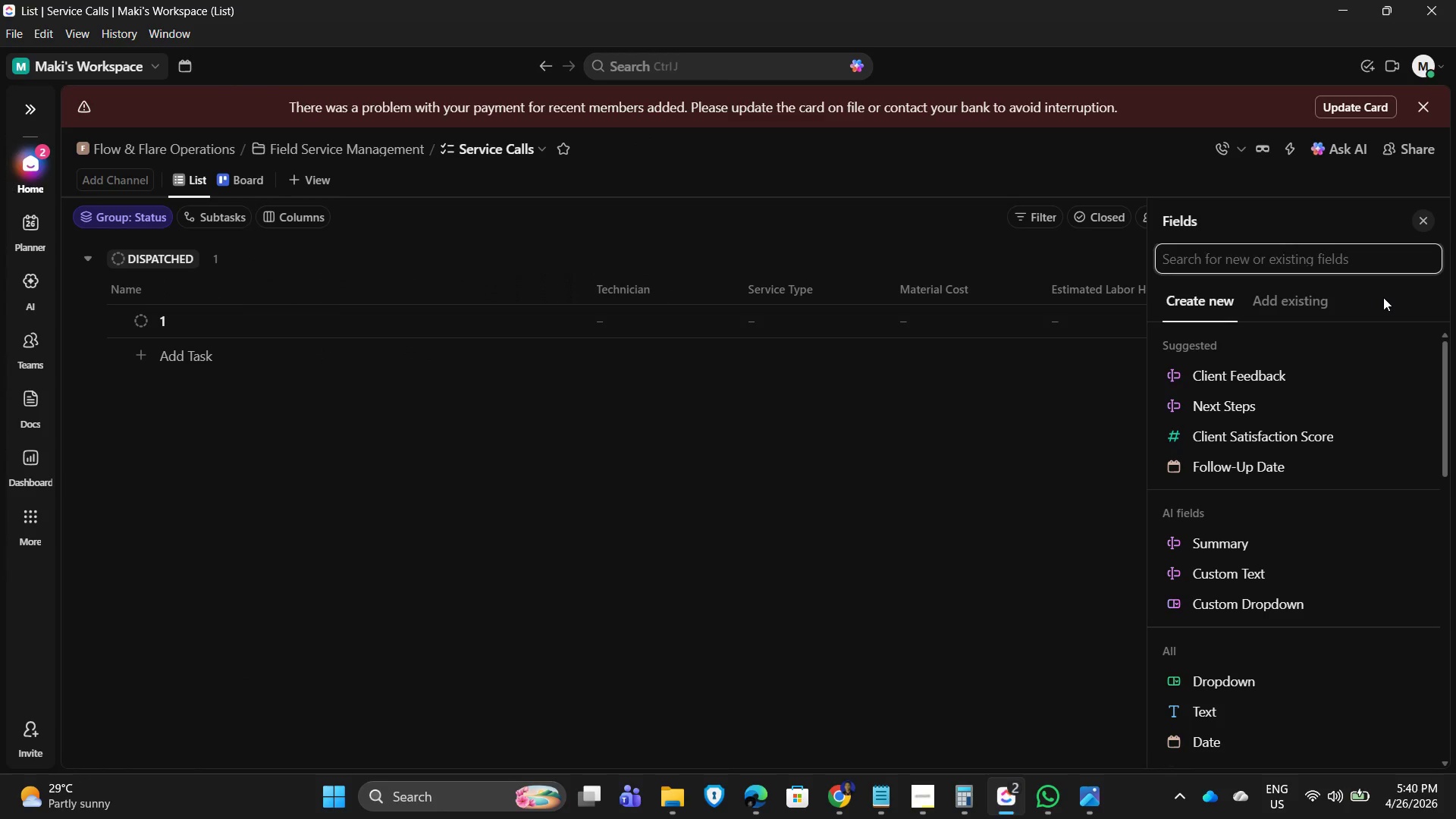 
key(Shift+F)
 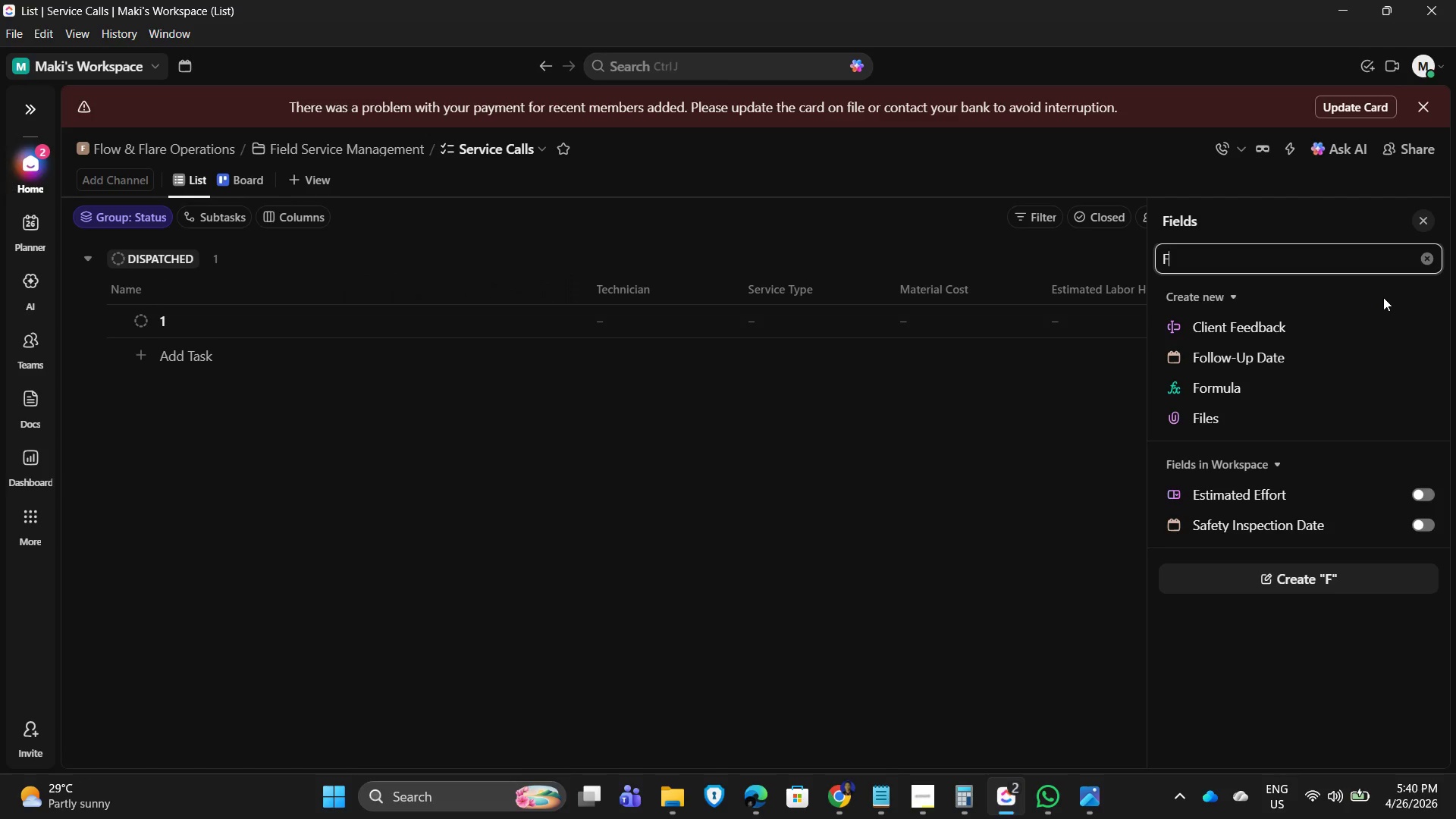 
wait(6.88)
 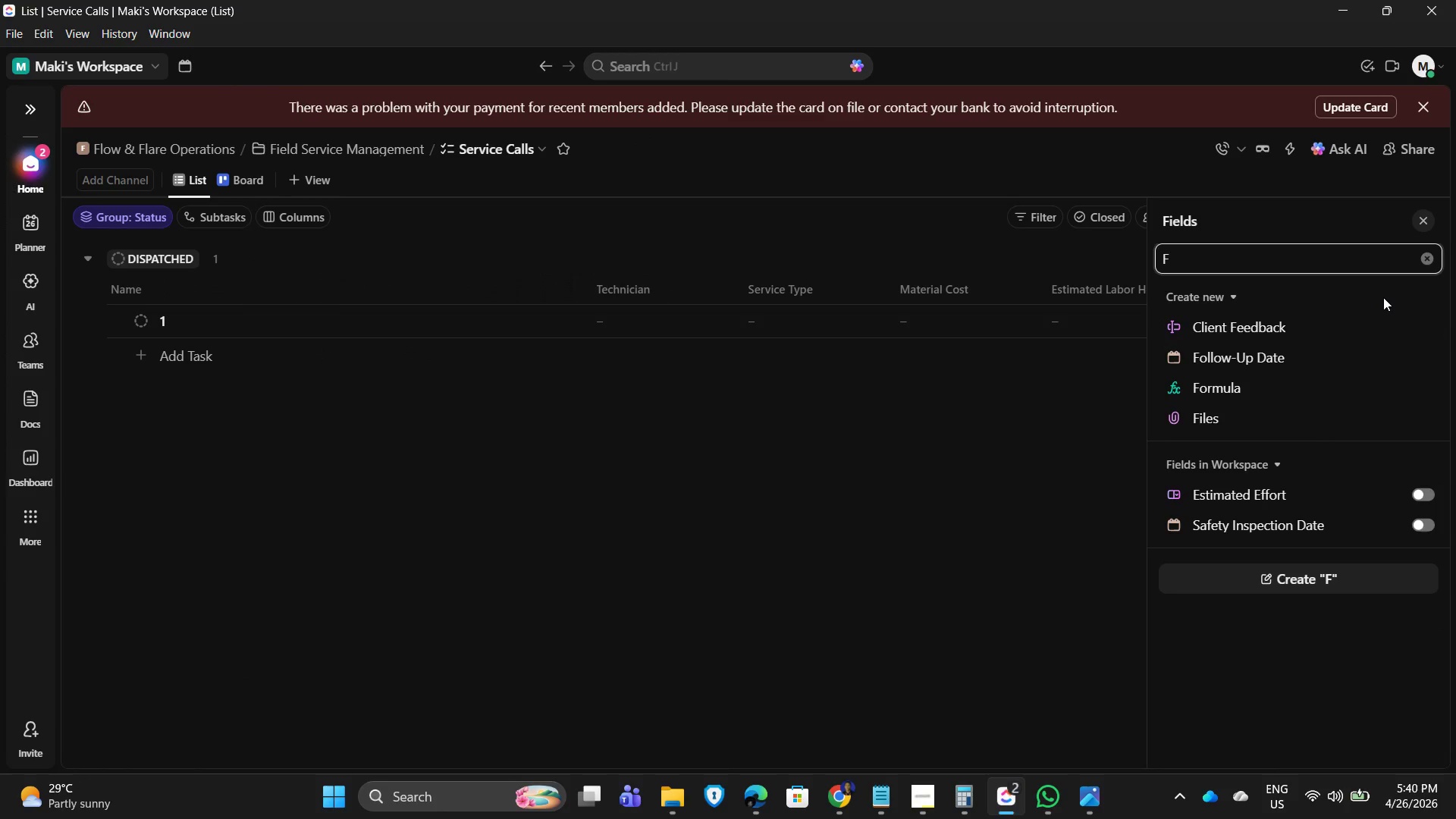 
type(ormula)
 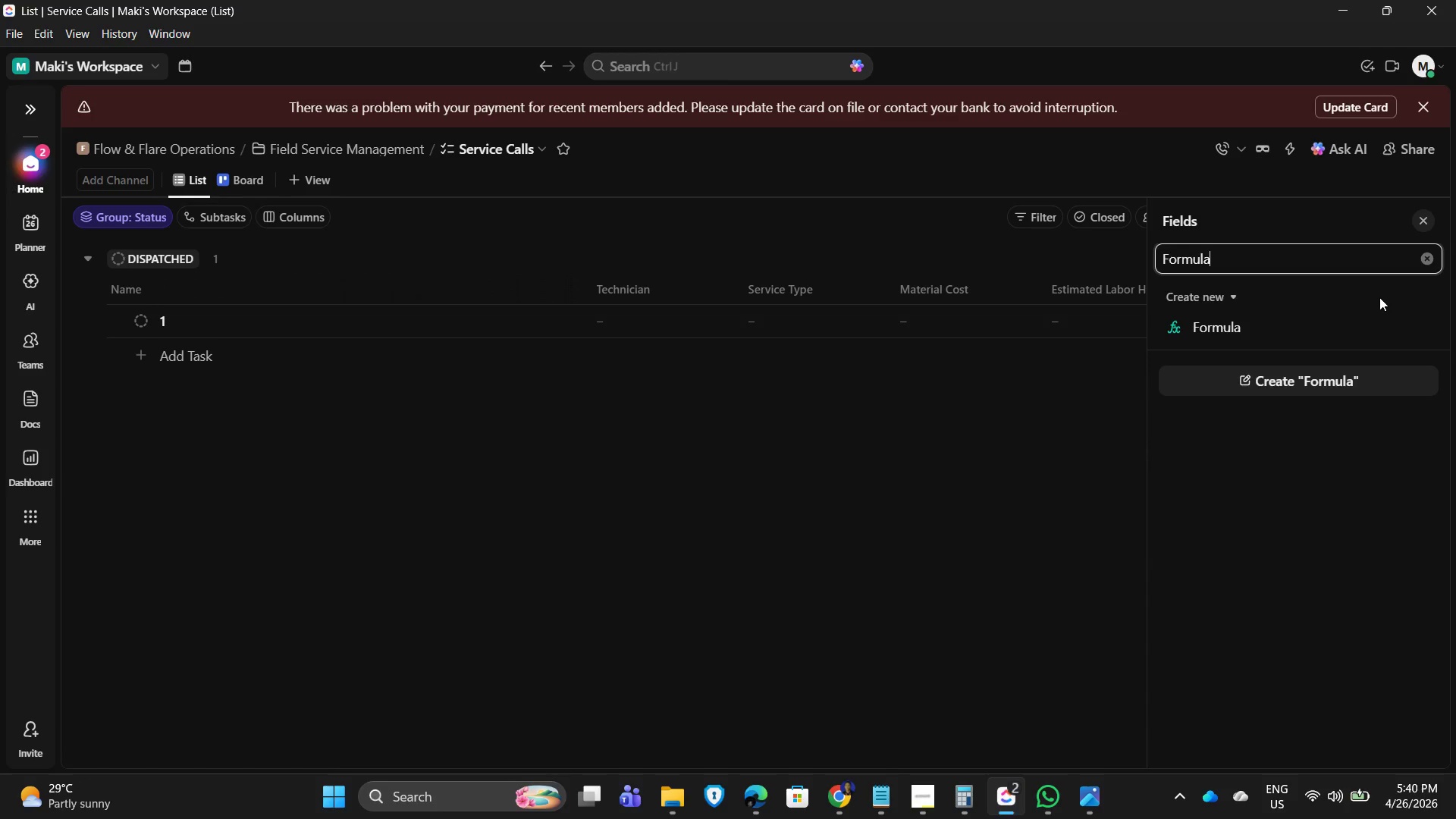 
left_click([1221, 317])
 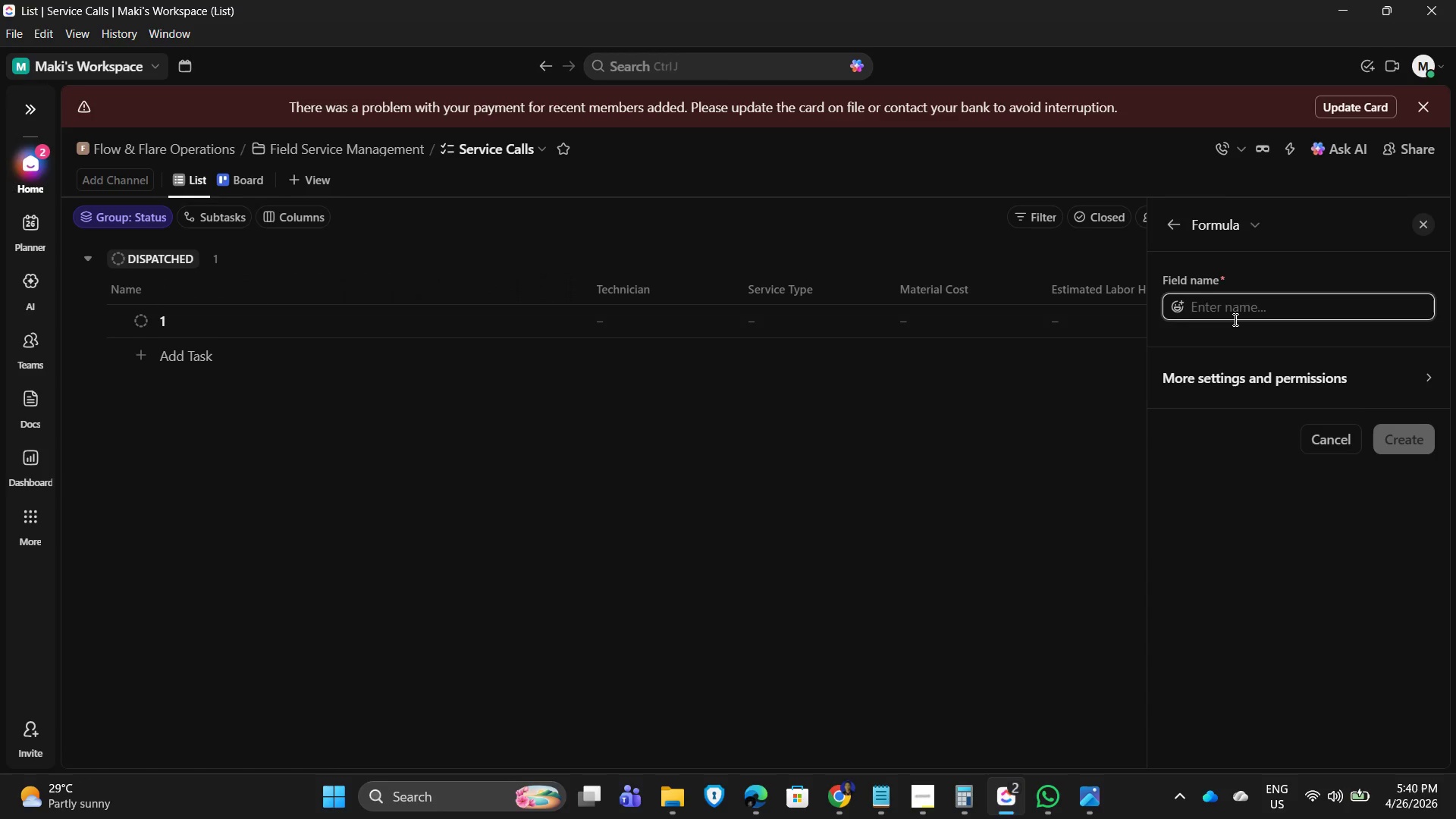 
type(Labor Variance)
 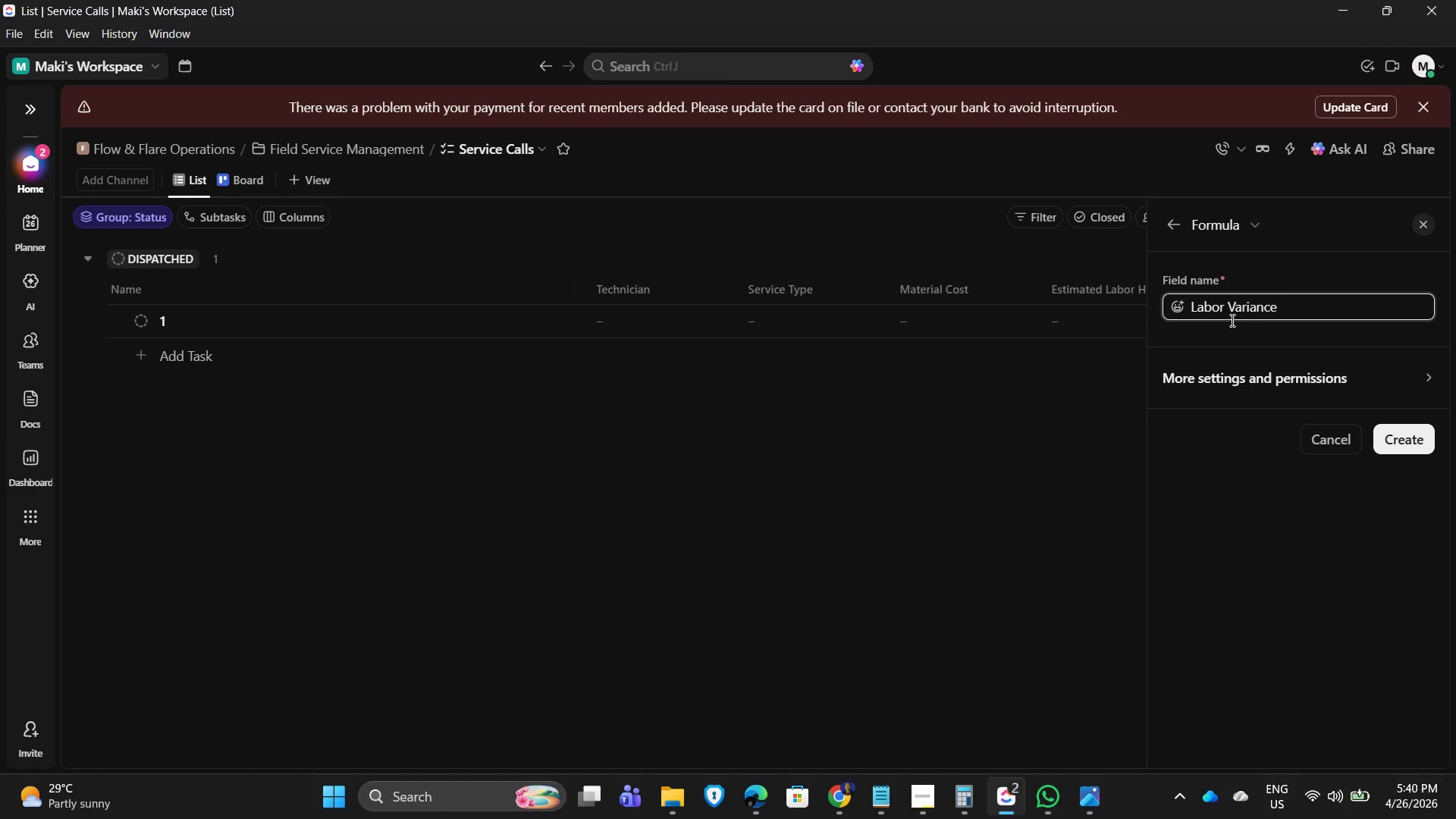 
wait(6.95)
 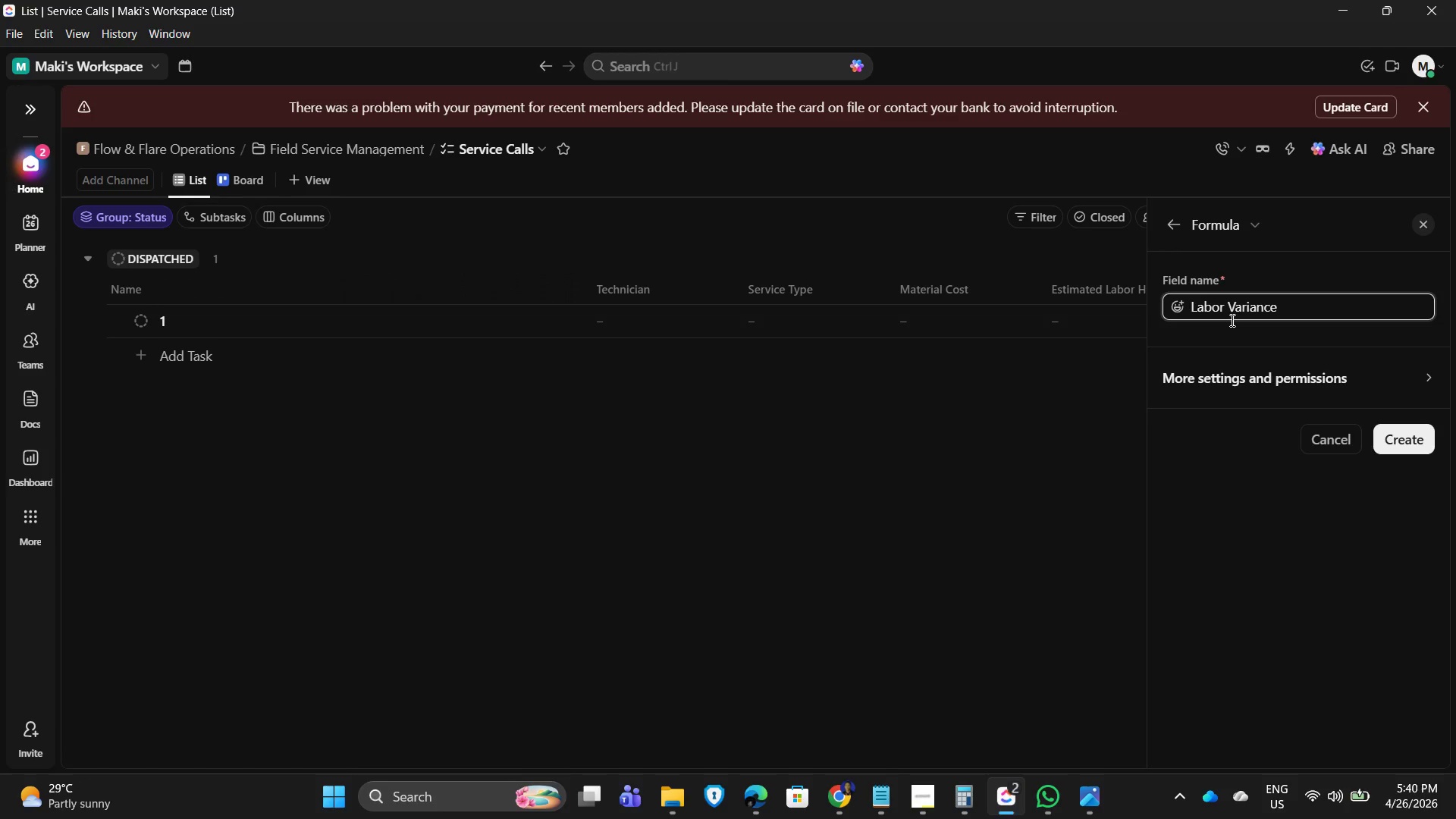 
key(Enter)
 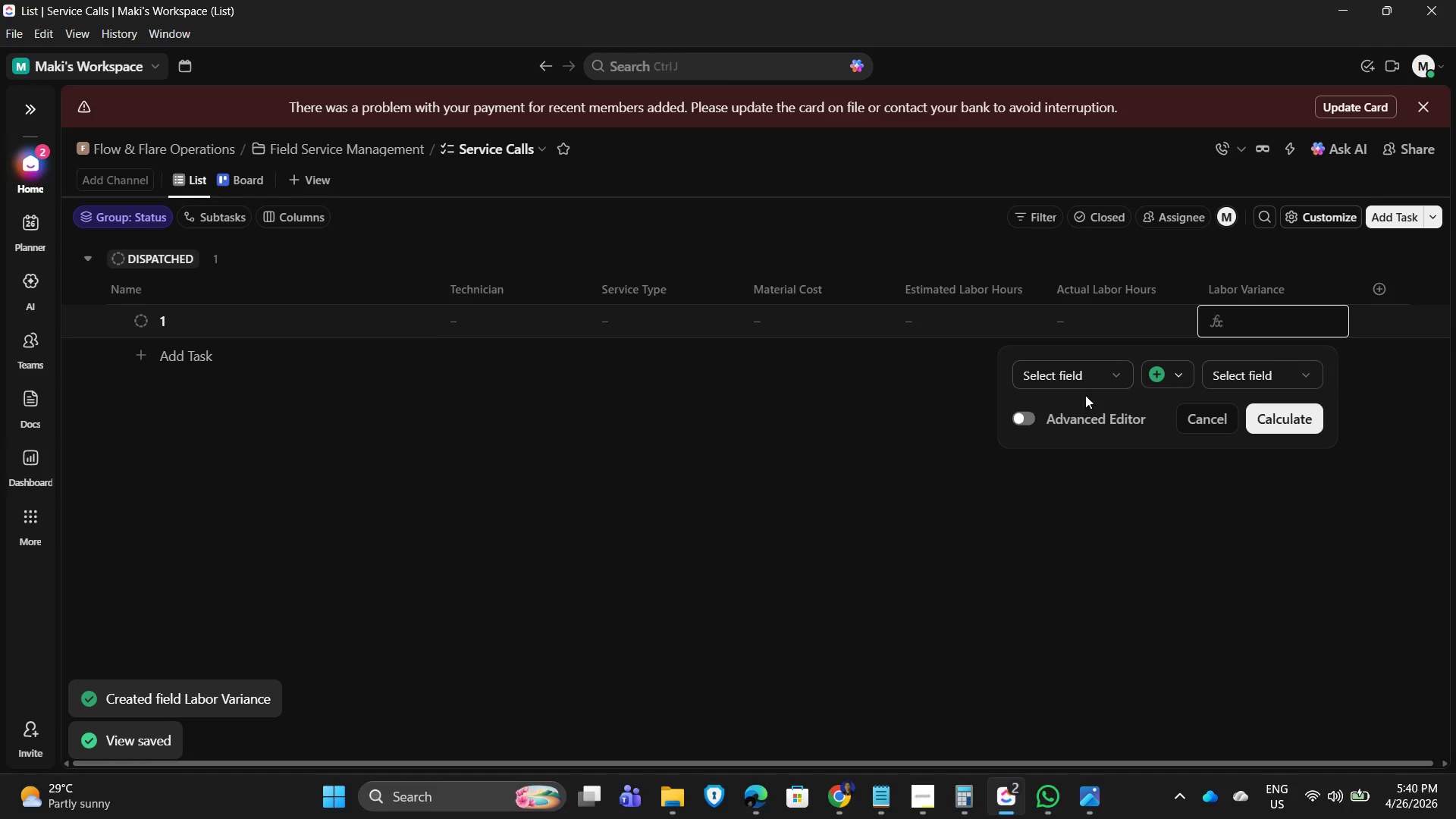 
scroll: coordinate [1090, 633], scroll_direction: down, amount: 4.0
 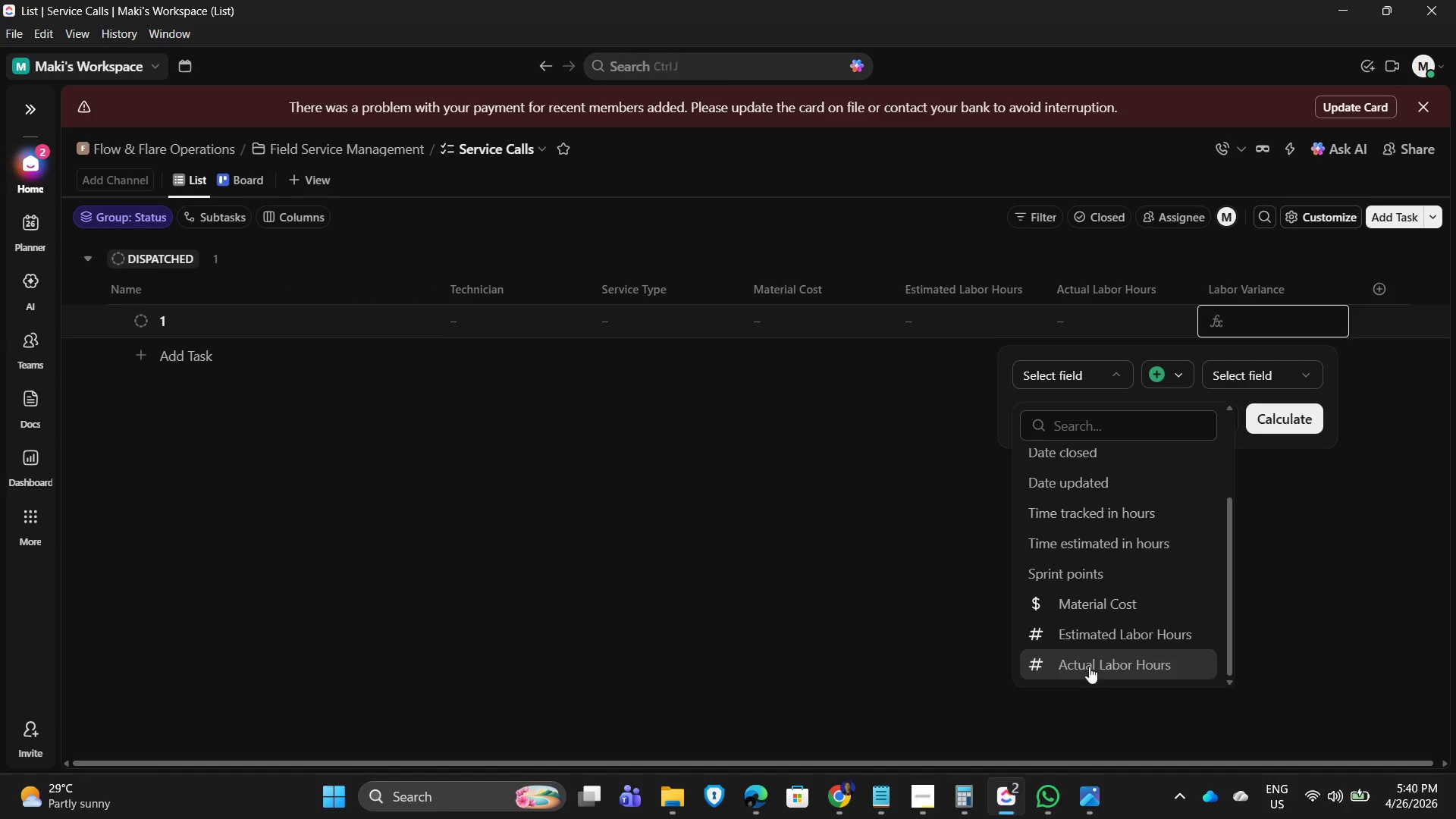 
left_click([1291, 377])
 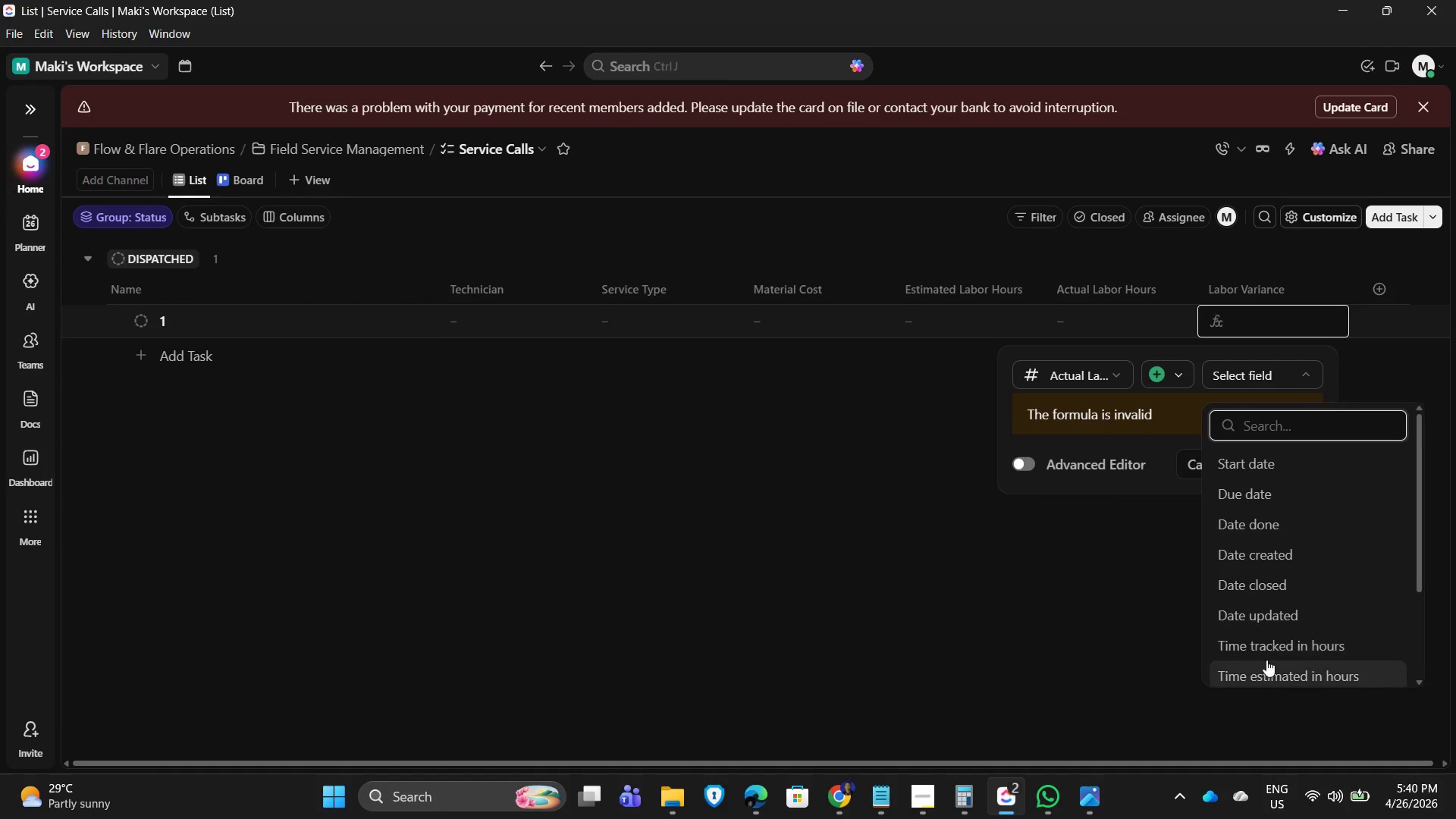 
scroll: coordinate [1294, 653], scroll_direction: down, amount: 4.0
 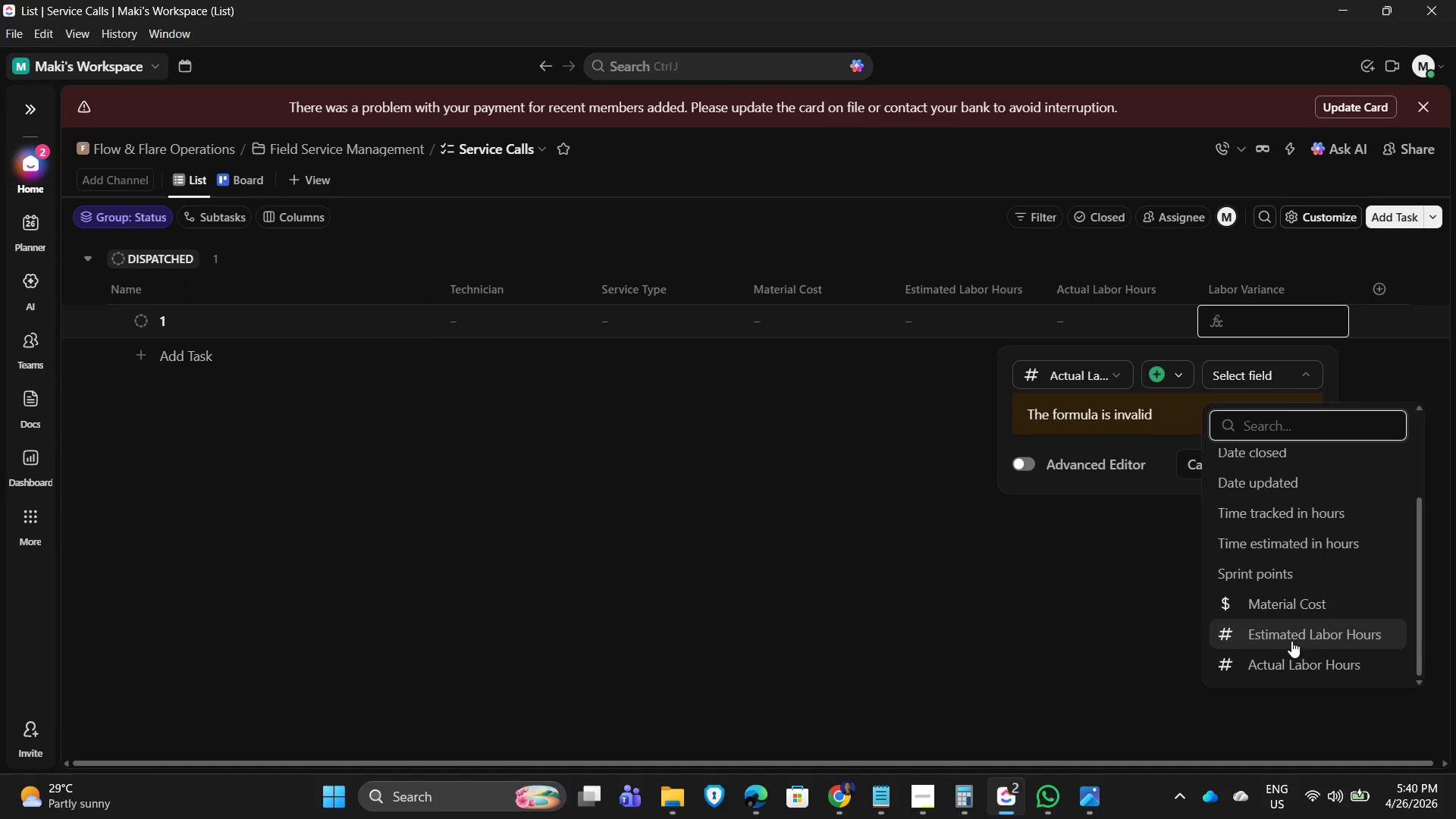 
left_click([1291, 639])
 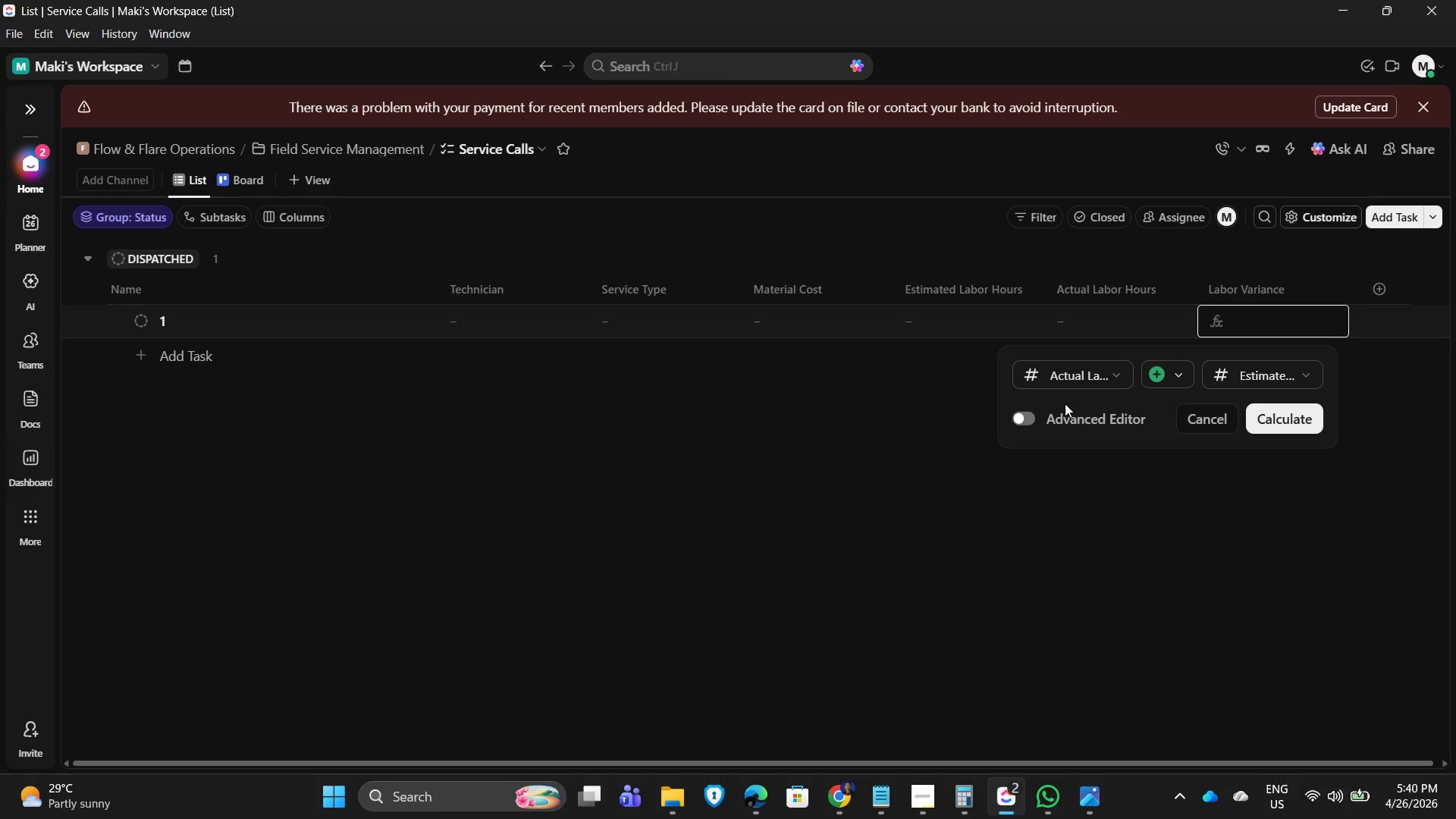 
left_click([1175, 368])
 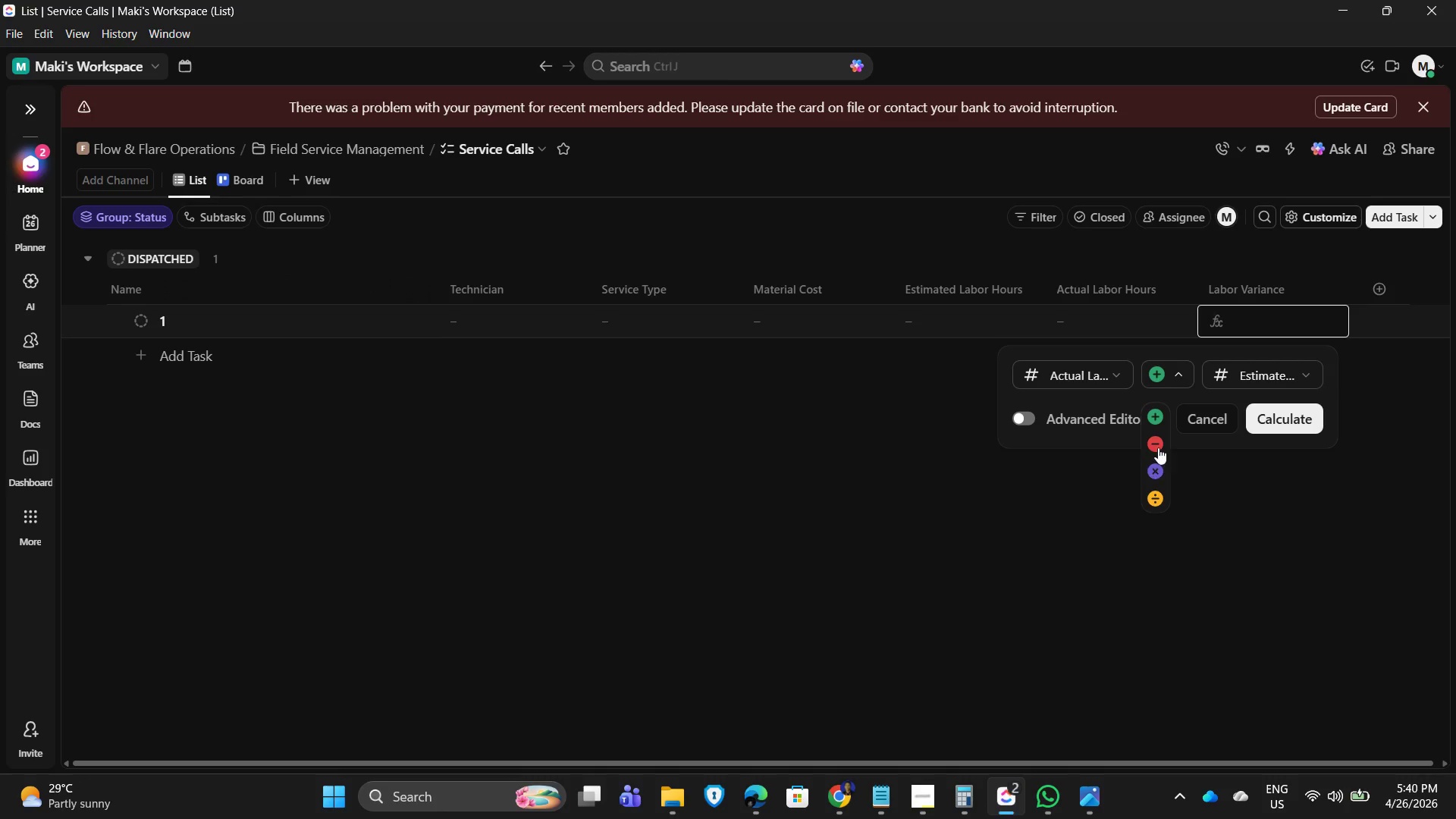 
left_click([1159, 447])
 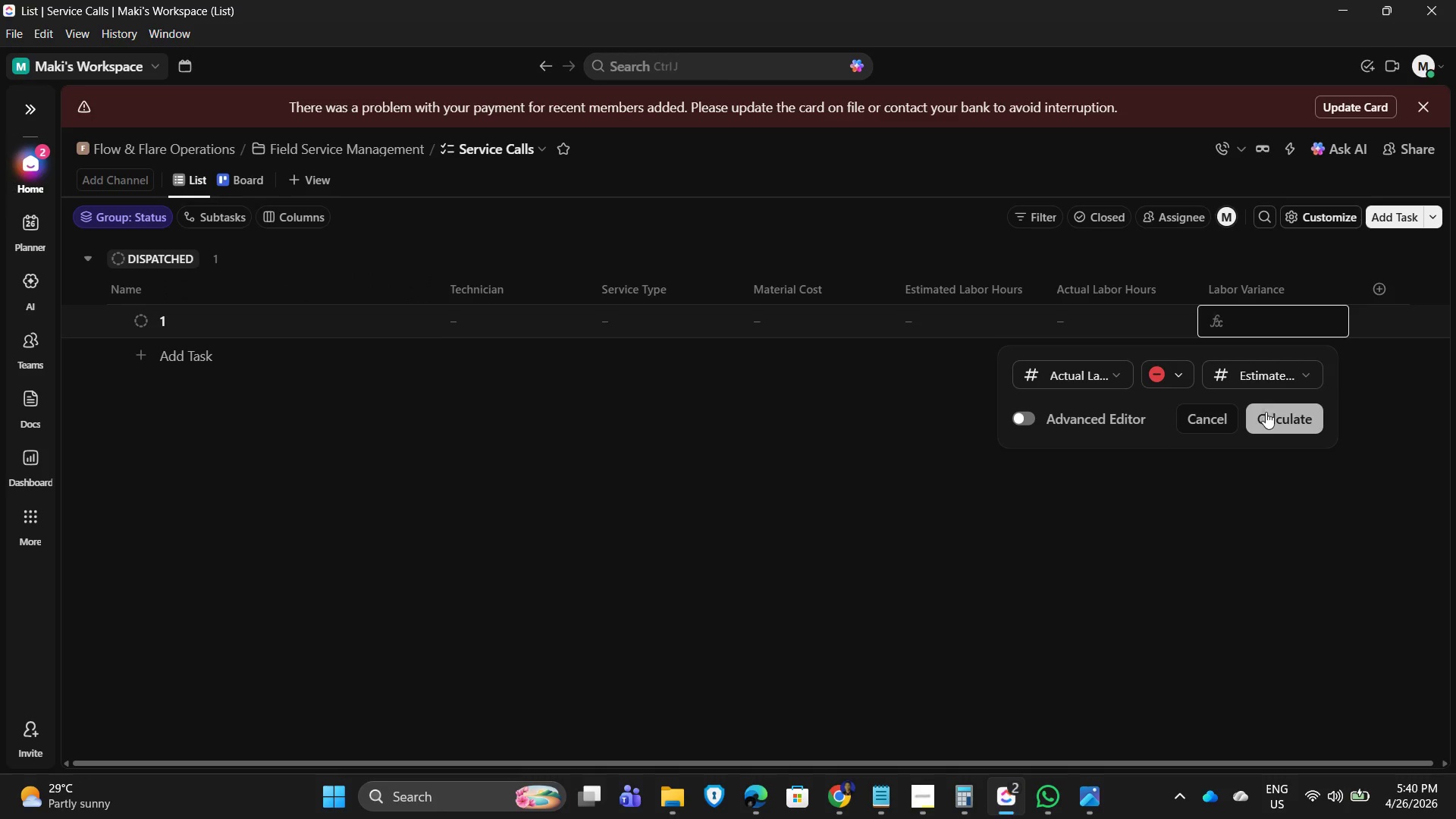 
left_click([1288, 418])
 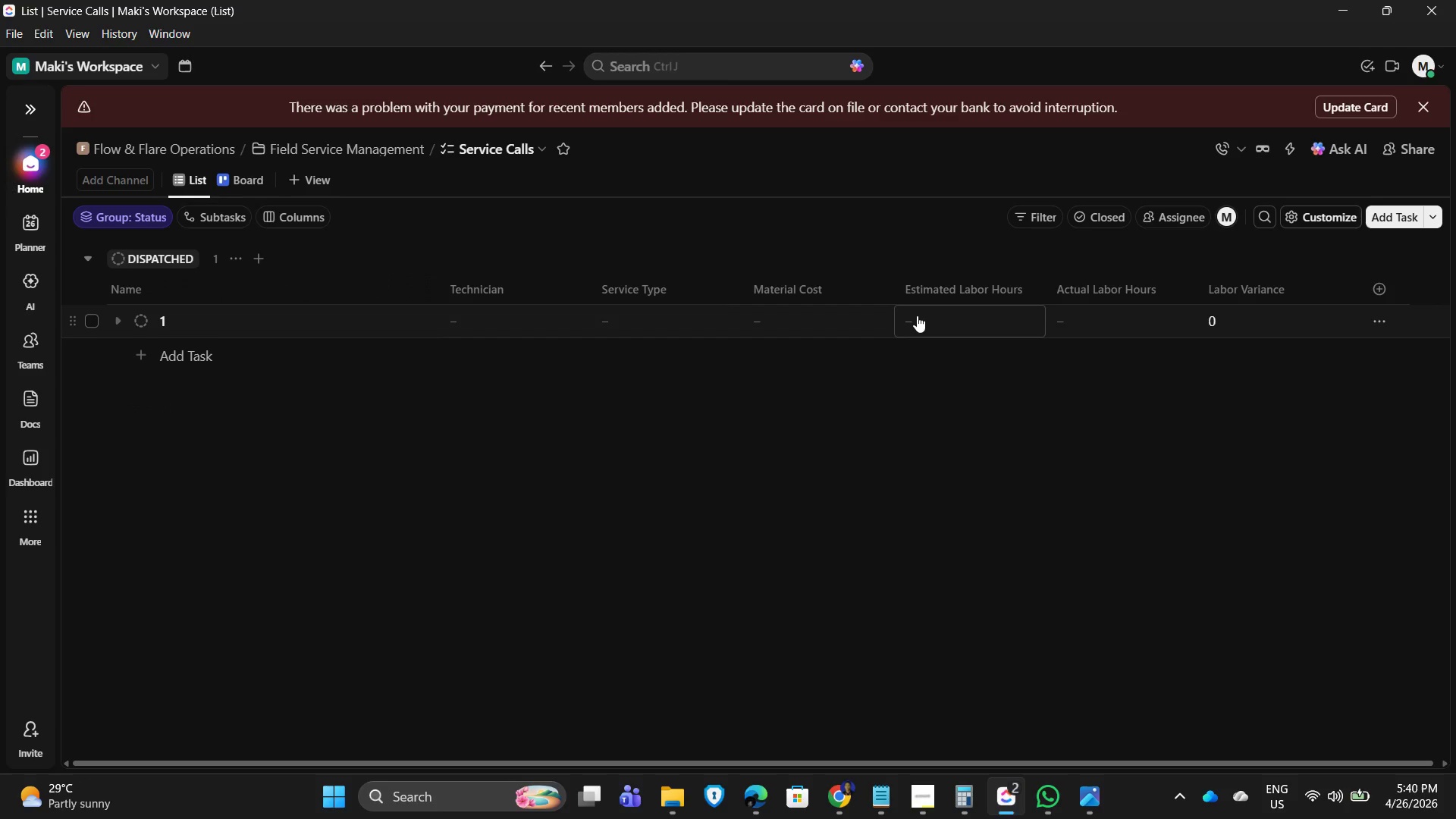 
left_click([917, 315])
 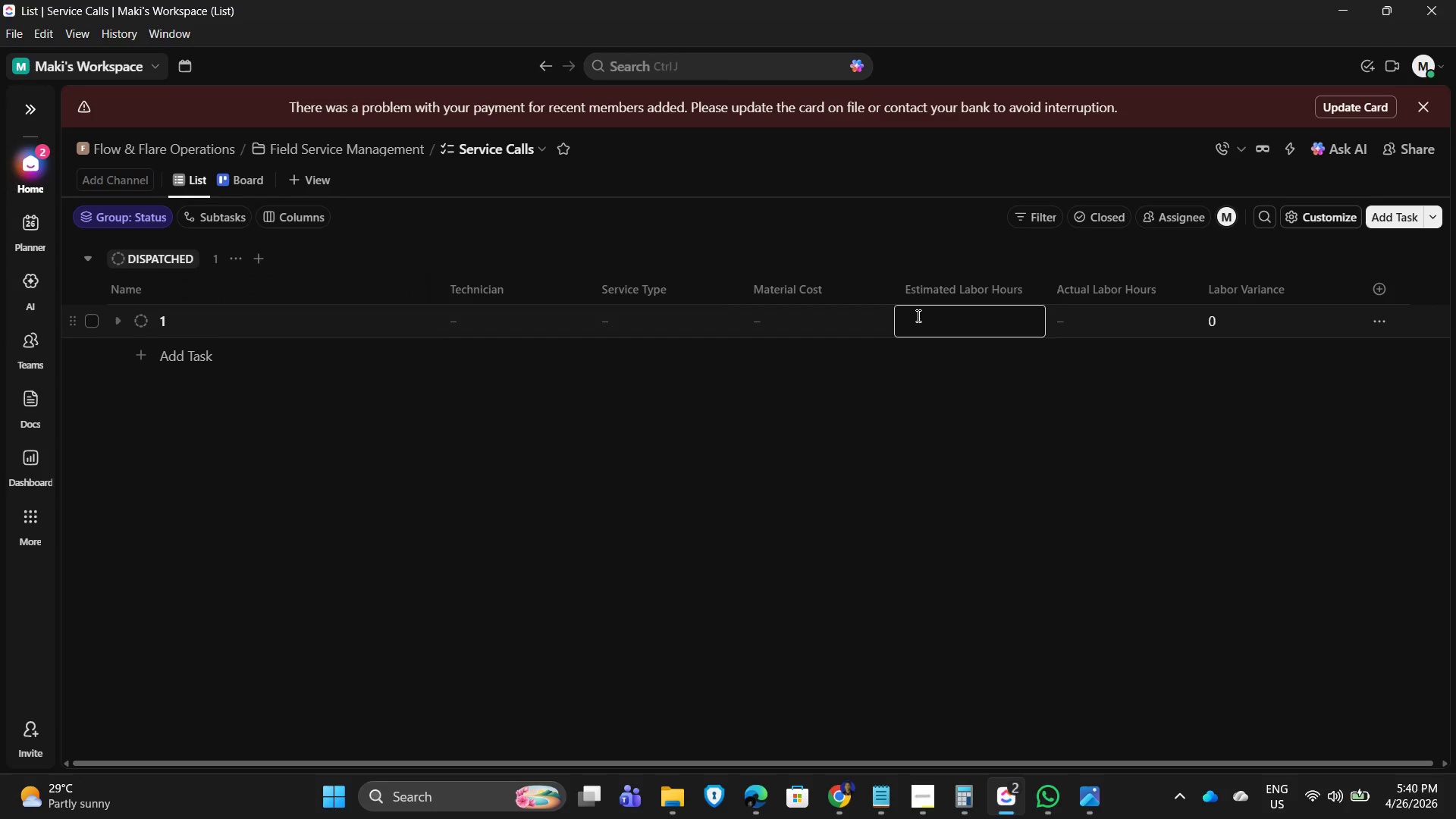 
key(Numpad2)
 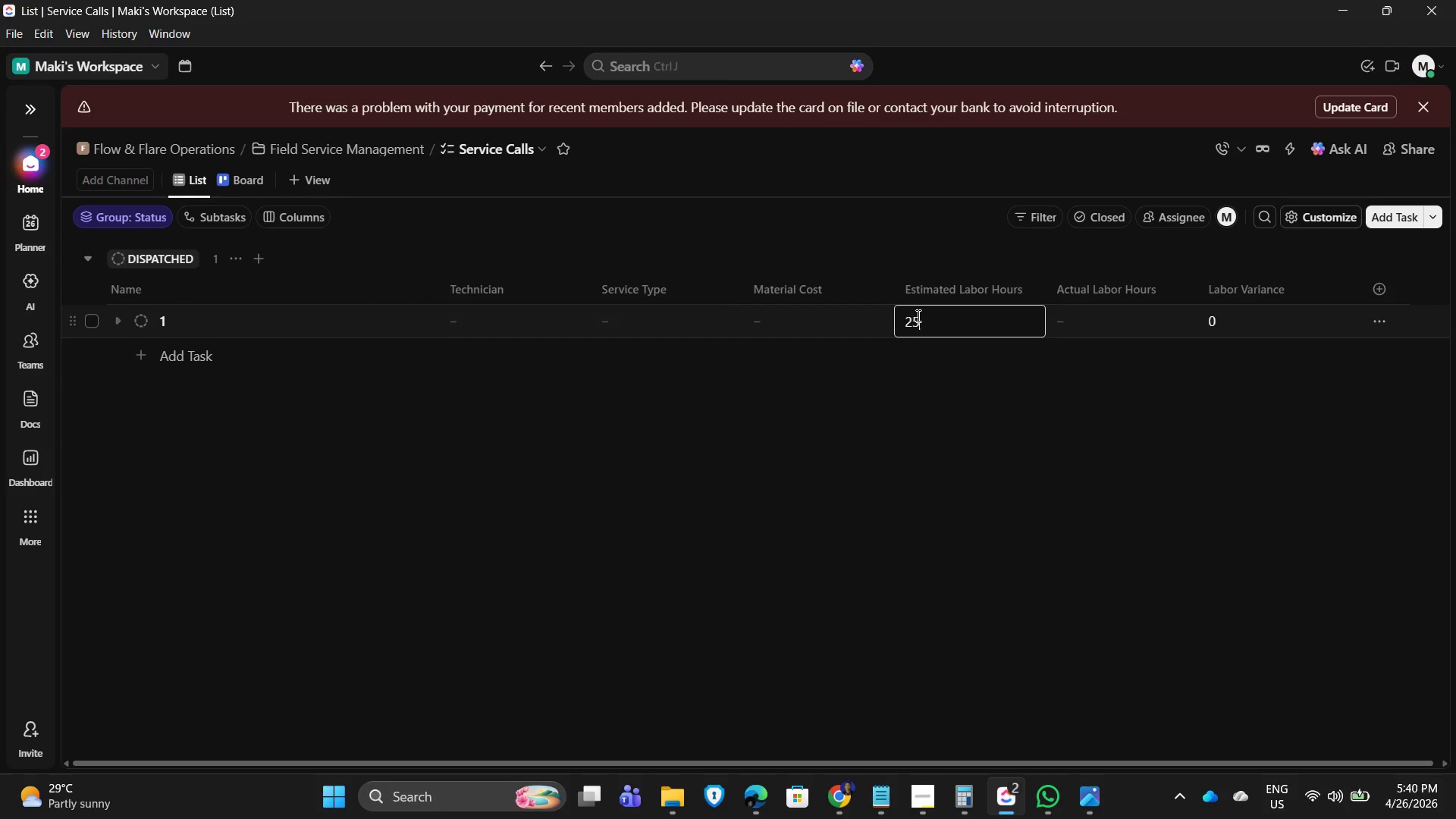 
key(Numpad5)
 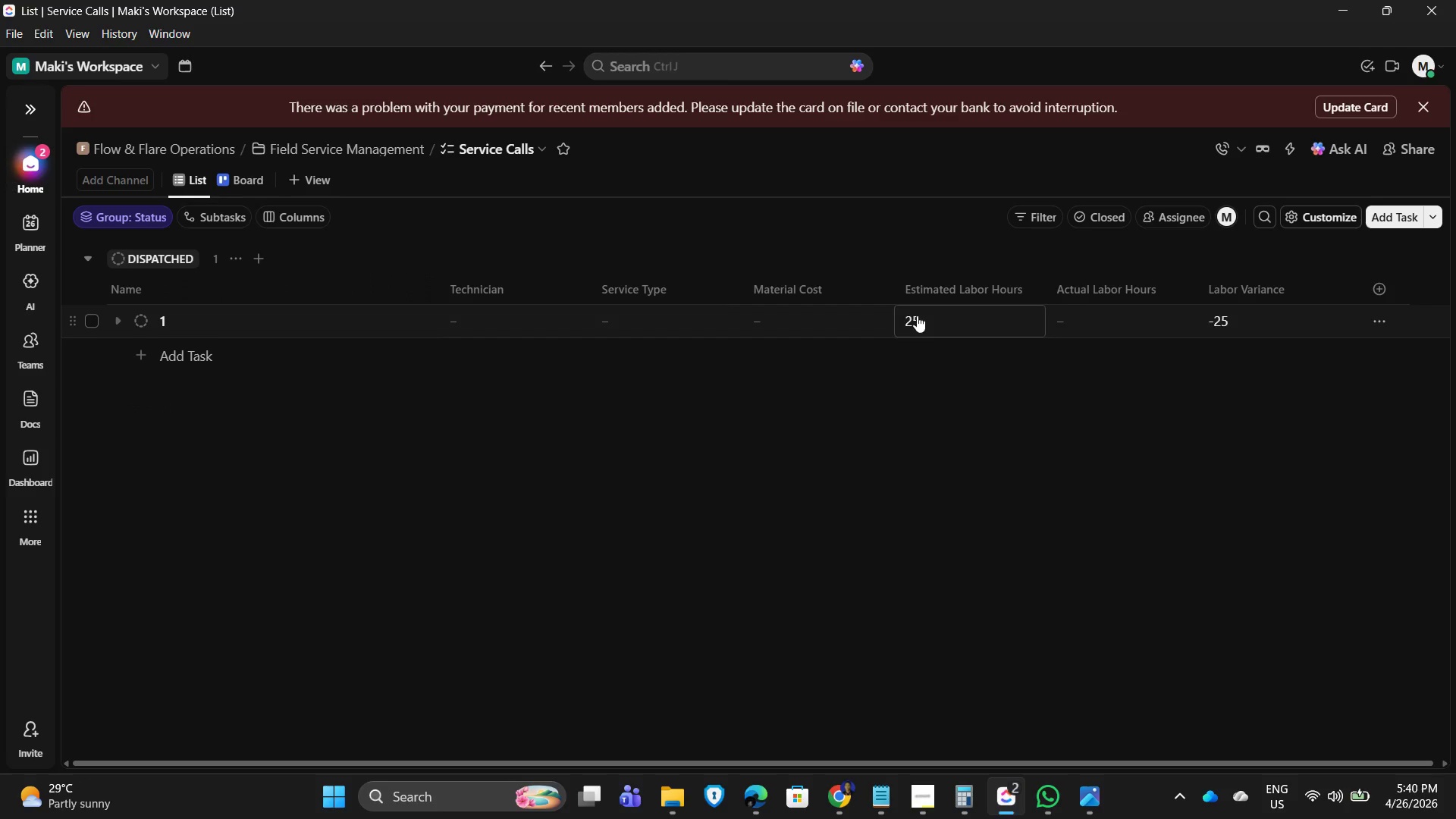 
key(NumpadEnter)
 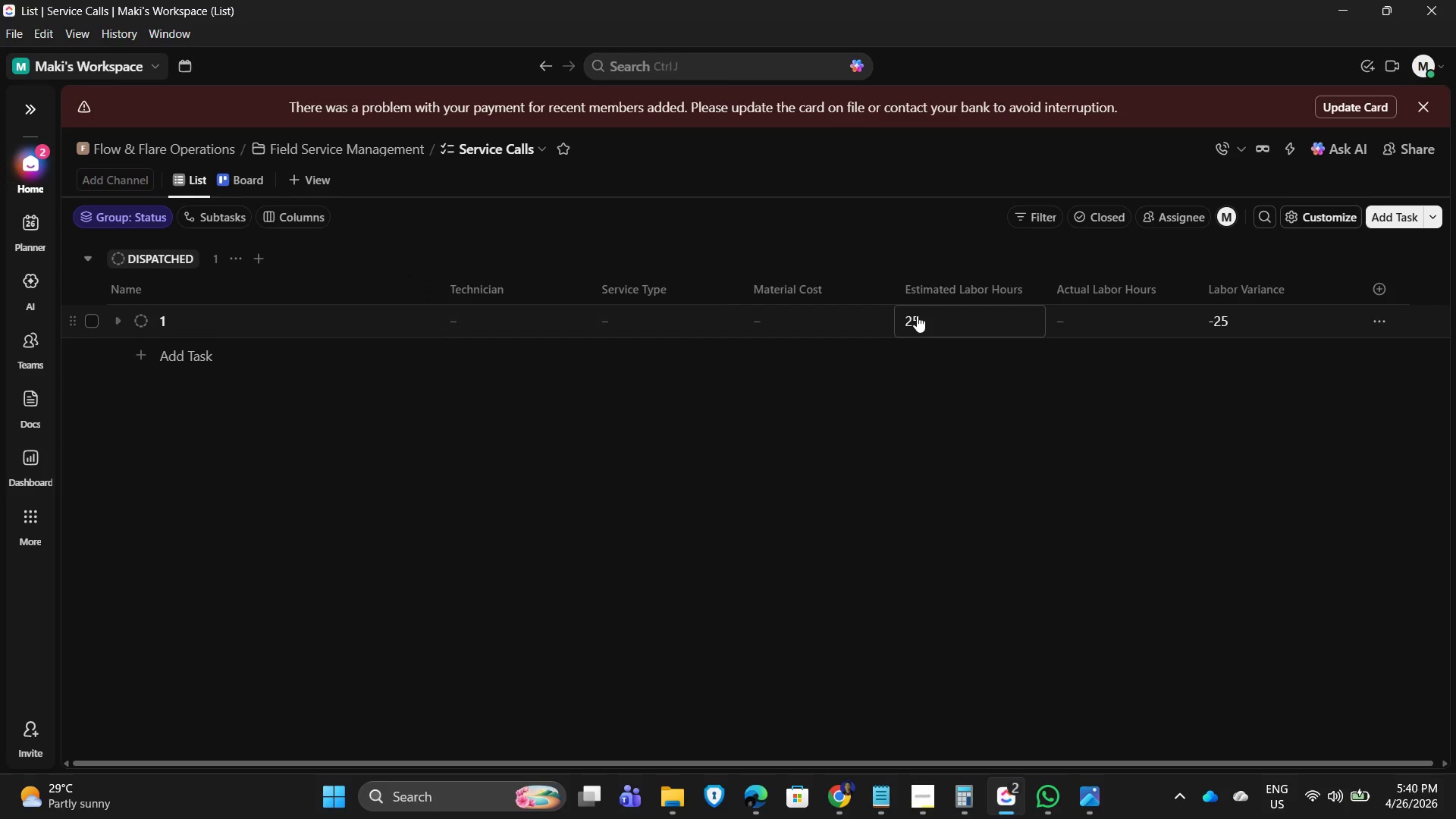 
key(ArrowRight)
 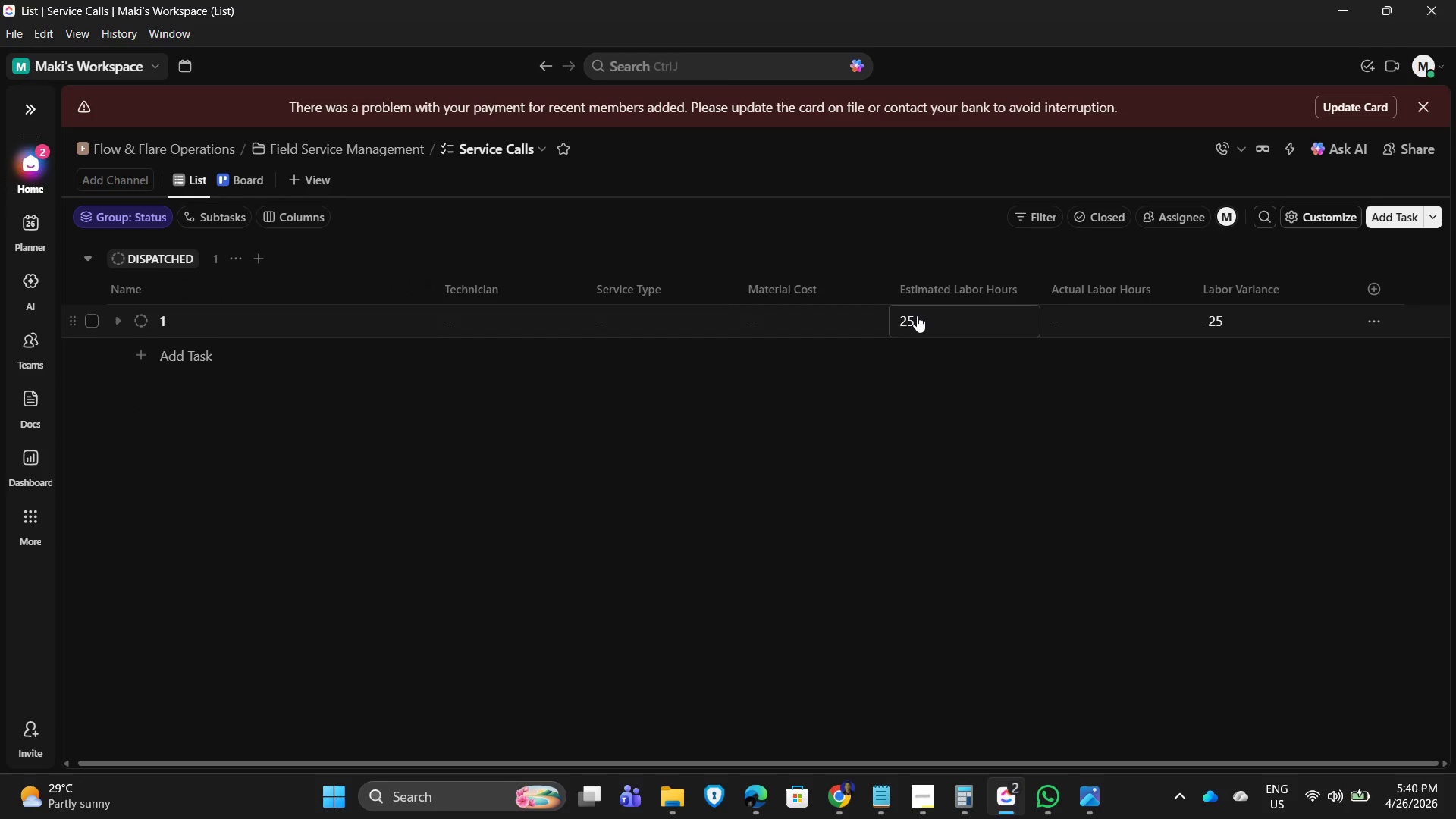 
key(ArrowRight)
 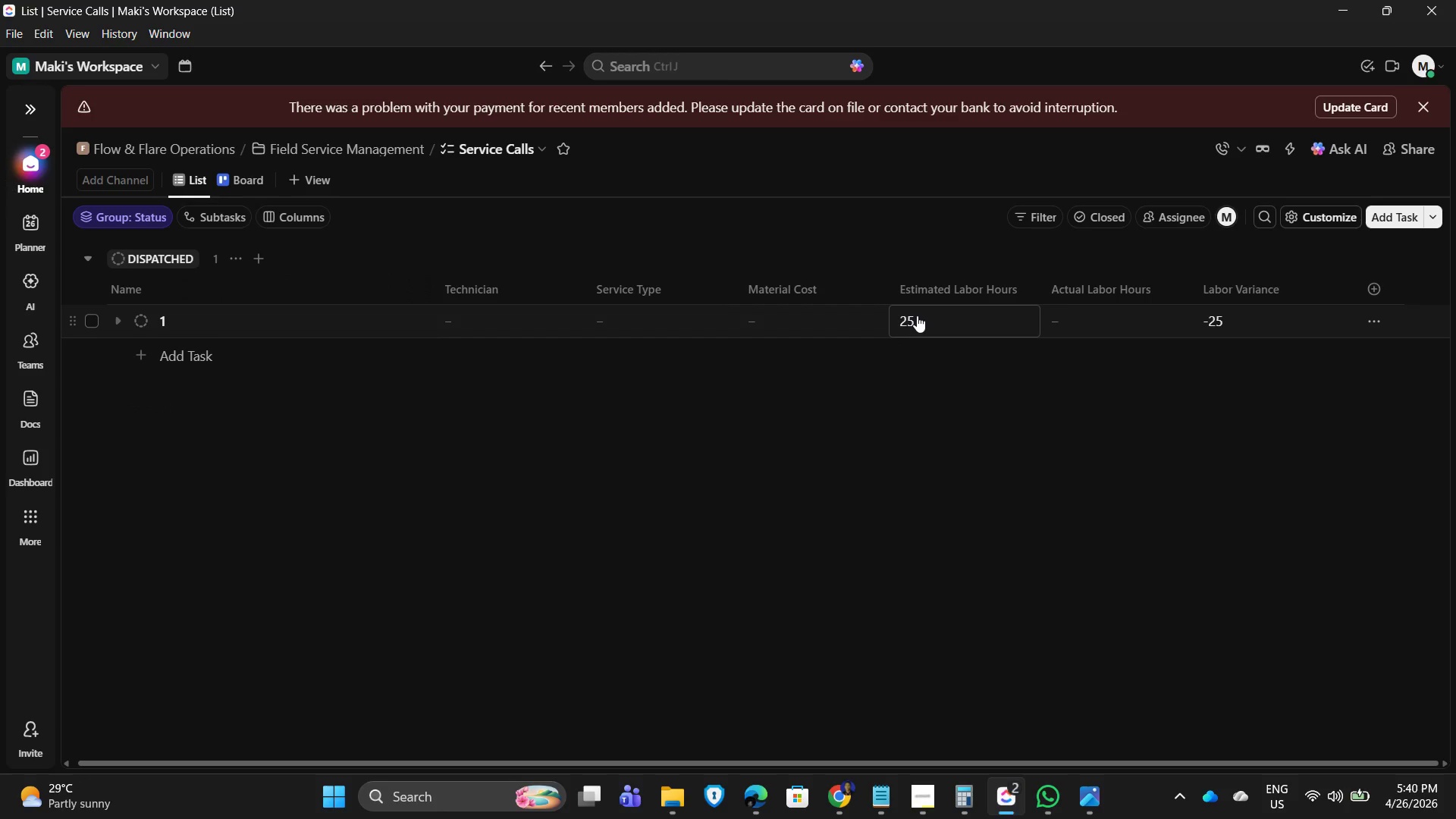 
key(ArrowRight)
 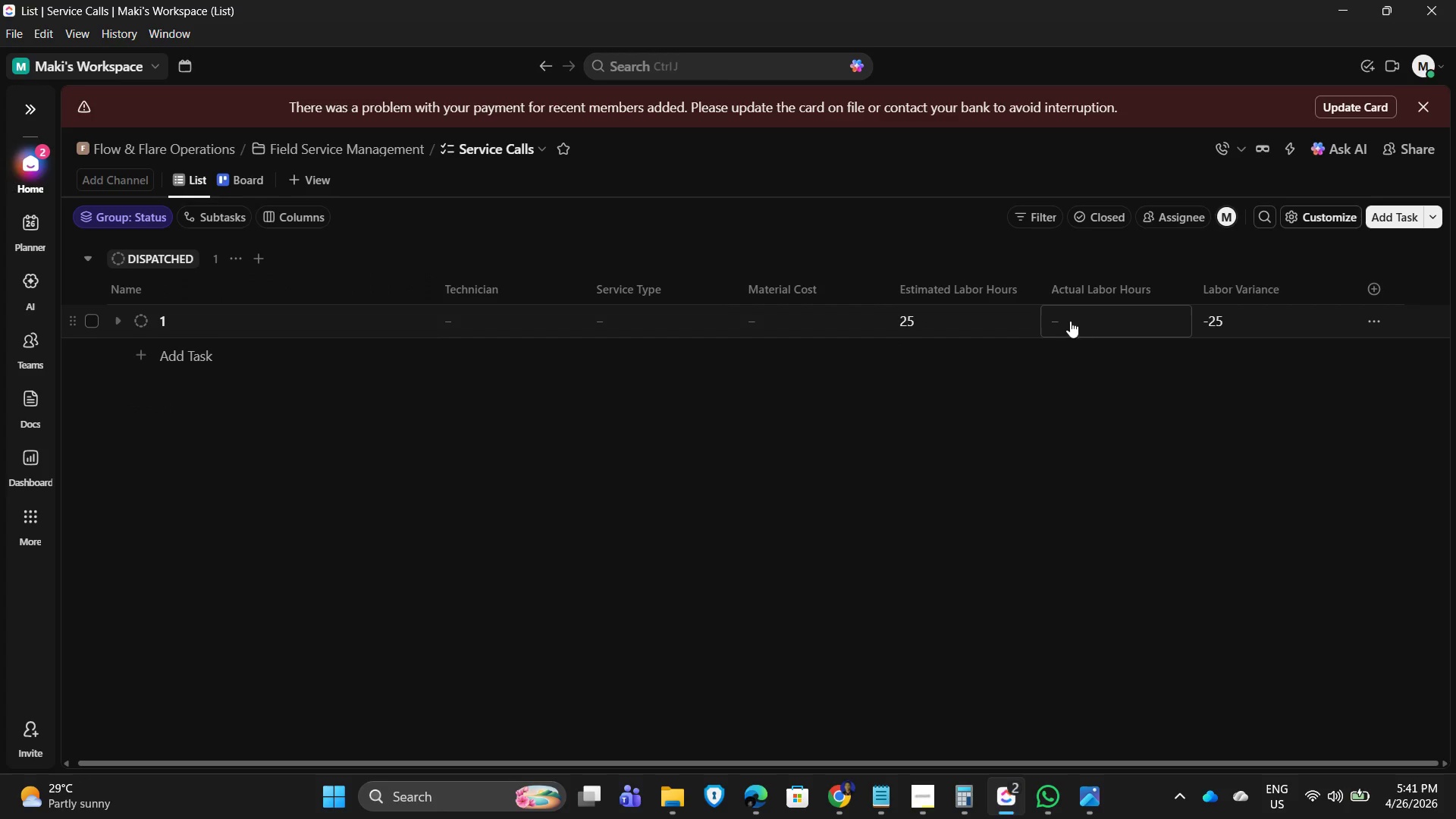 
left_click([1108, 315])
 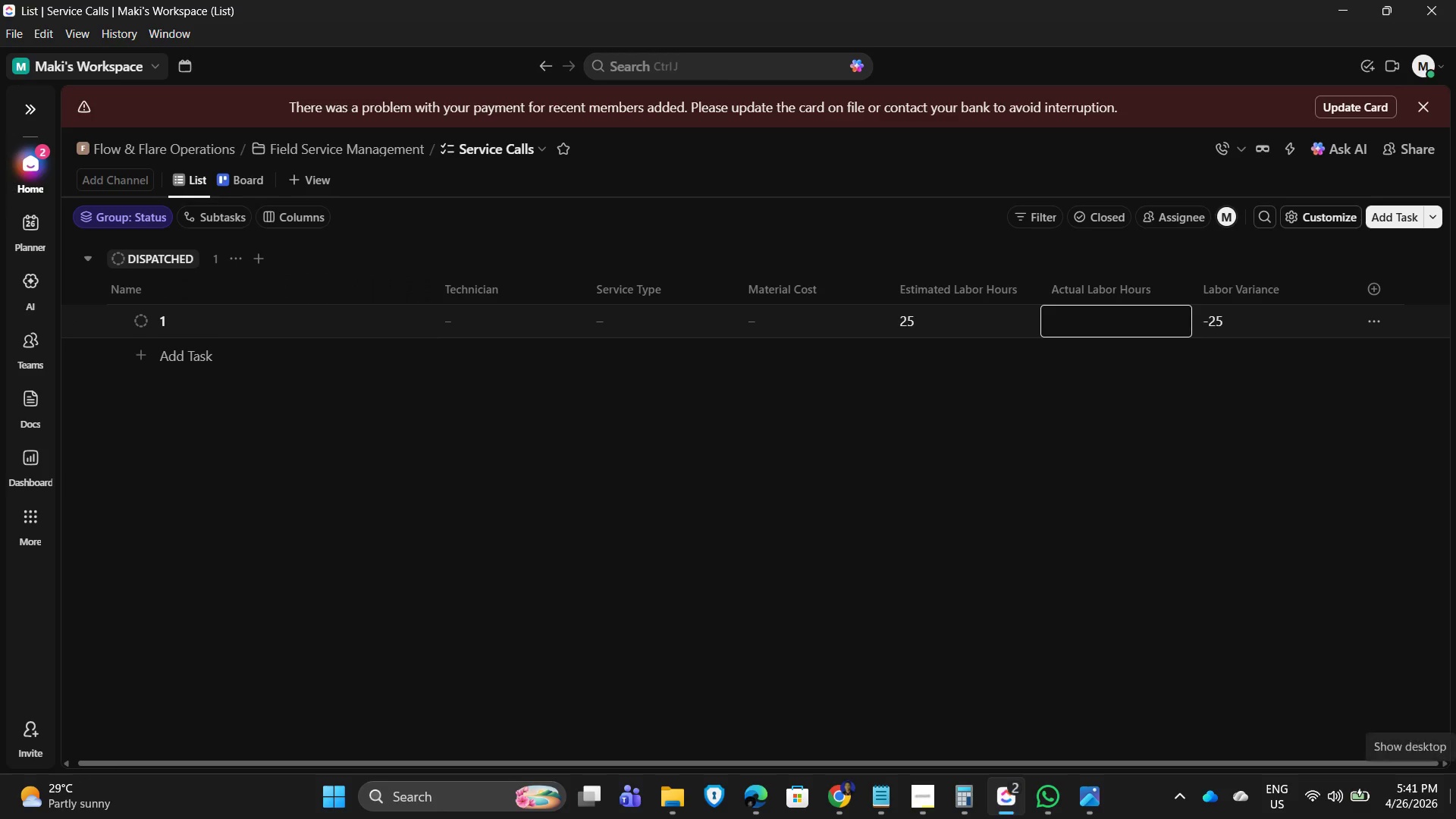 
key(Numpad3)
 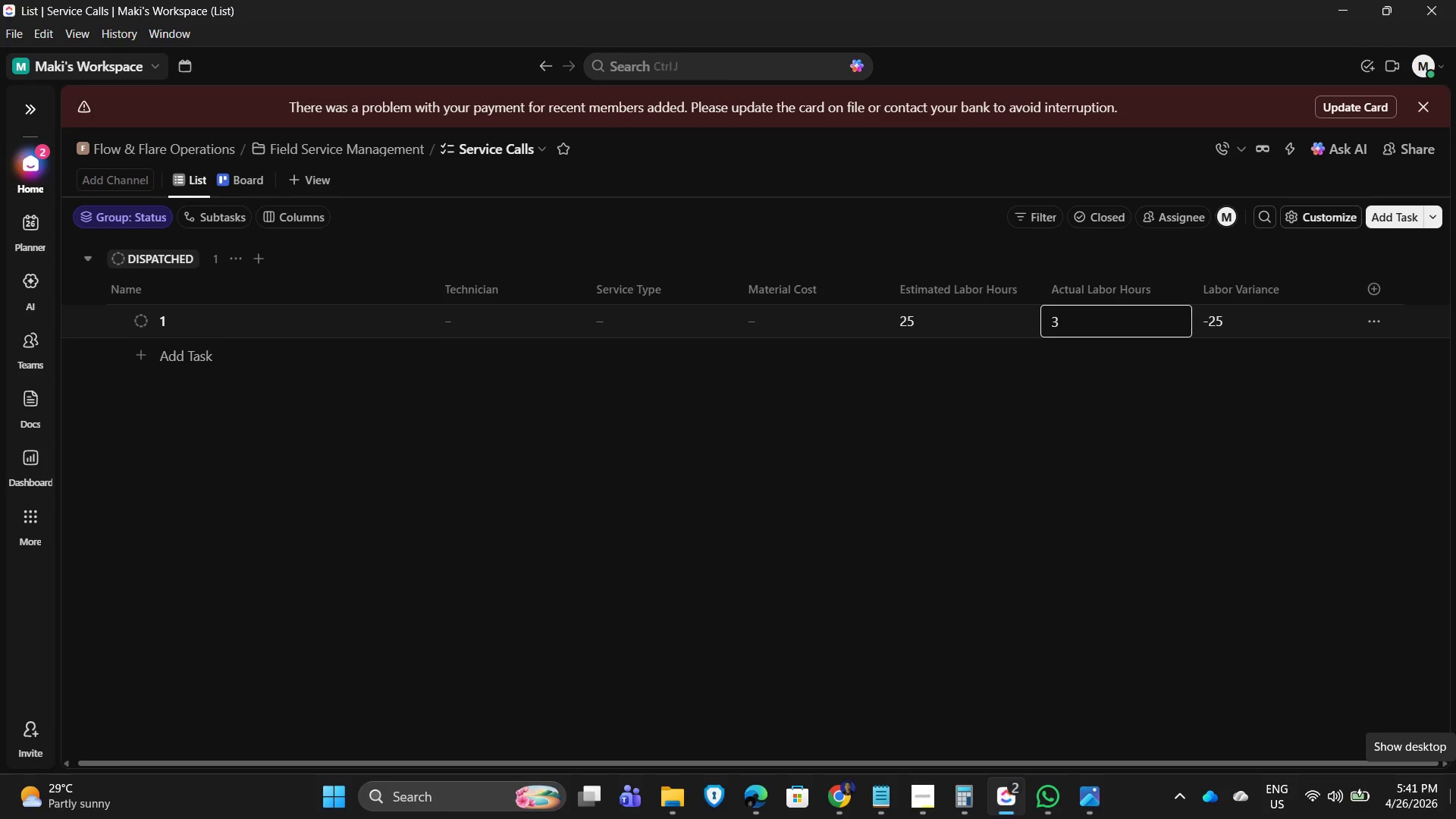 
key(Numpad4)
 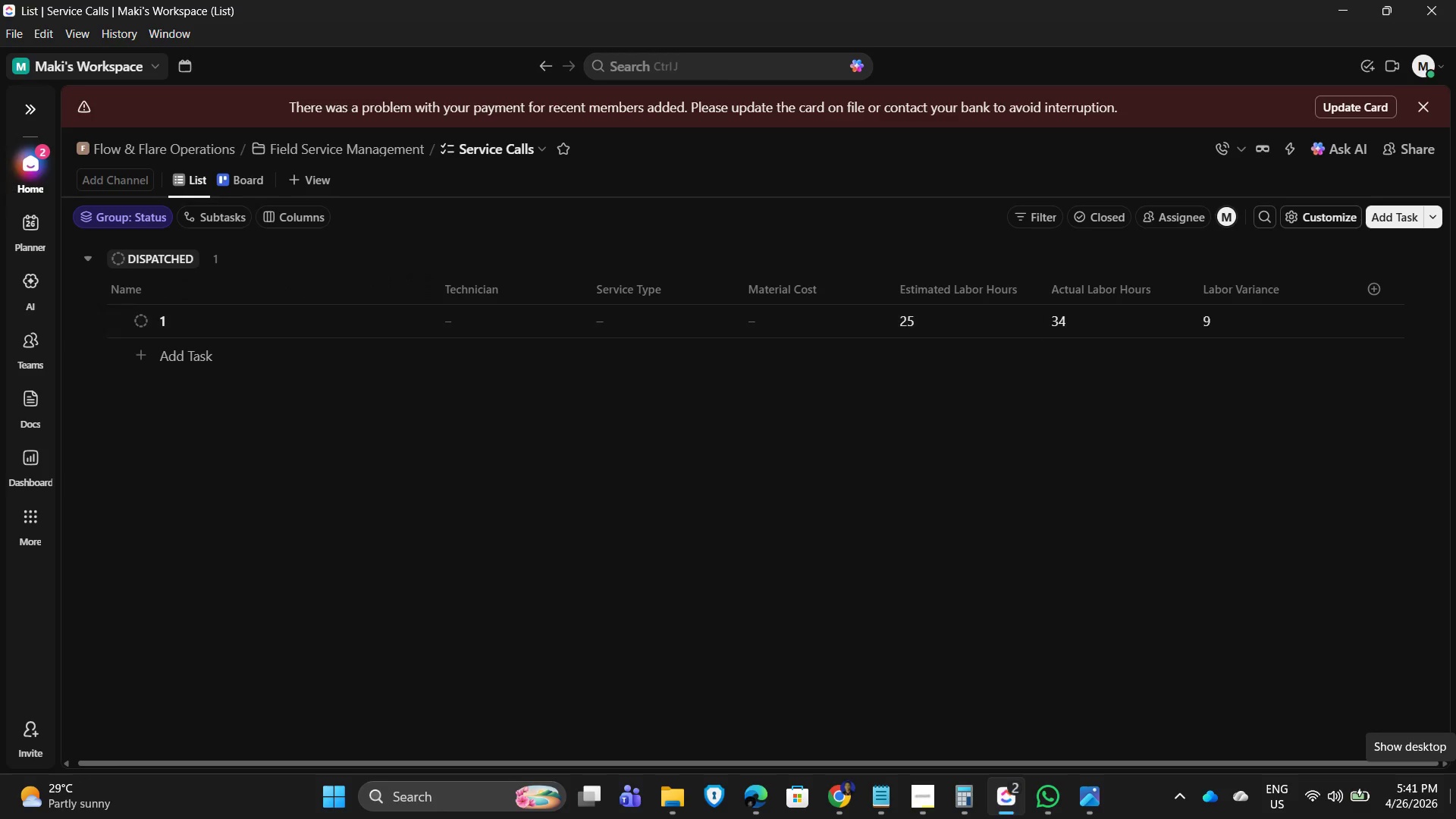 
key(NumpadEnter)
 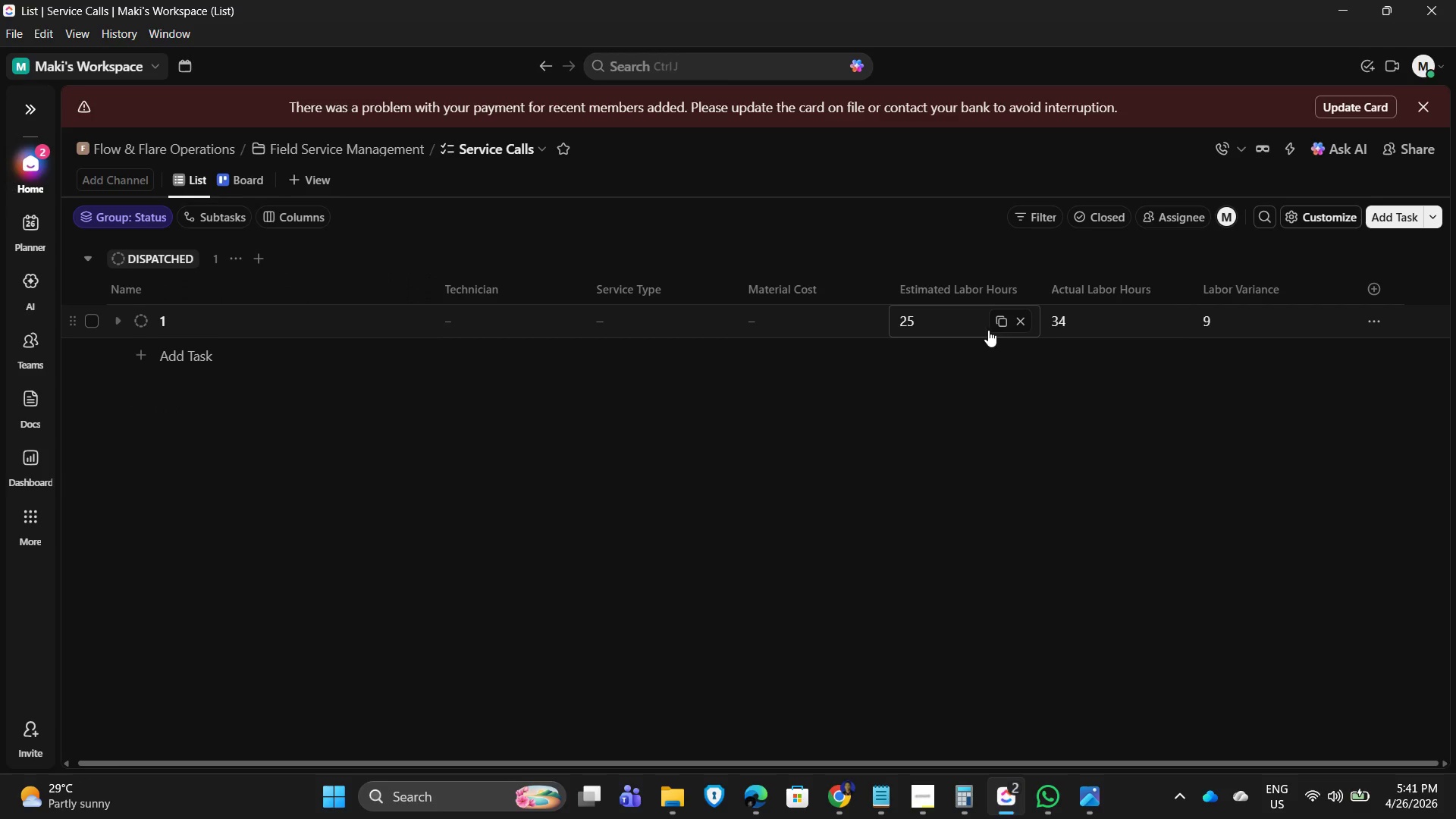 
left_click([1018, 320])
 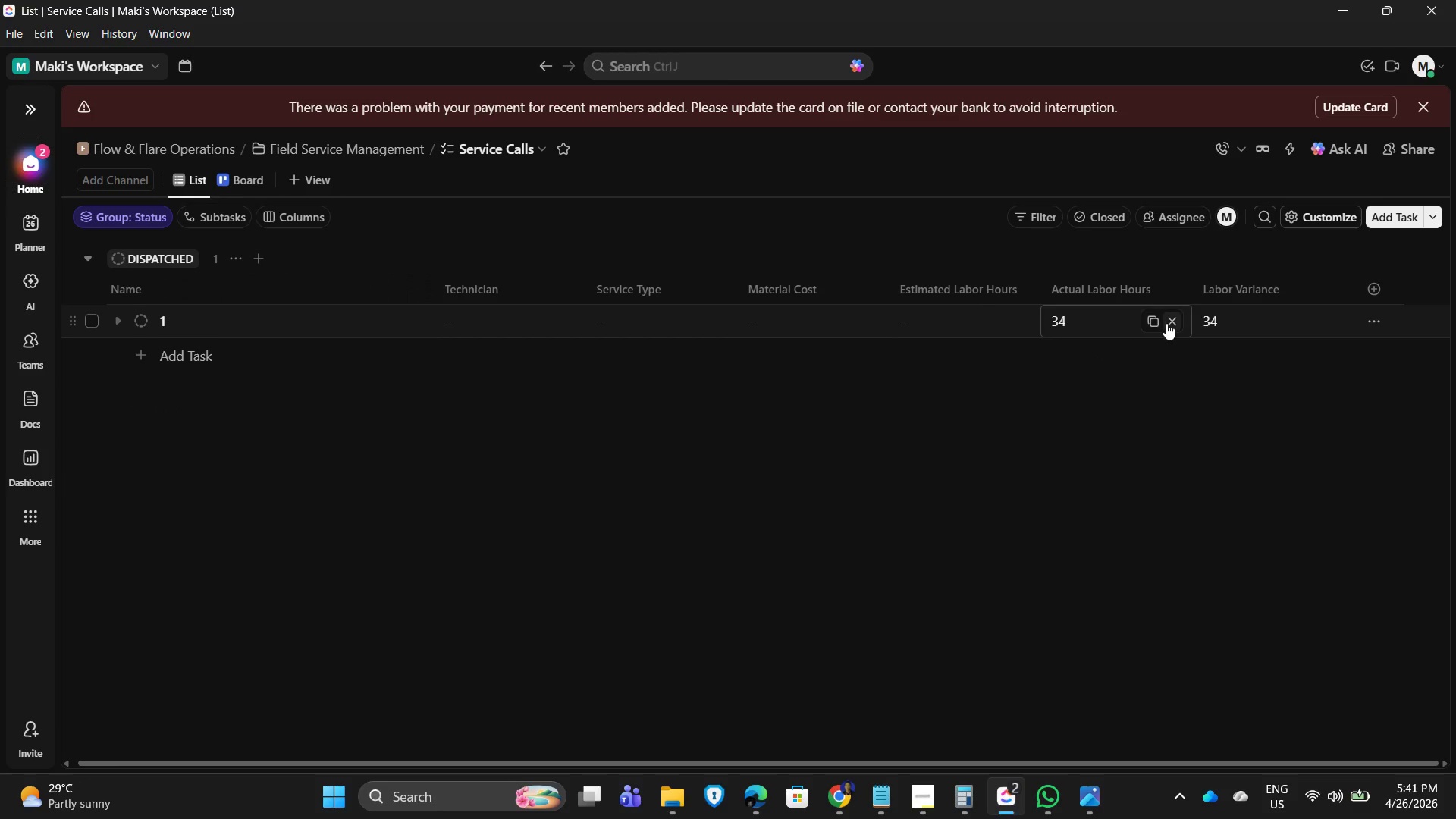 
left_click([1175, 321])
 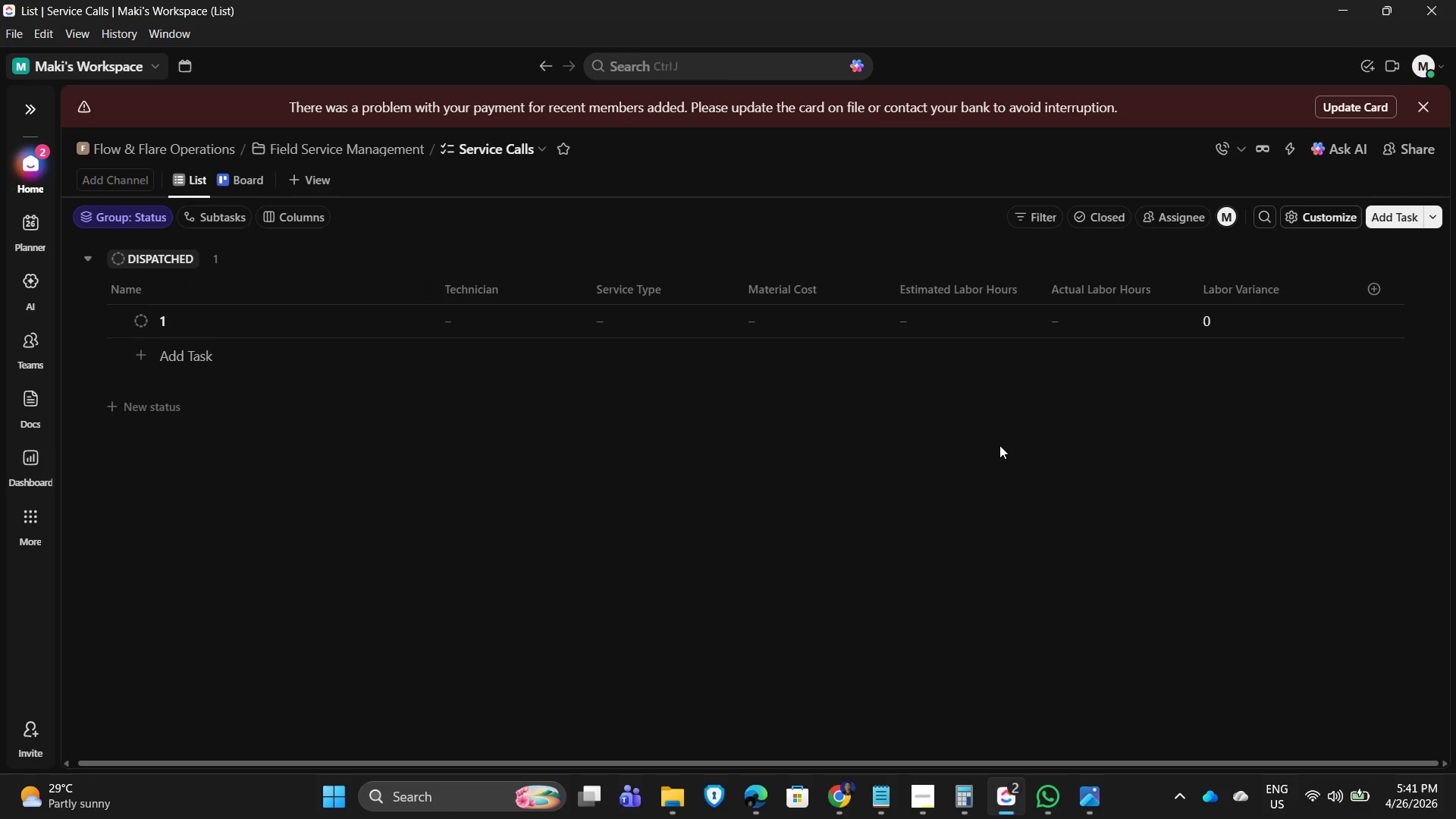 
left_click([999, 445])
 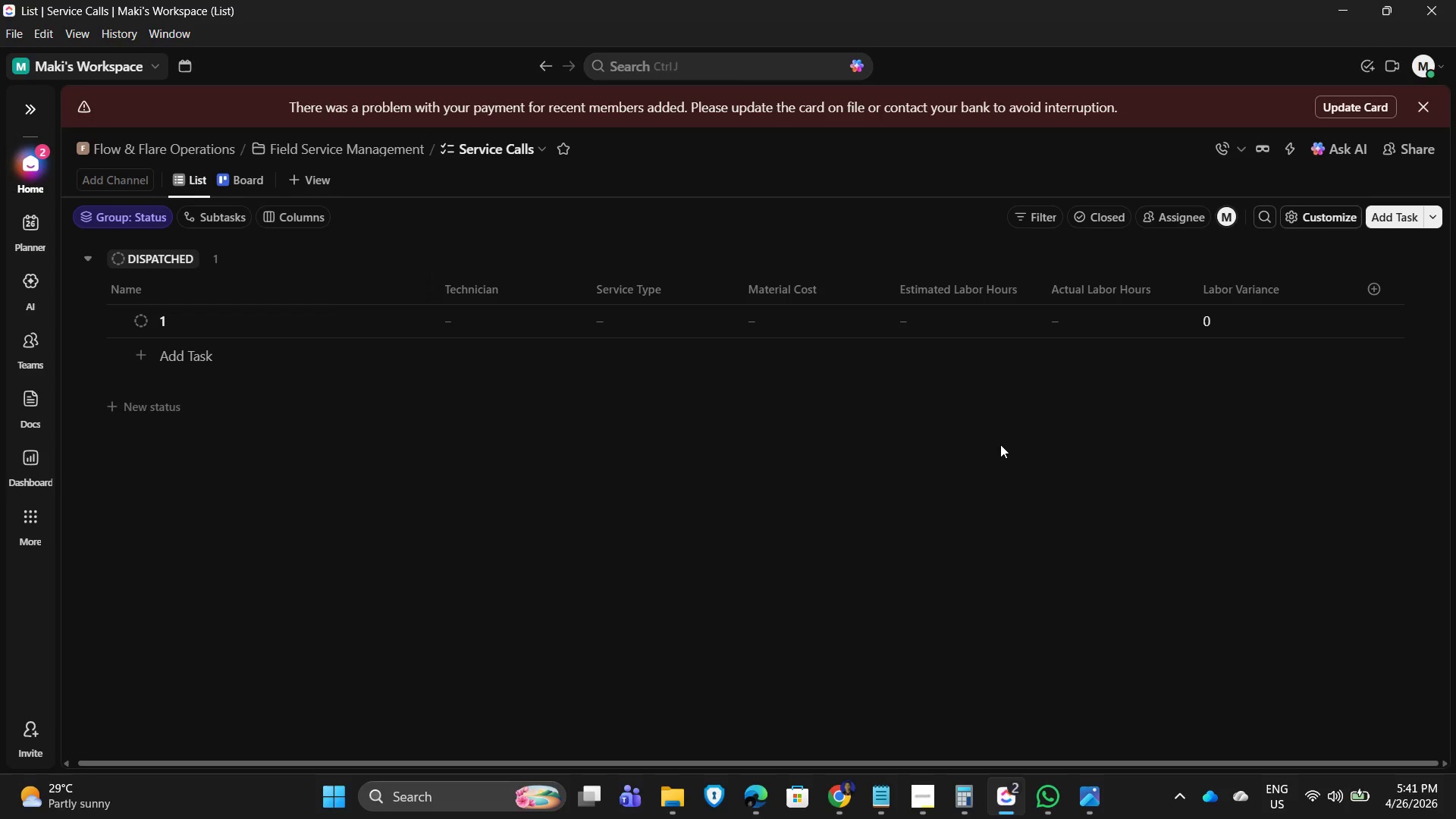 
wait(5.64)
 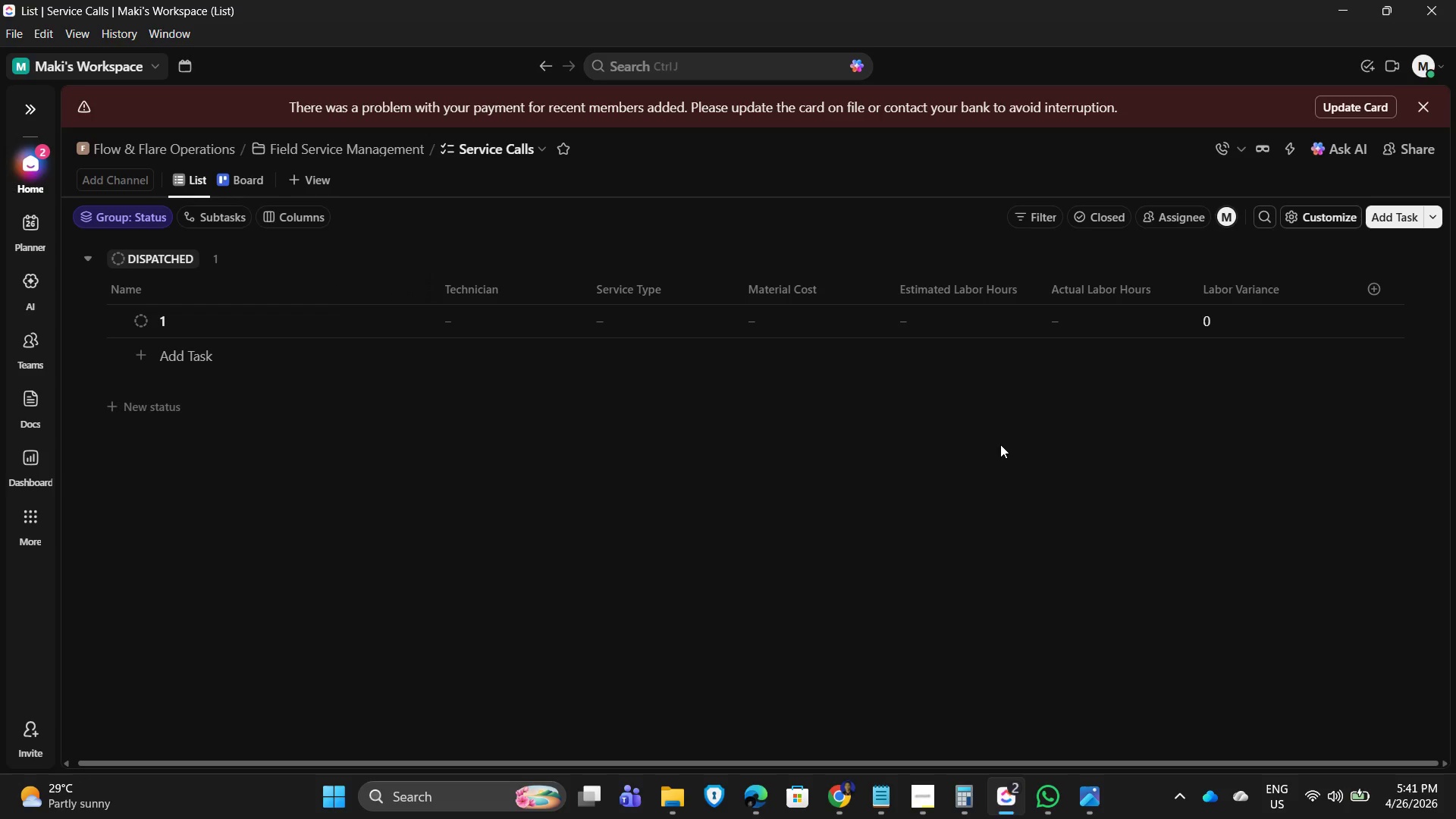 
mouse_move([1341, 289])
 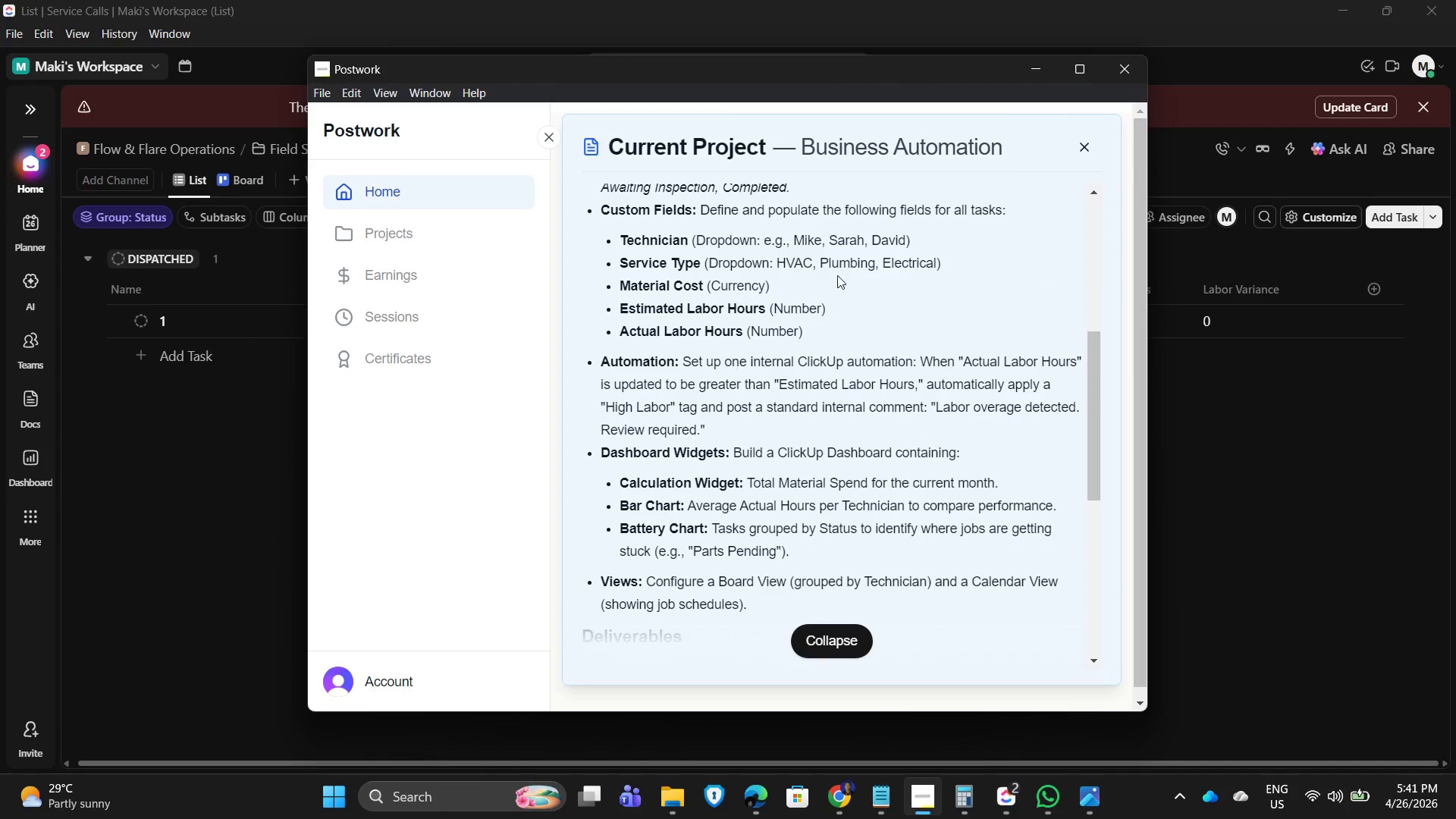 
left_click([1037, 71])
 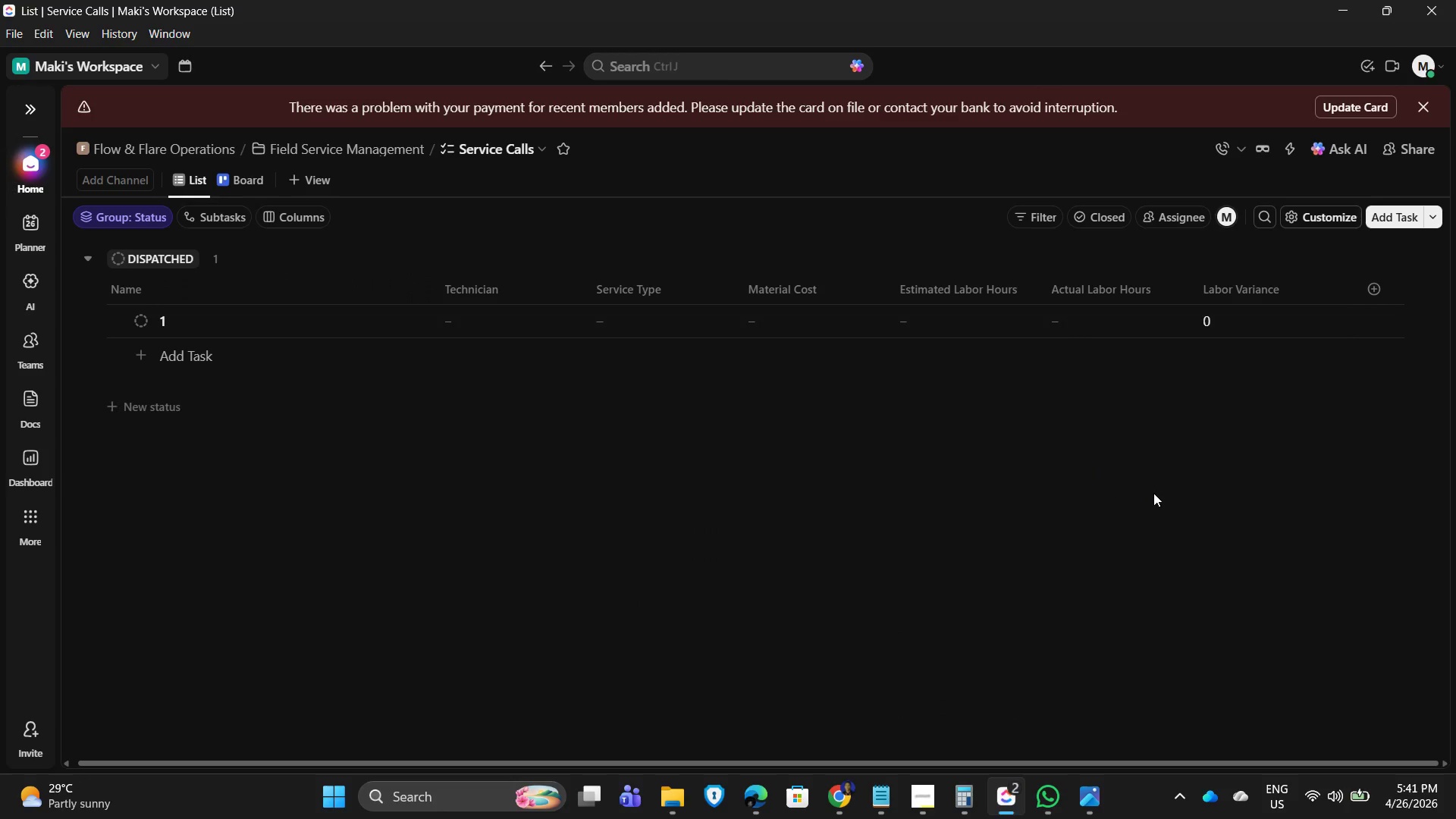 
left_click([1368, 283])
 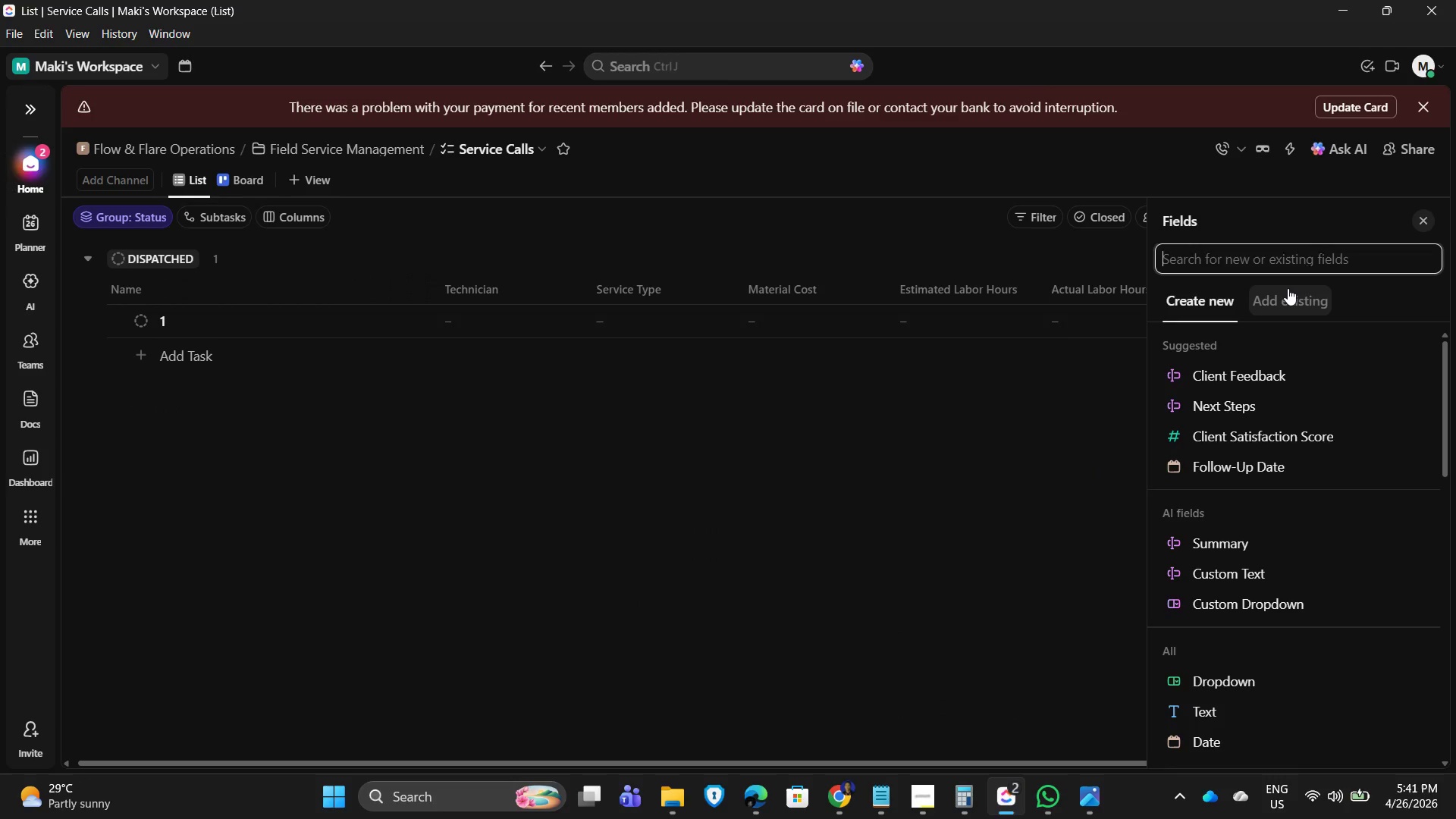 
type(formul)
 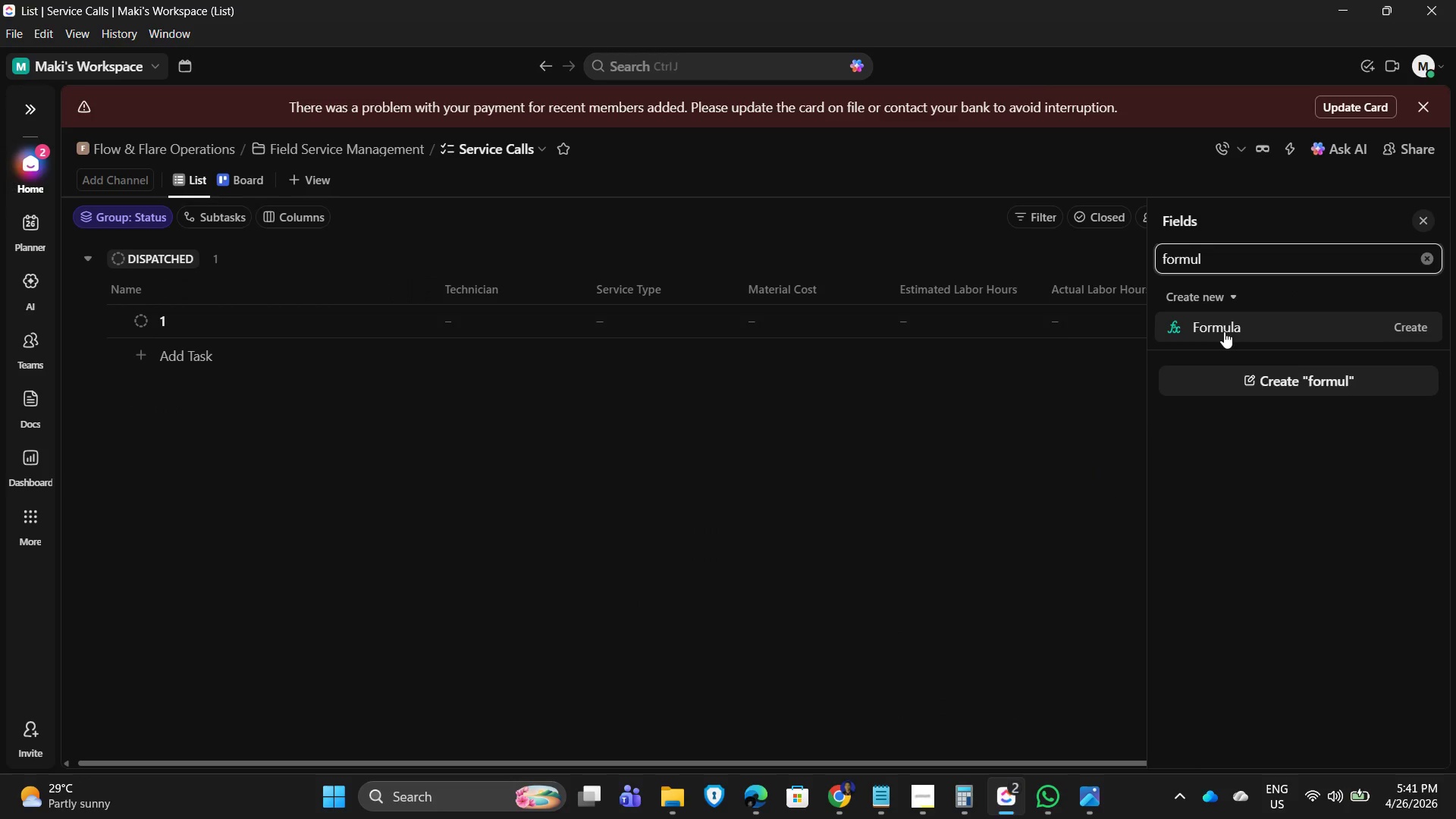 
left_click([1222, 337])
 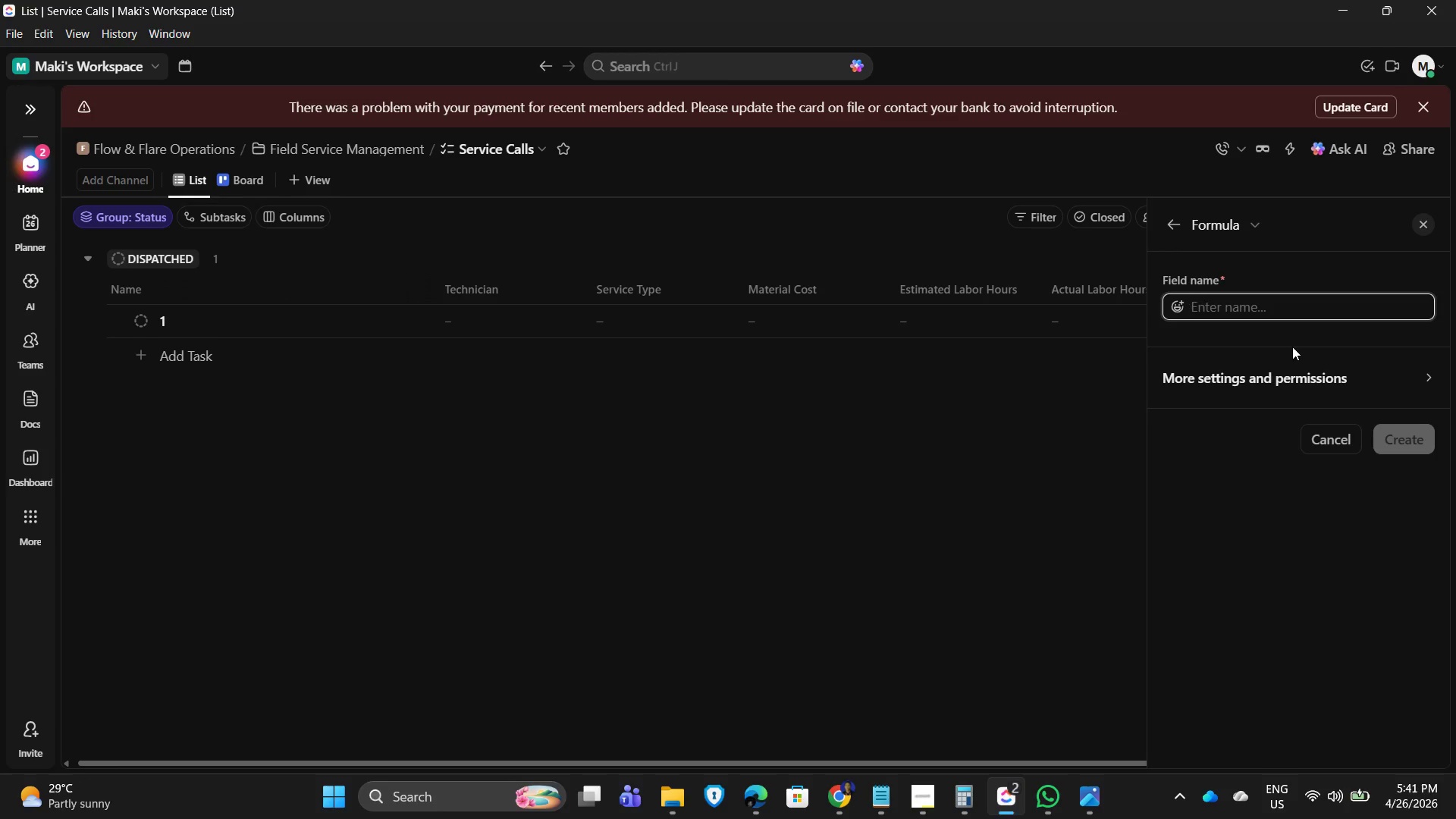 
type(Cost Efficiency Flag)
 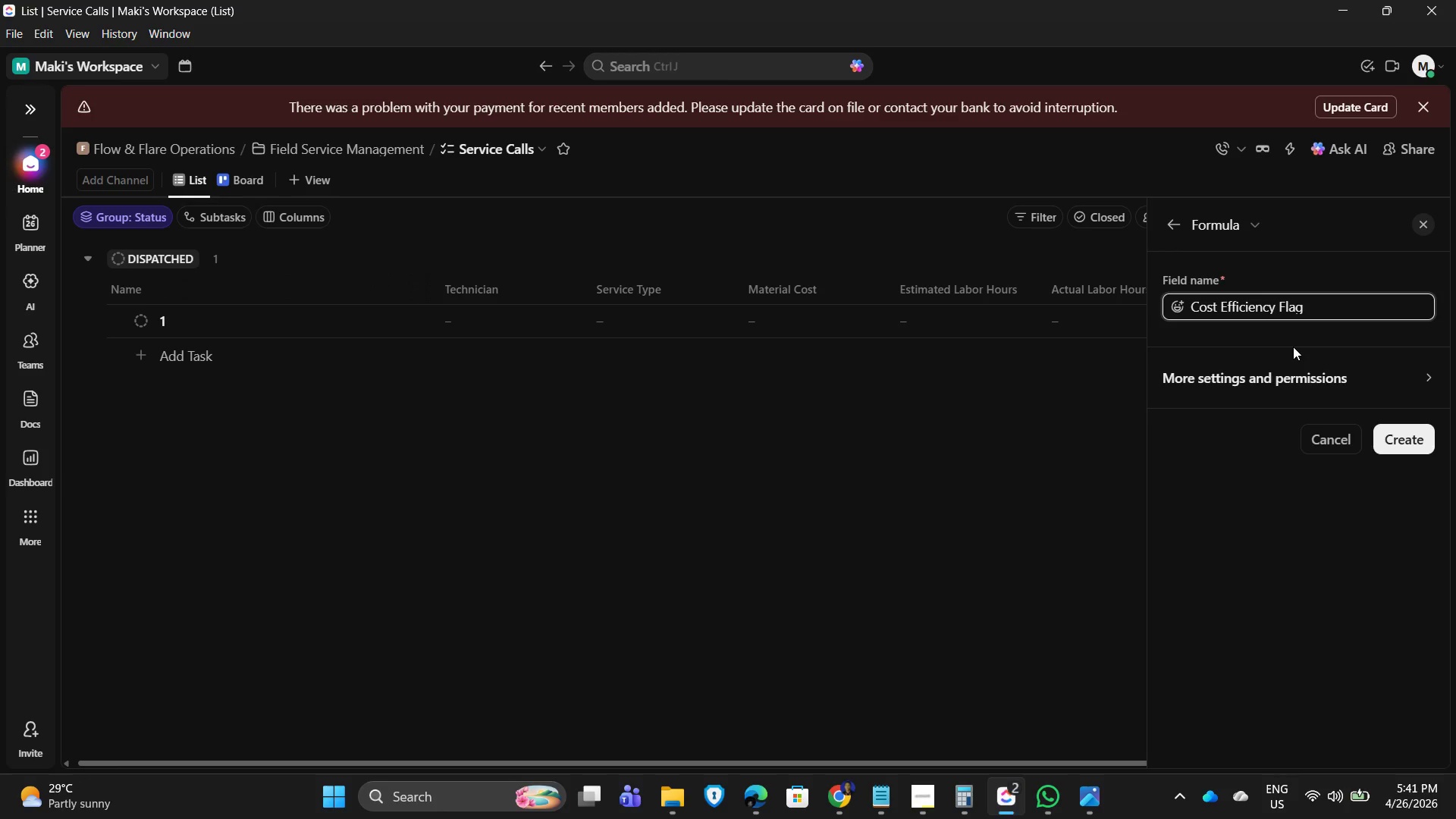 
left_click([1405, 444])
 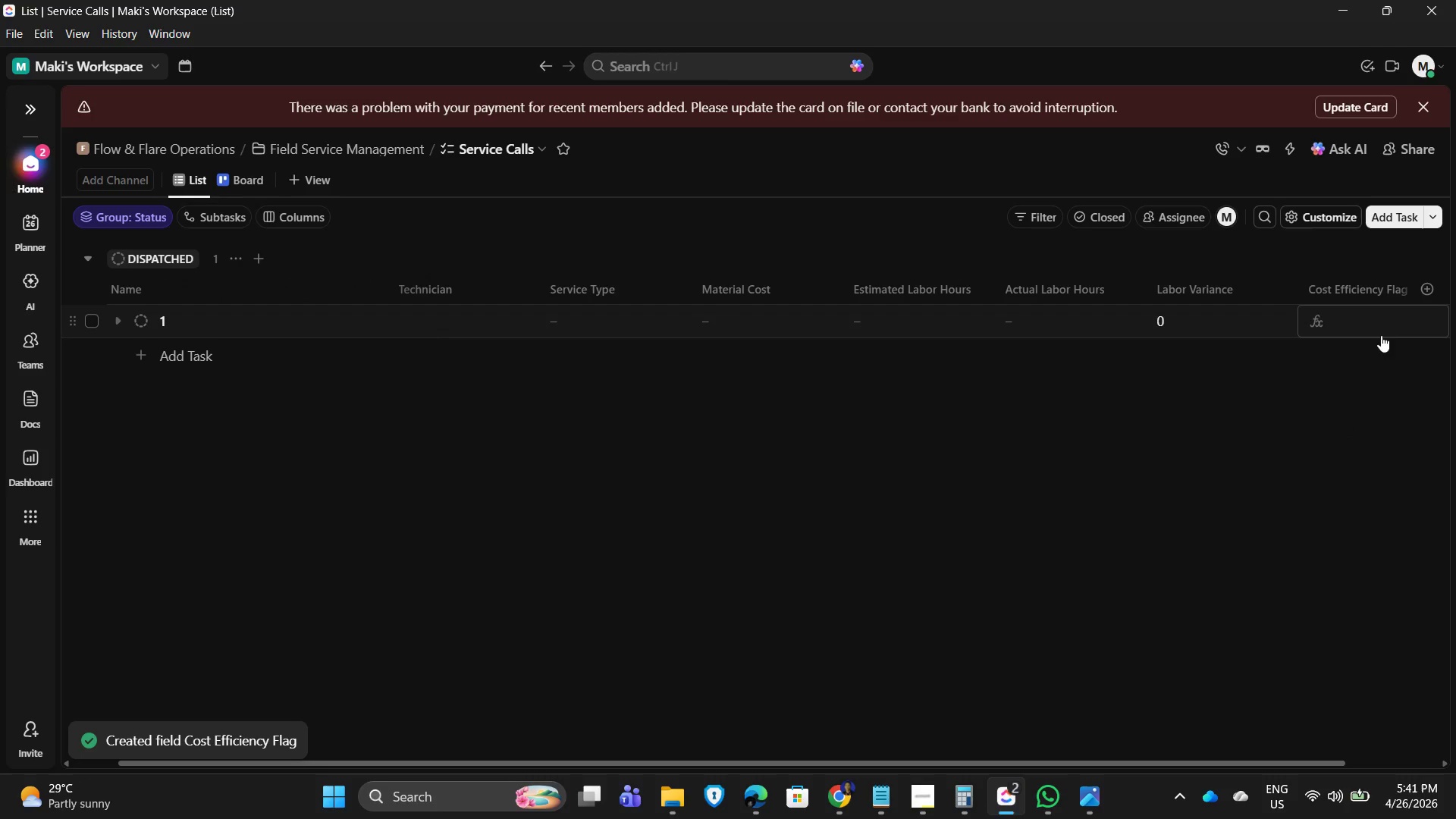 
left_click([1325, 324])
 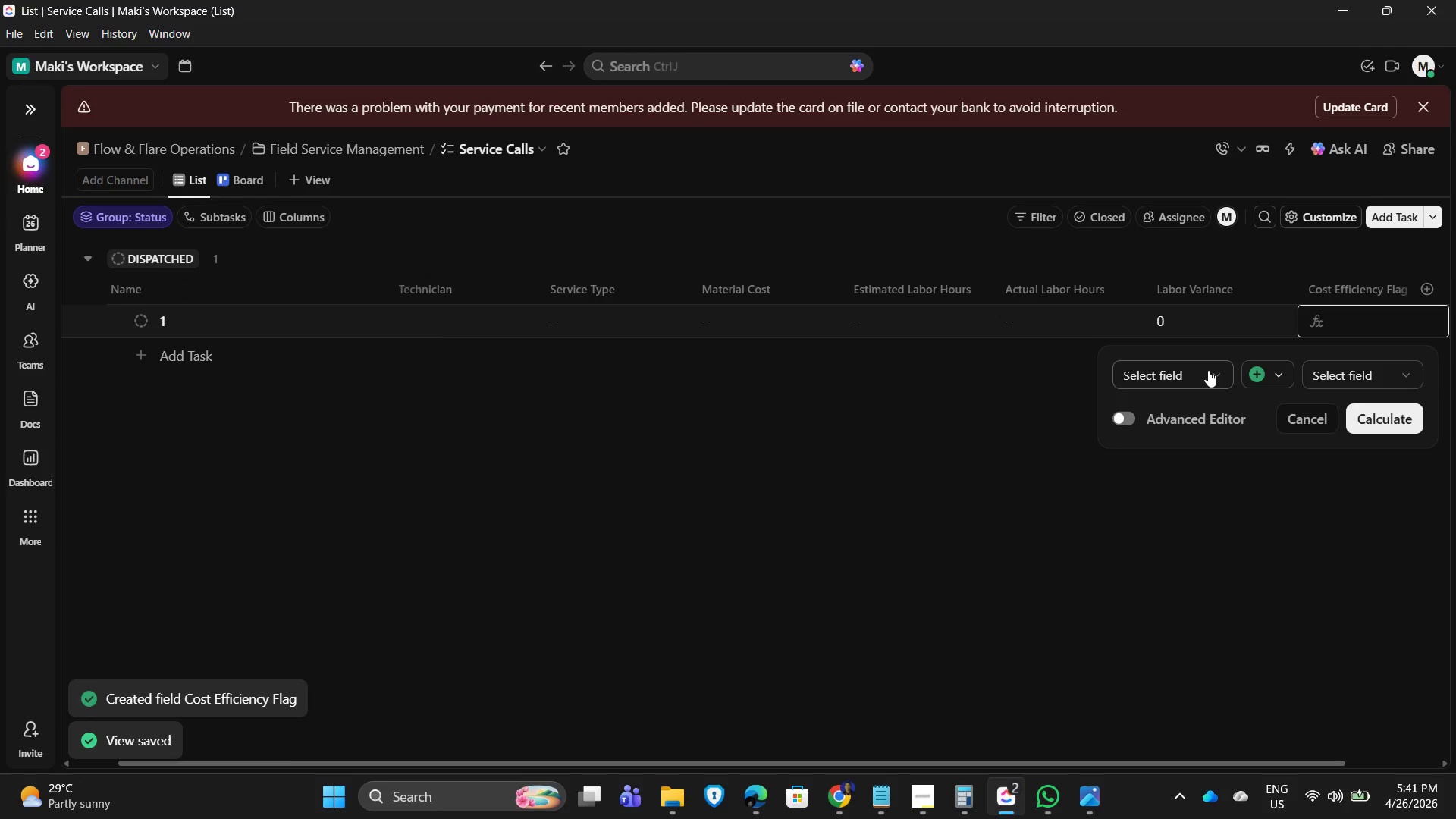 
left_click([1128, 422])
 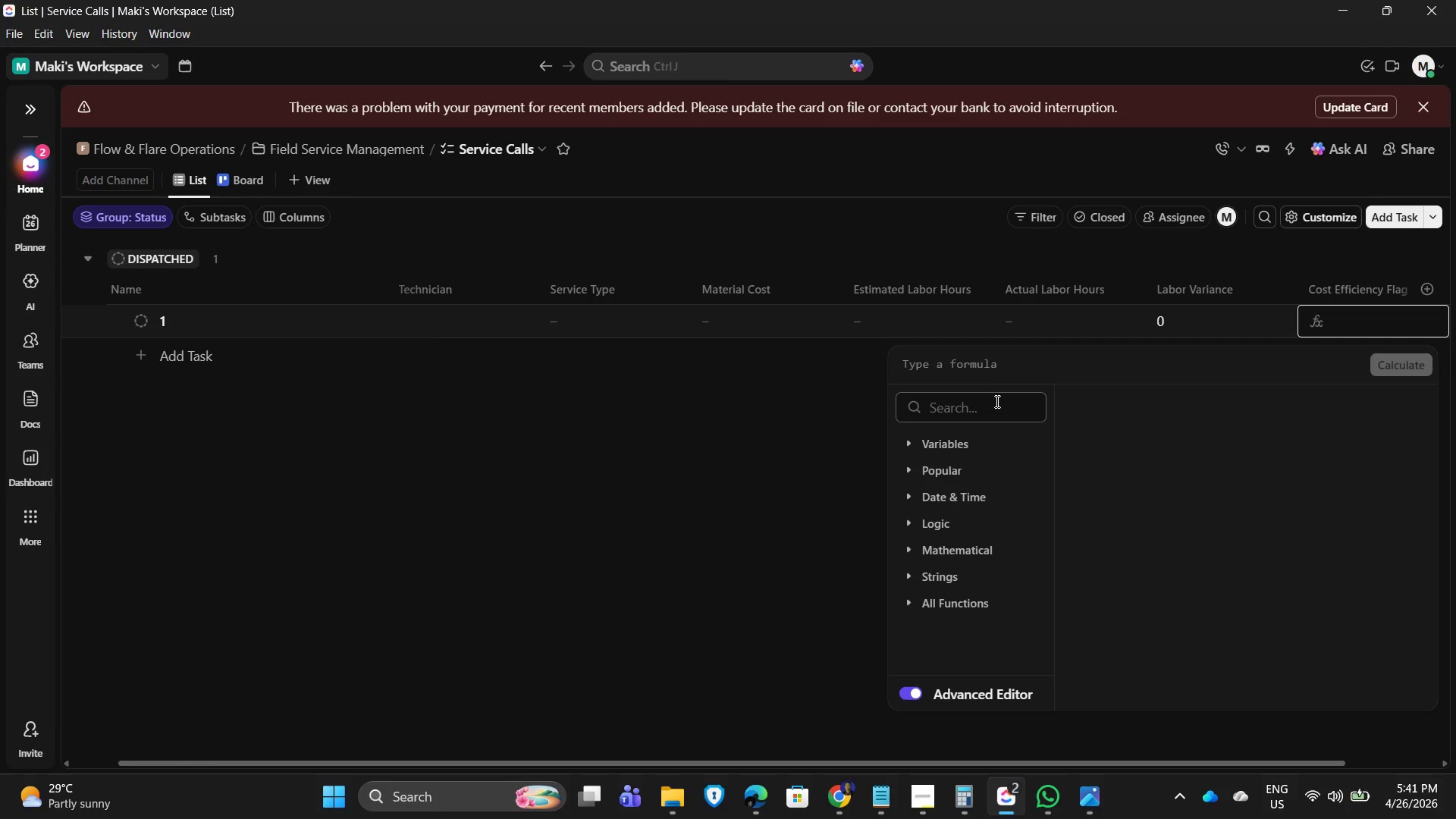 
type(if()
 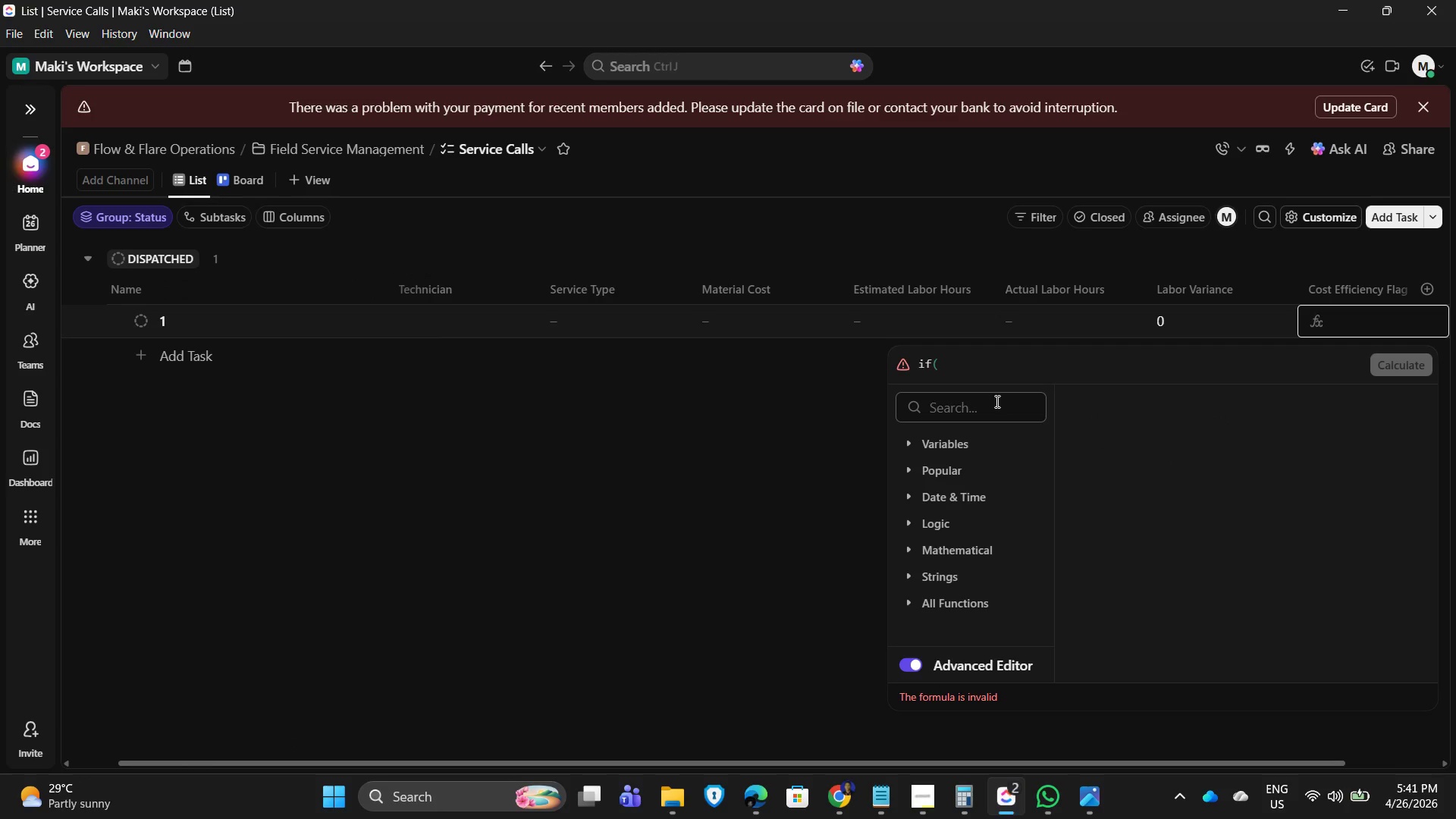 
wait(5.03)
 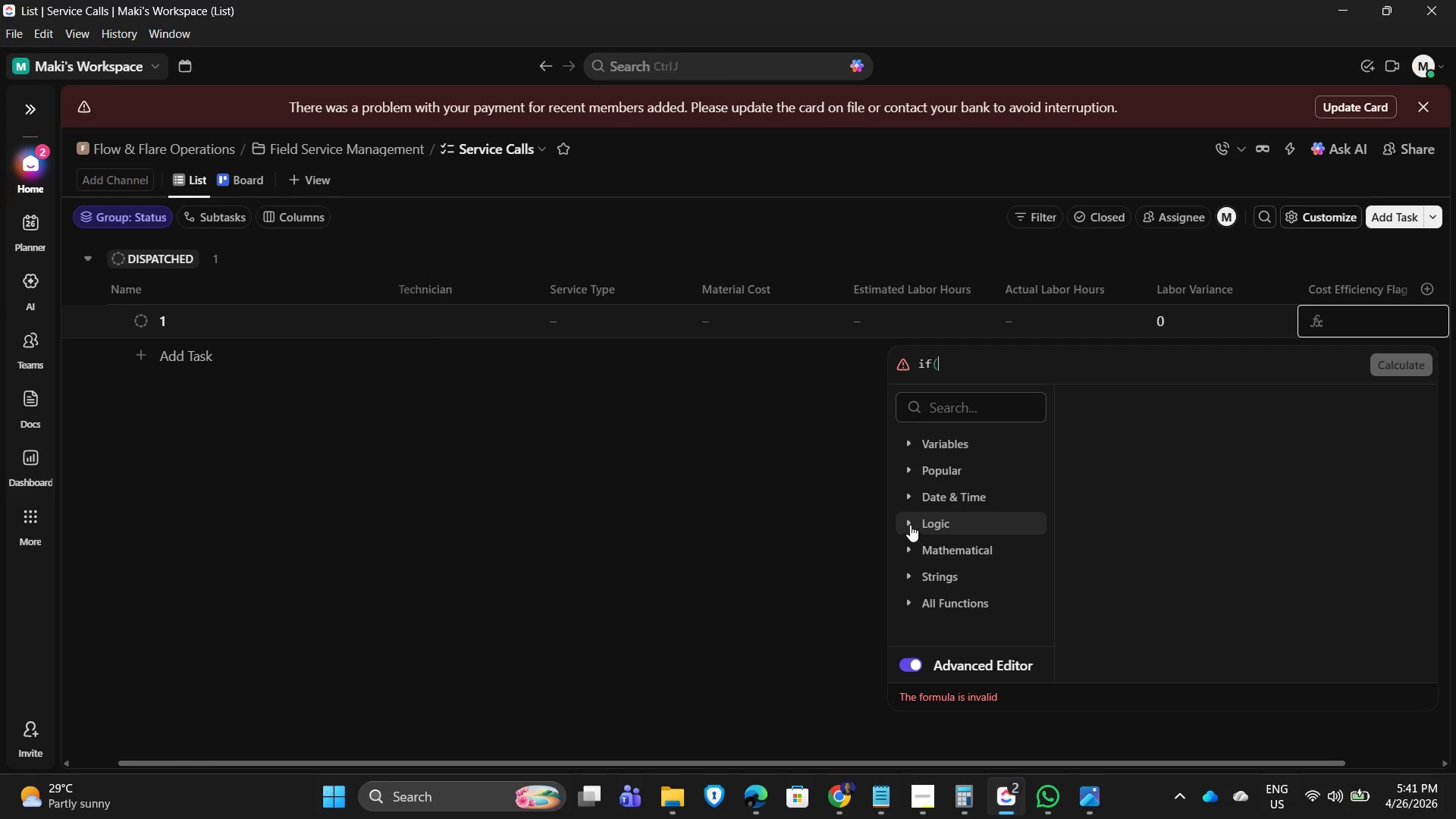 
left_click([935, 362])
 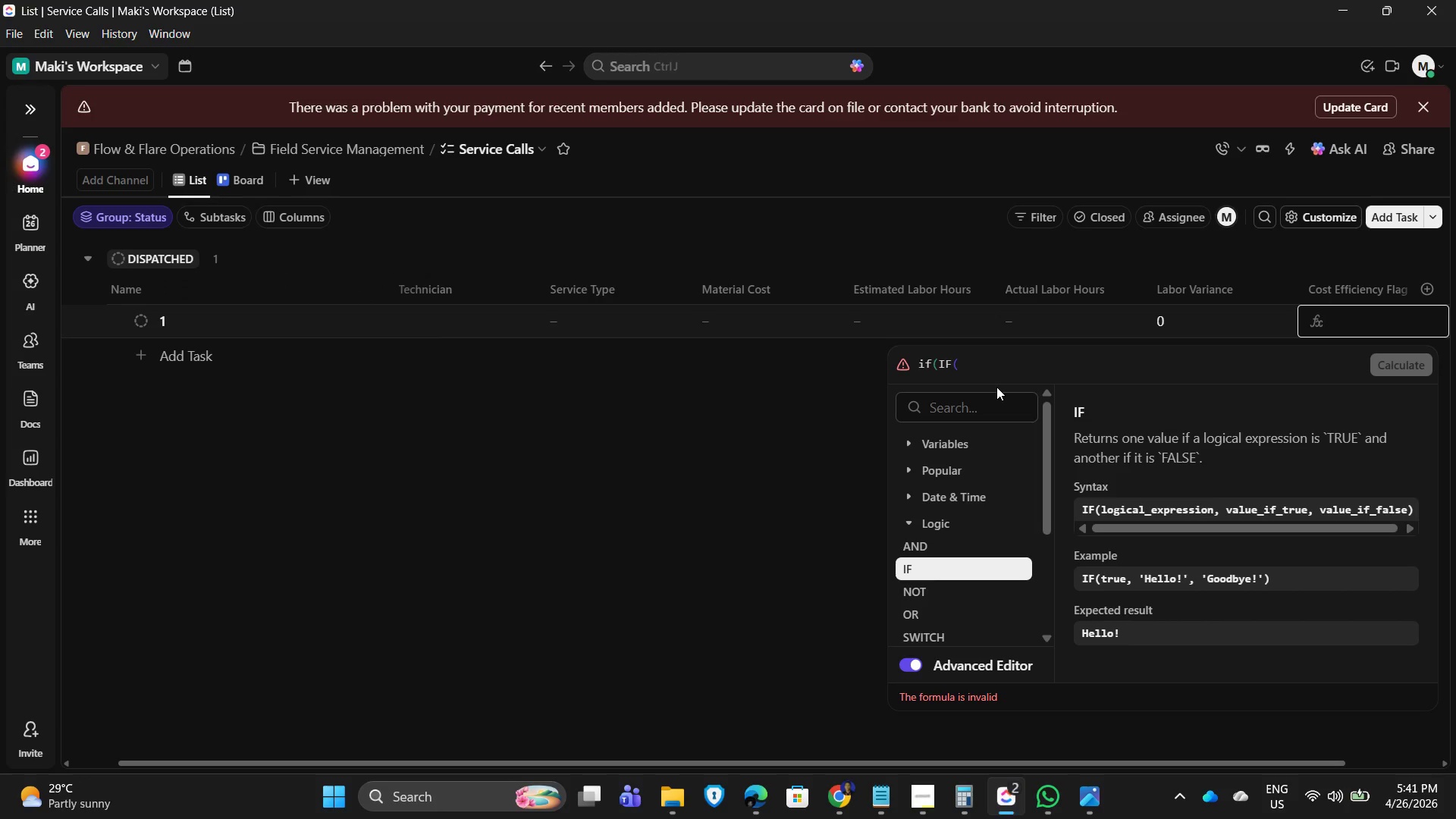 
key(Delete)
 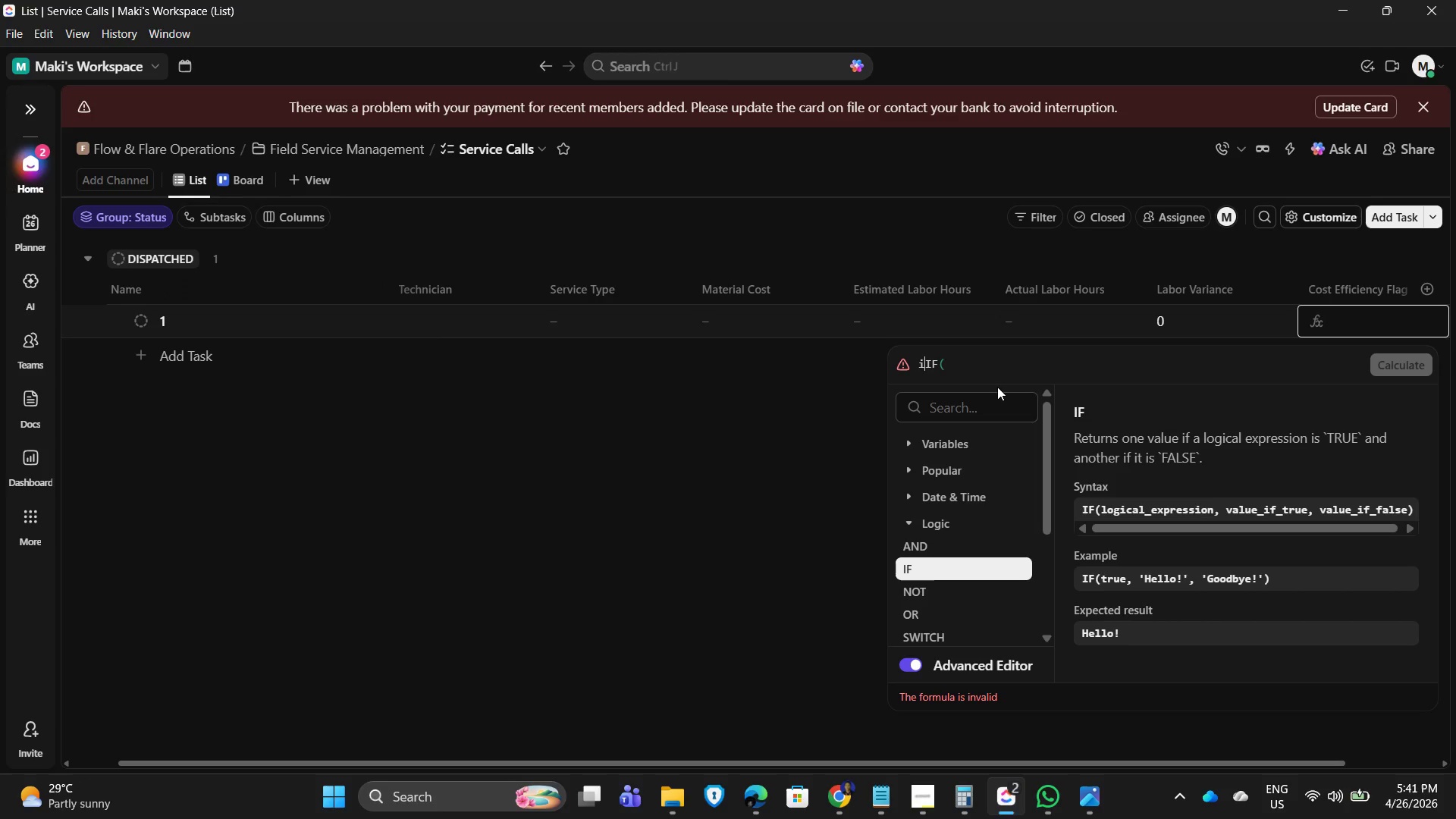 
key(Backspace)
 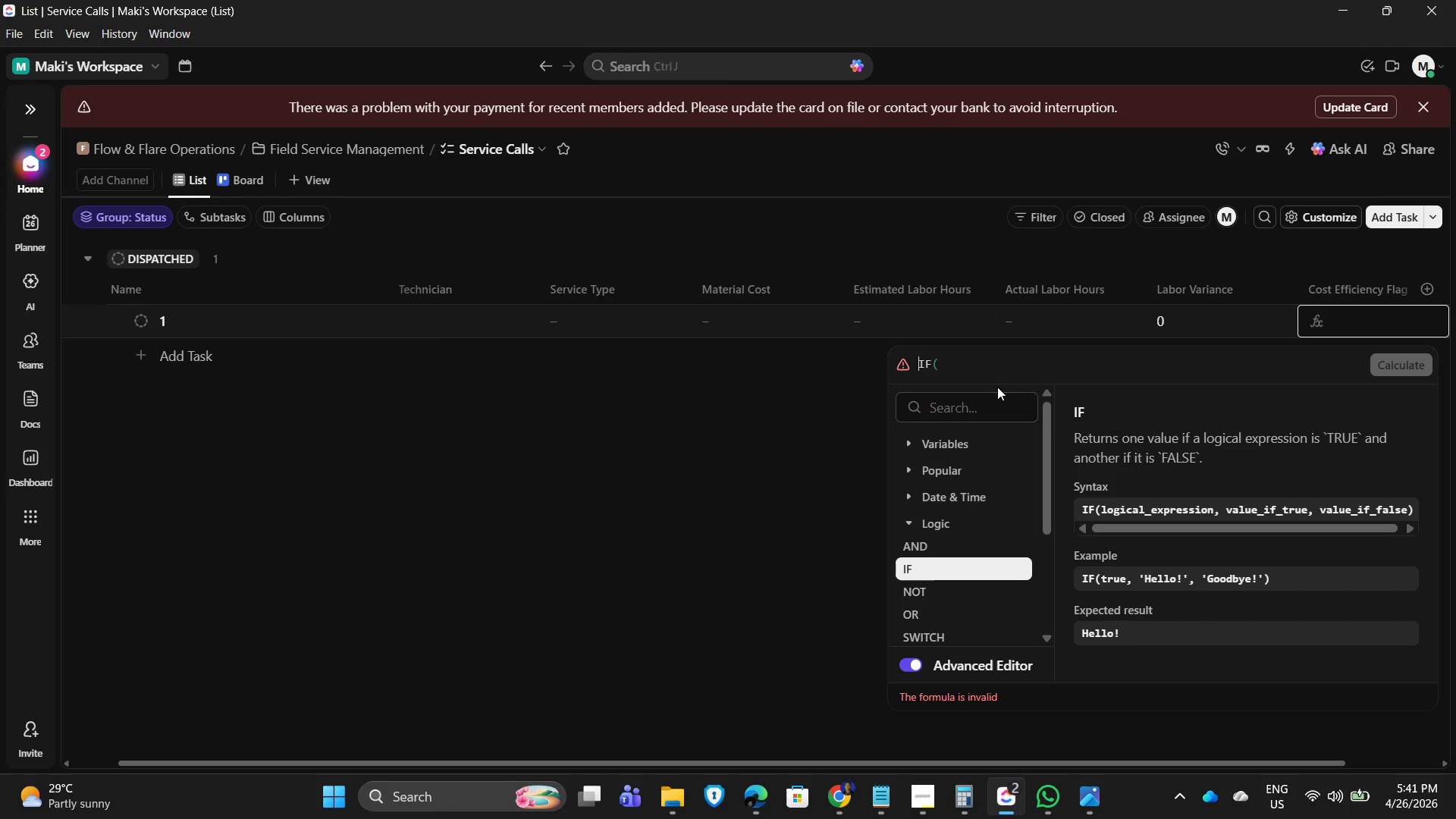 
key(Backspace)
 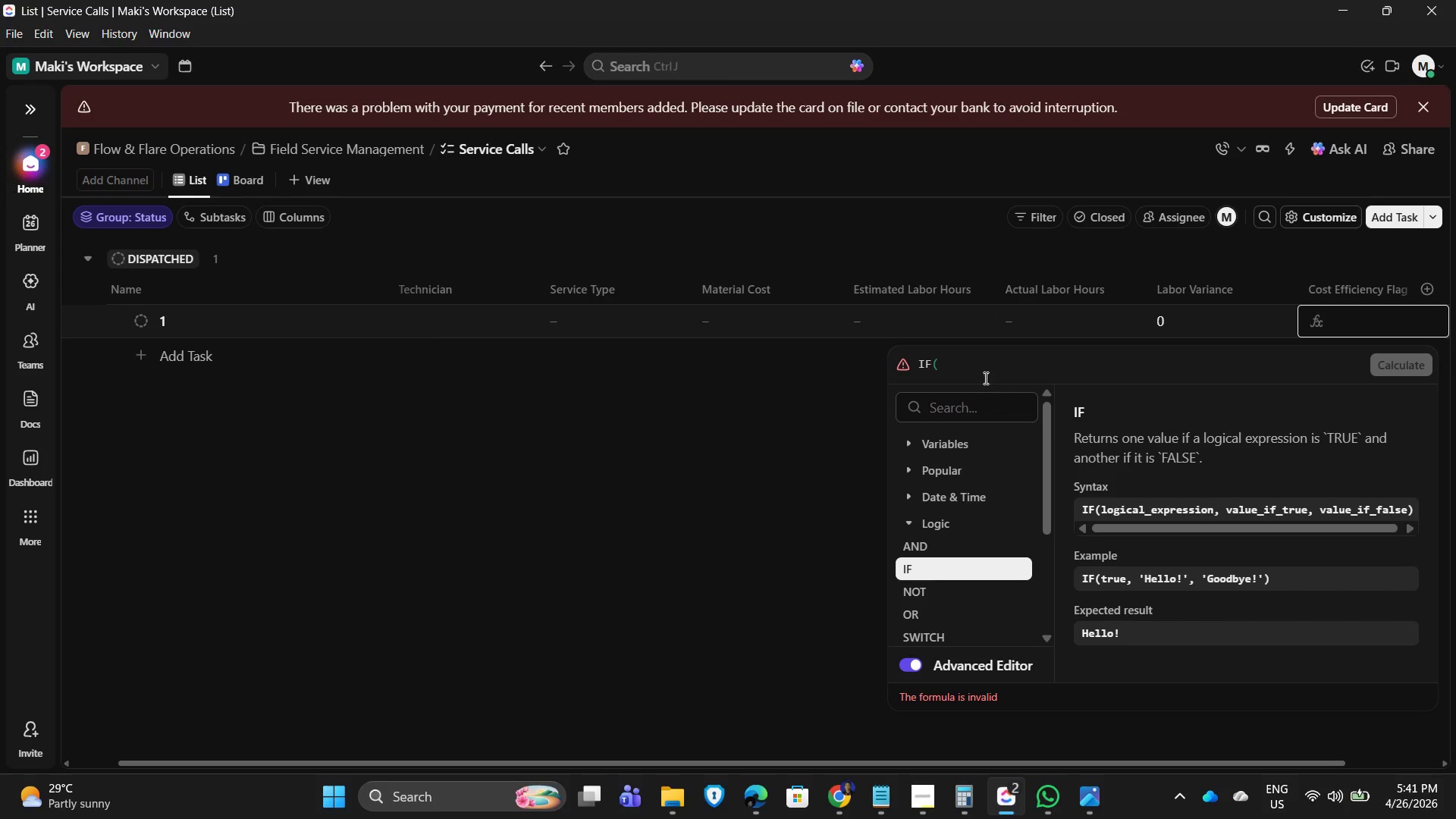 
left_click([993, 377])
 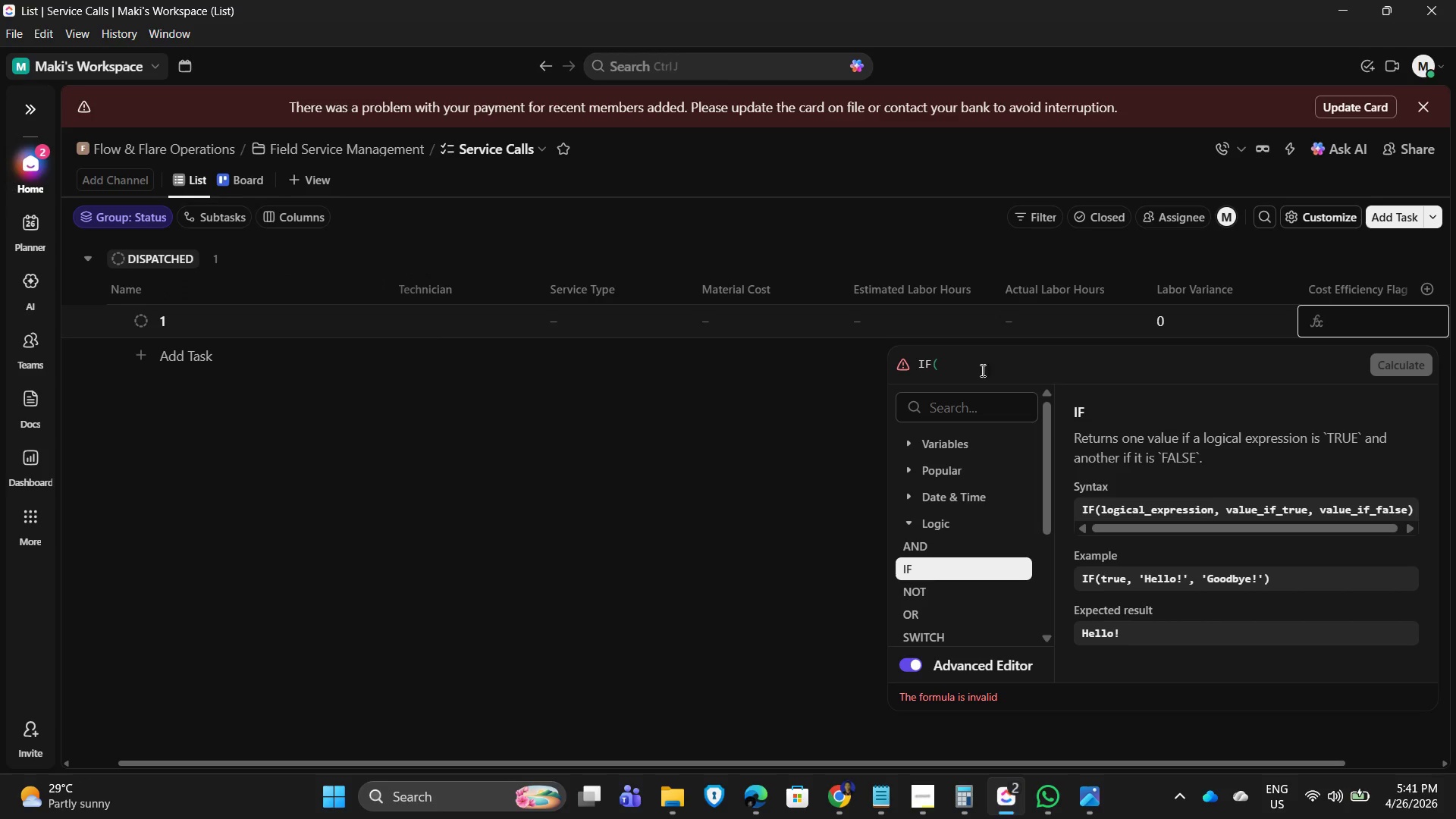 
left_click([965, 366])
 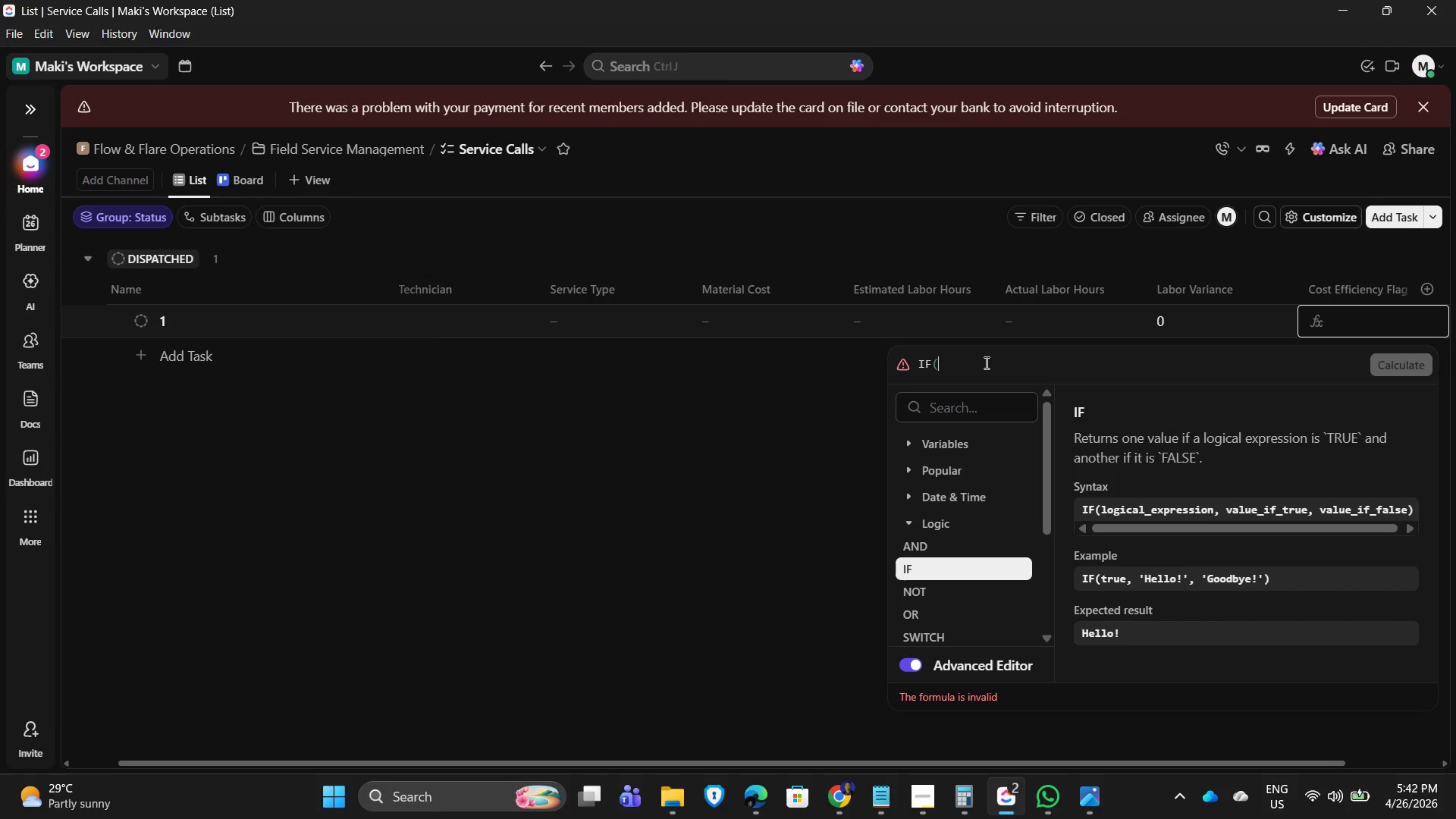 
wait(7.67)
 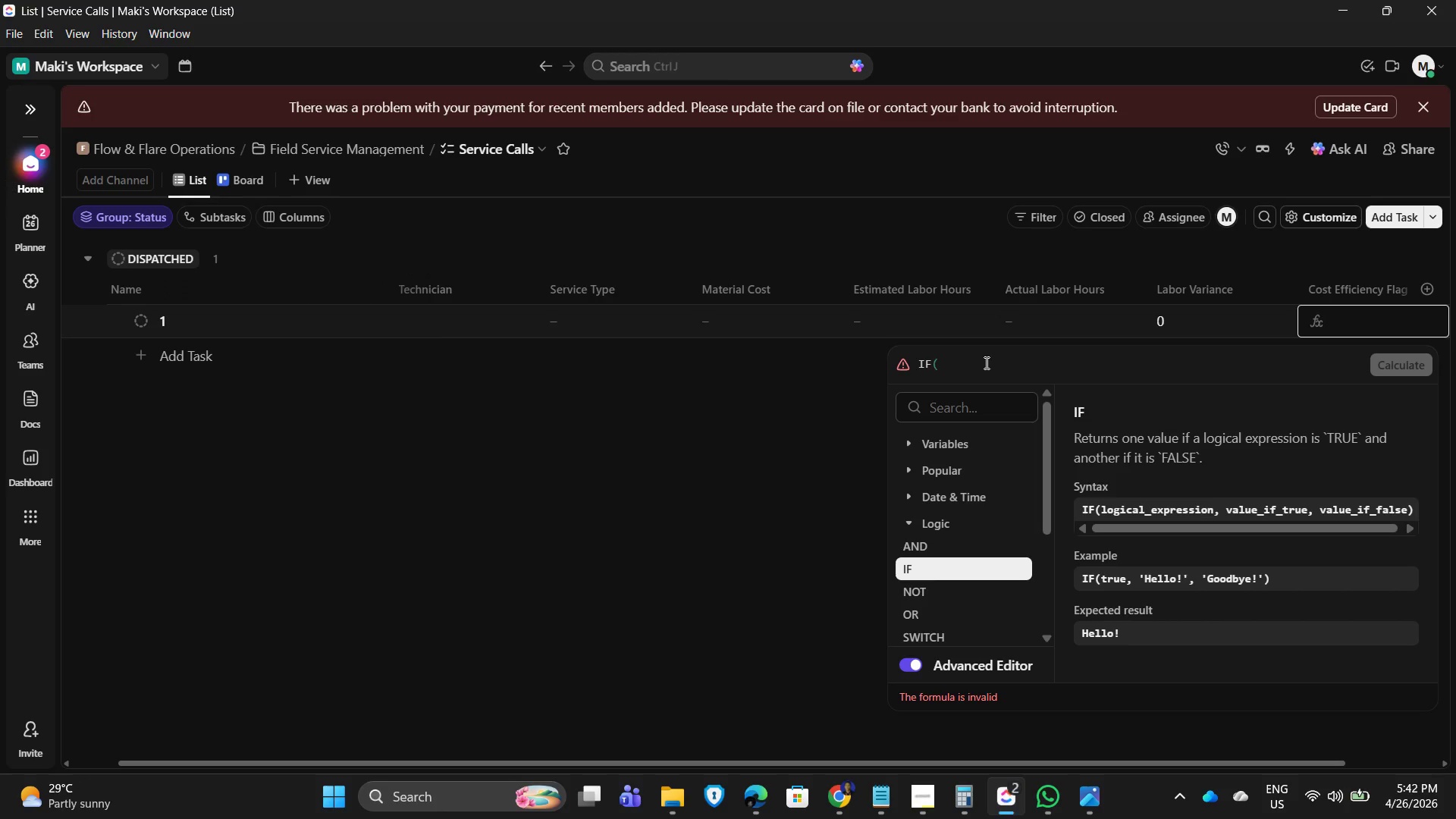 
type([)
key(Backspace)
type({actual lo)
key(Backspace)
type(abor hours])
key(Backspace)
type(}>Estimated Labor Hours})
 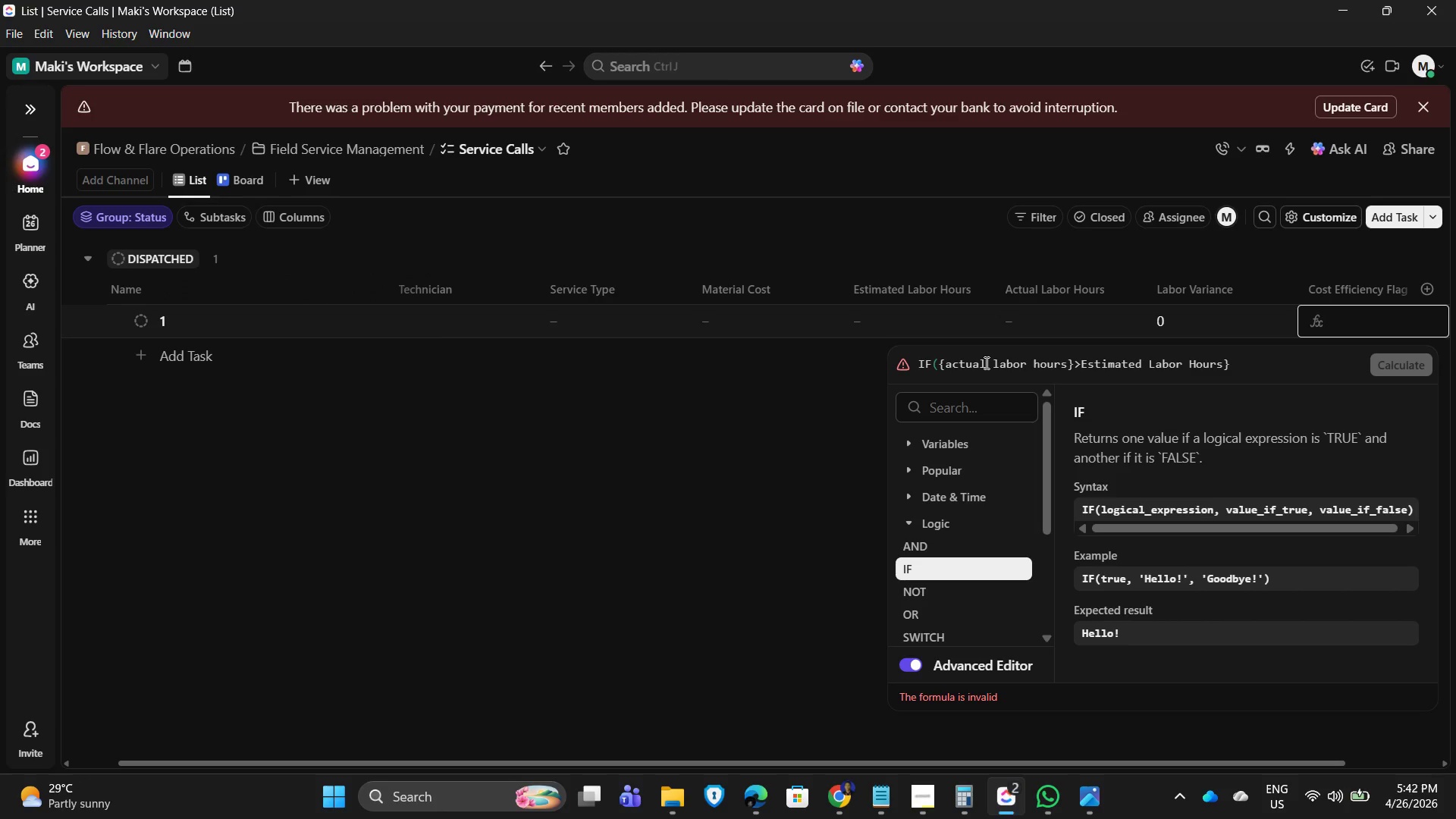 
hold_key(key=ArrowDown, duration=0.89)
 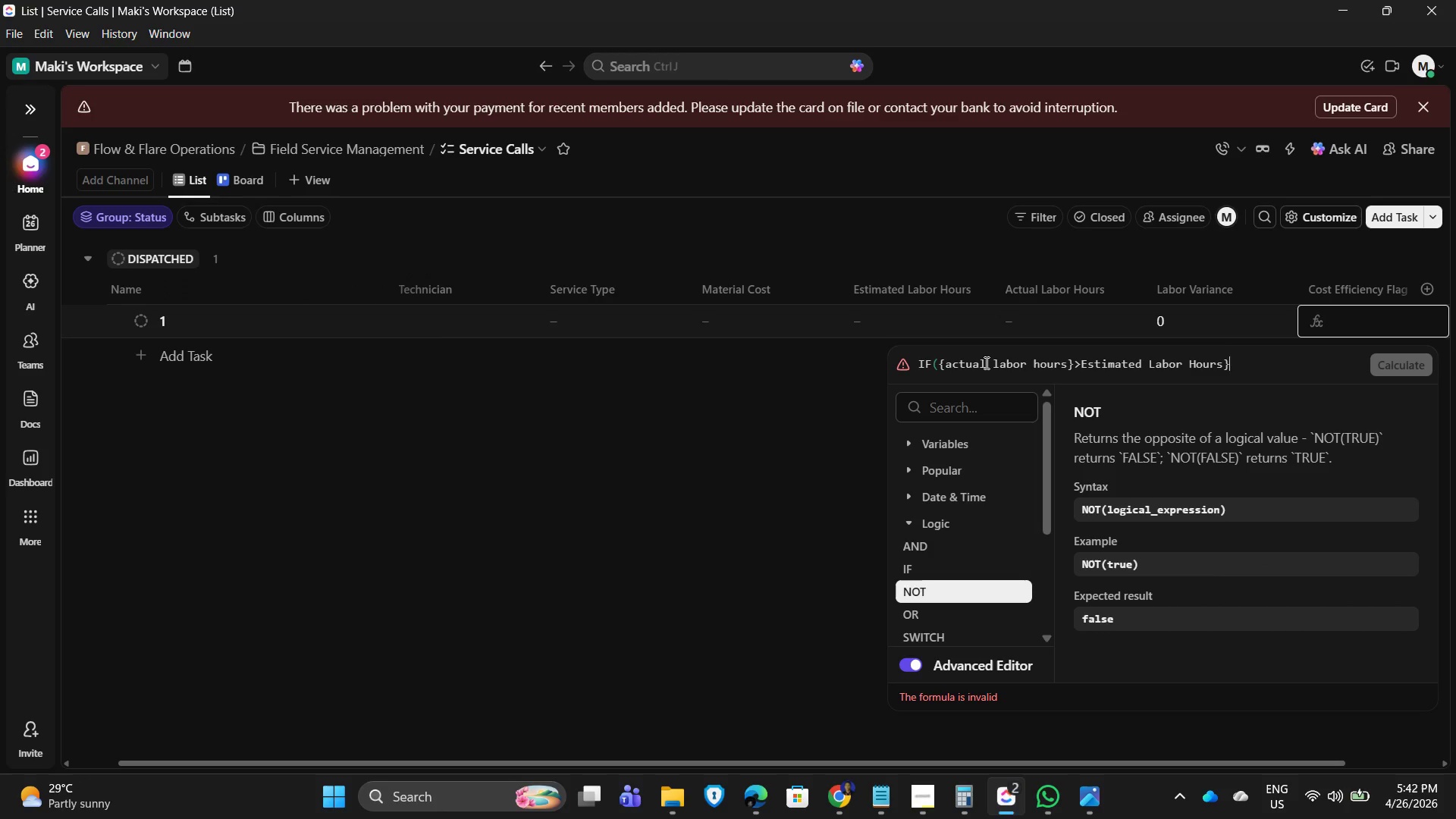 
hold_key(key=ArrowLeft, duration=1.09)
 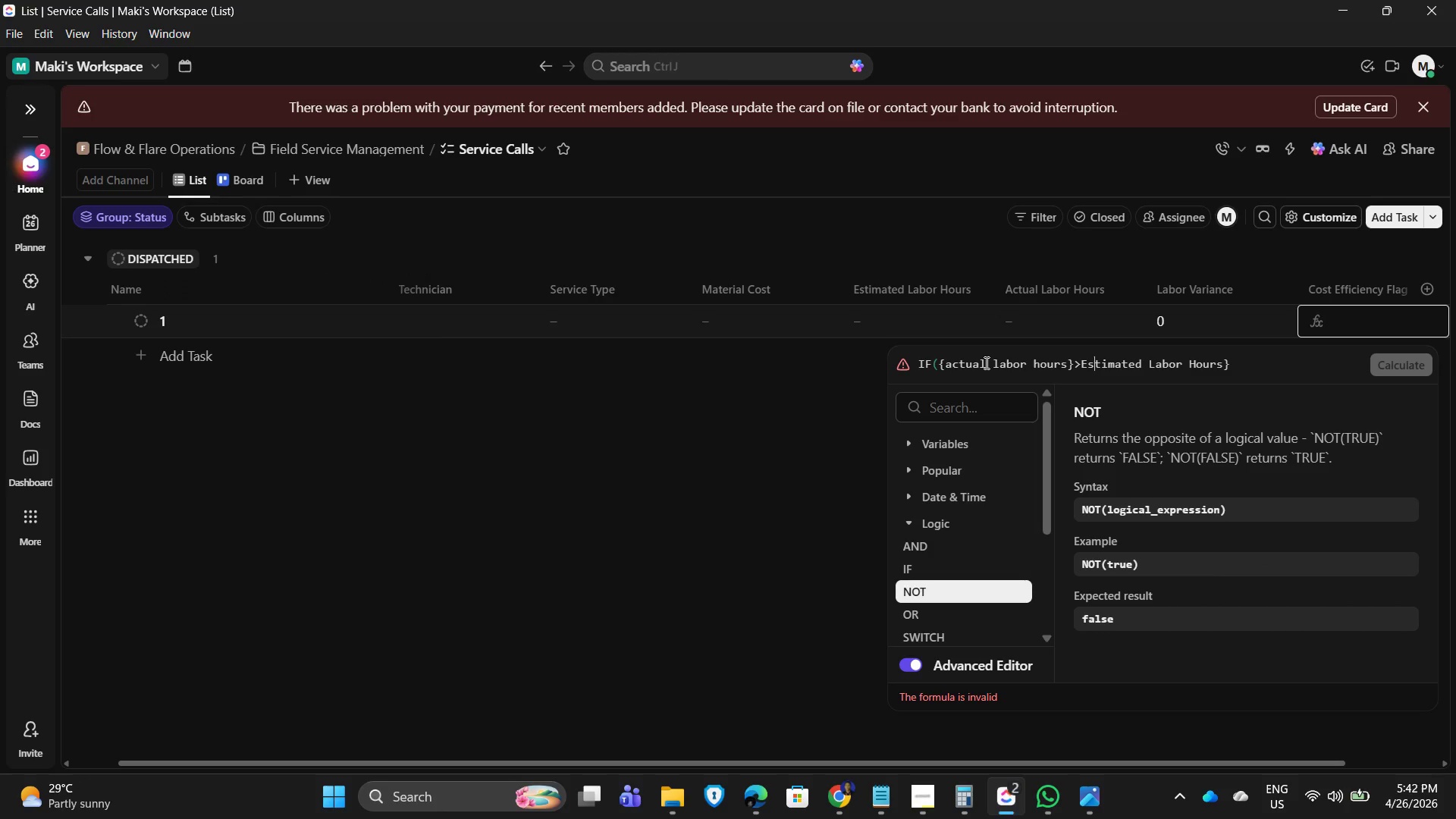 
key(ArrowLeft)
 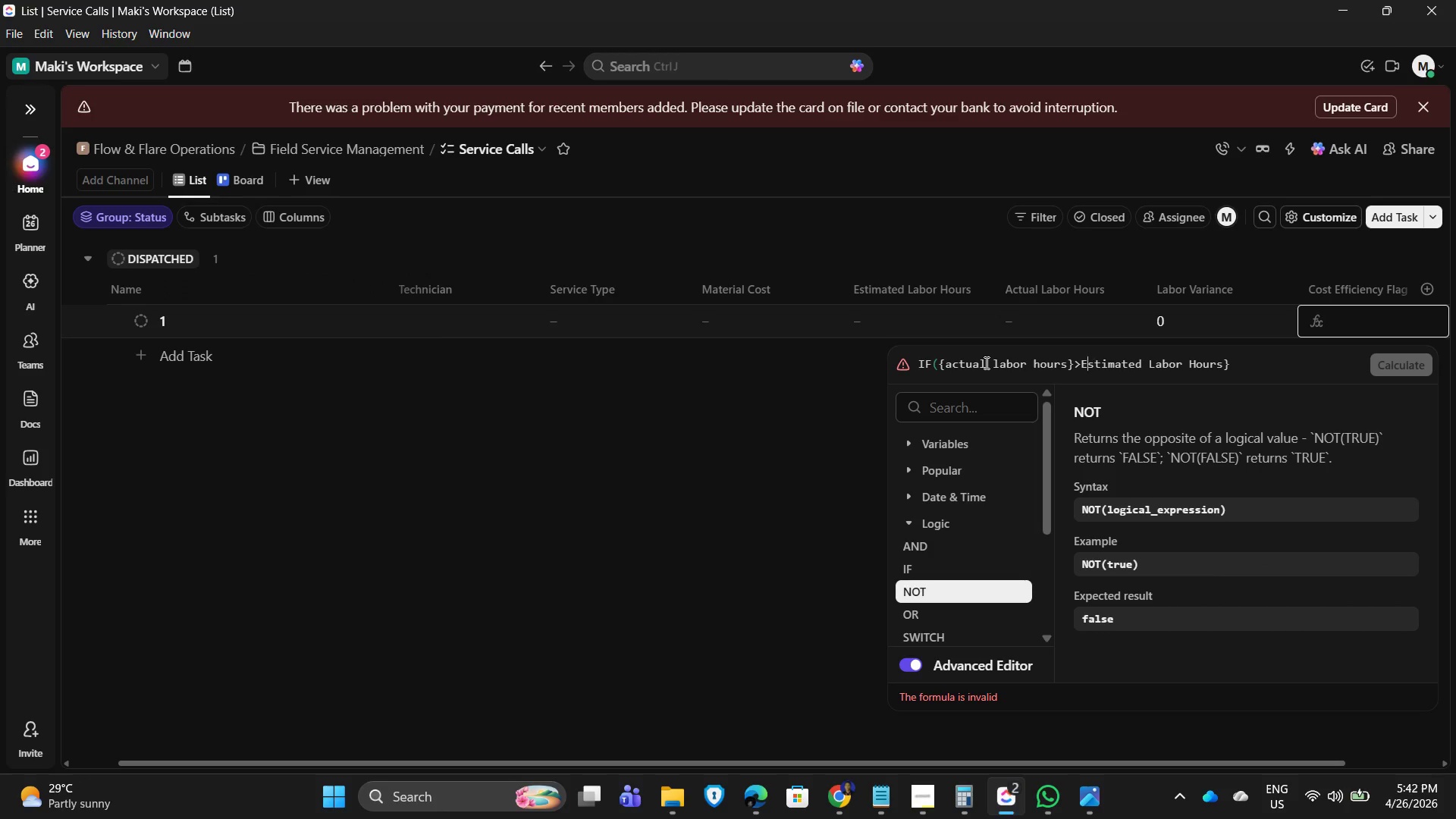 
key(ArrowLeft)
 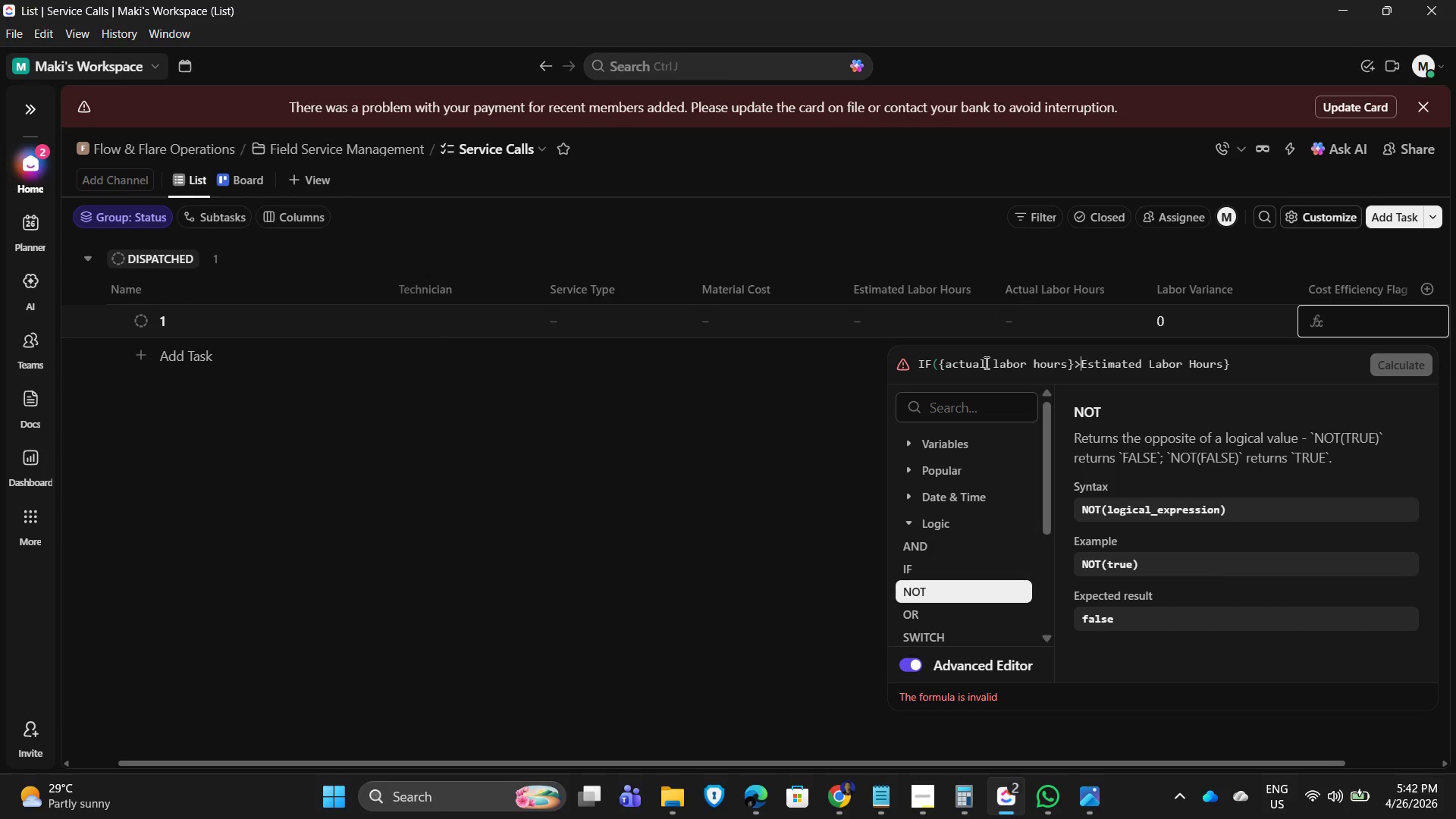 
key(ArrowLeft)
 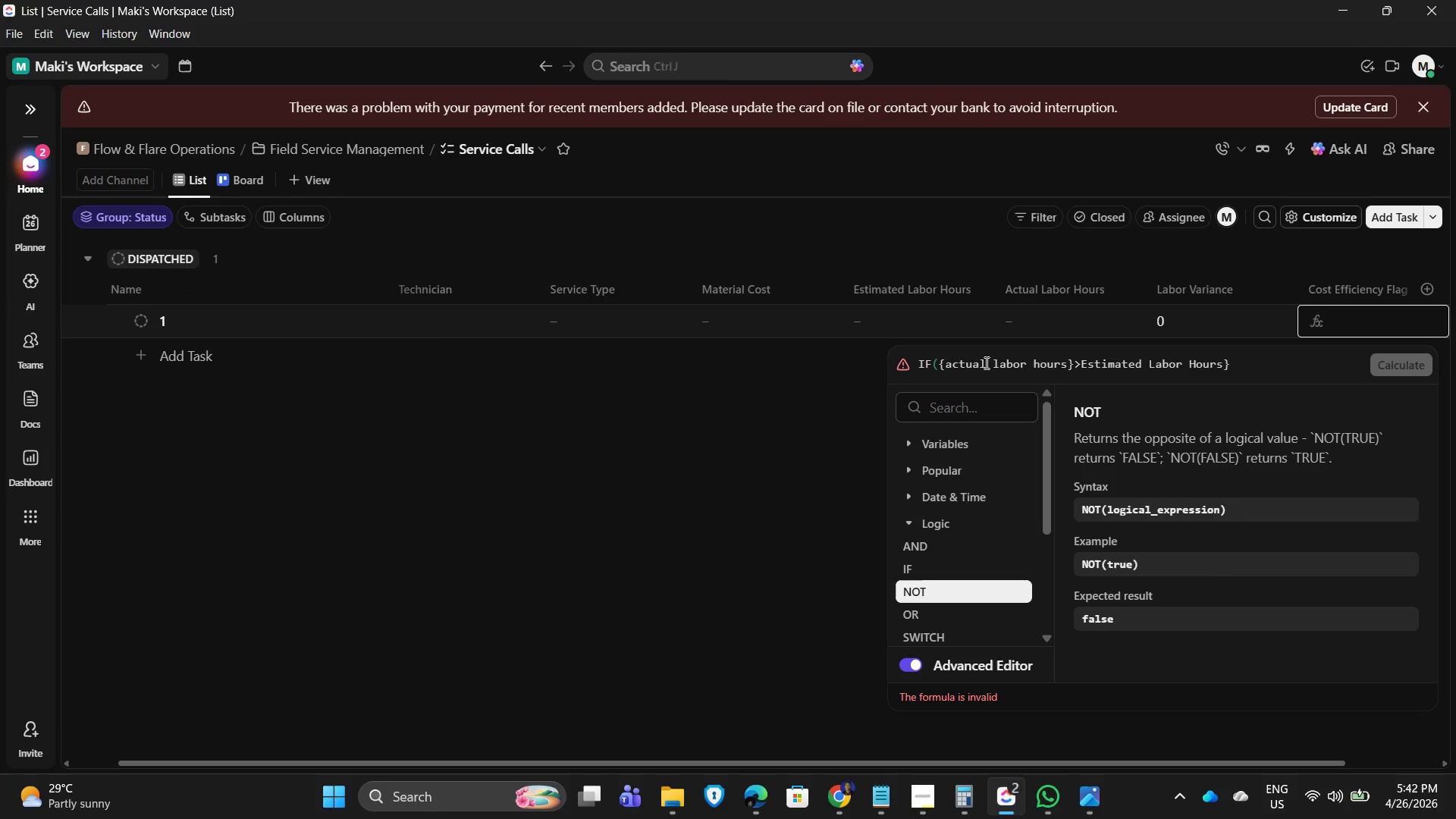 
key(Shift+BracketLeft)
 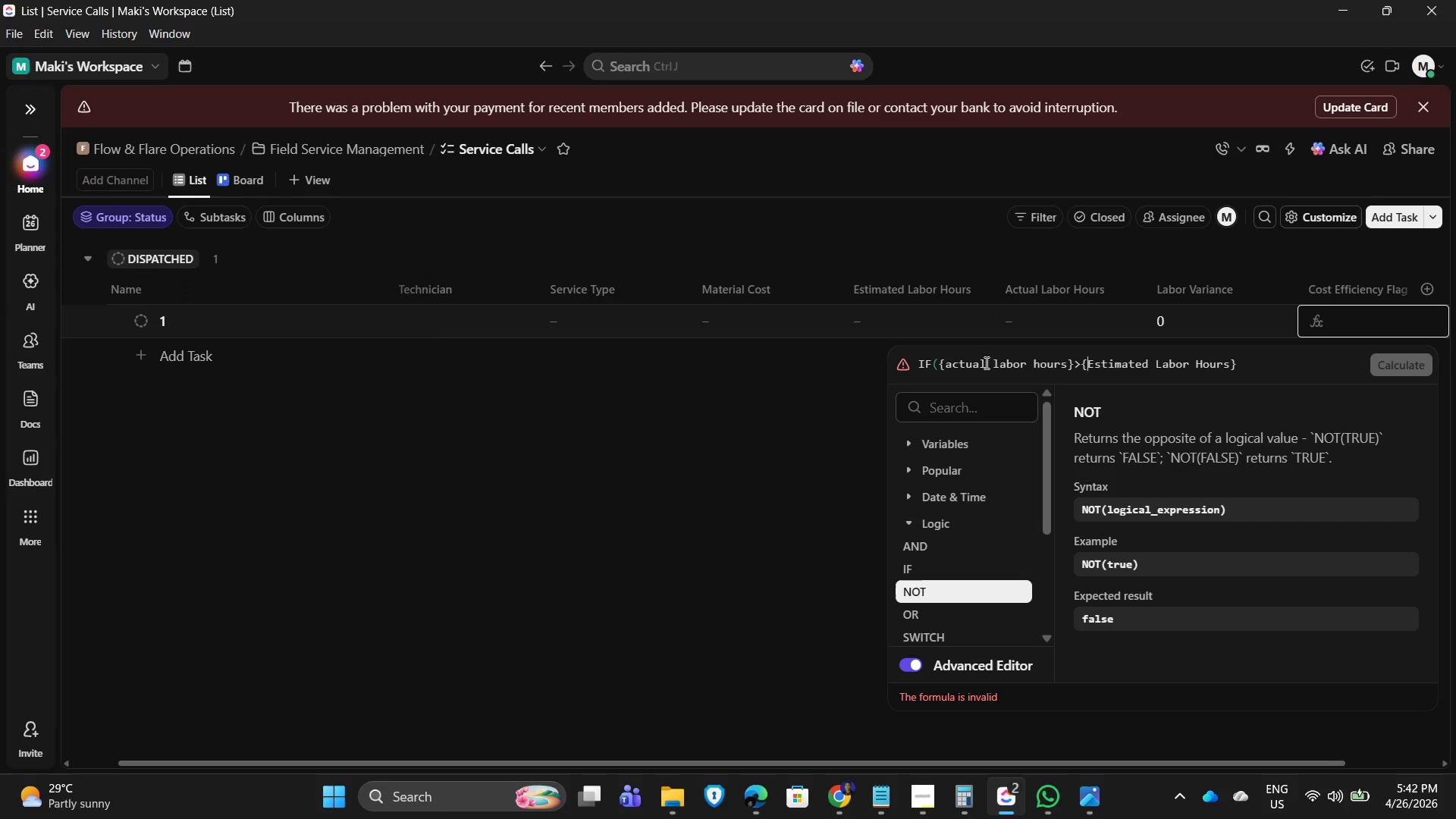 
hold_key(key=ArrowRight, duration=1.34)
 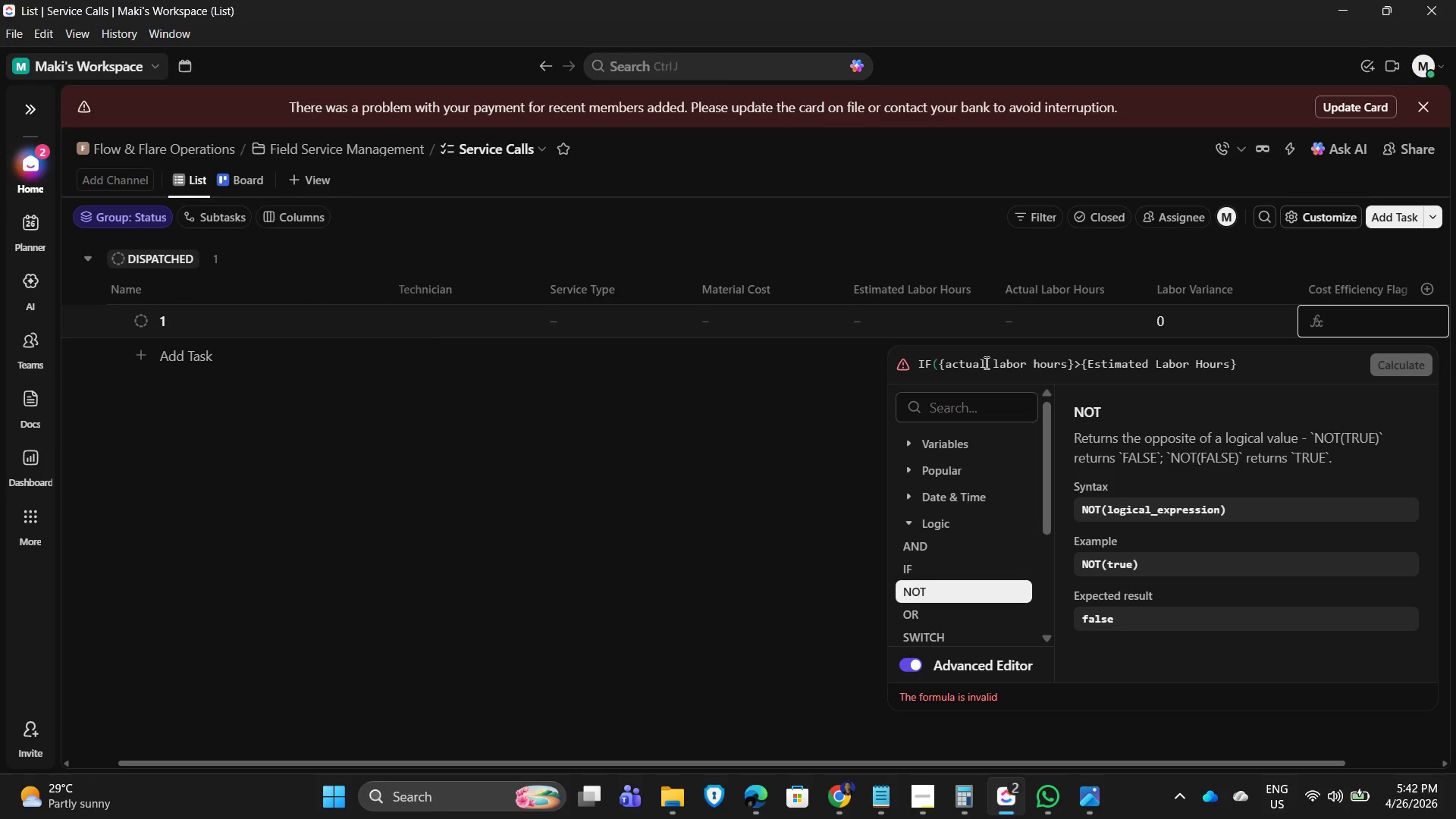 
type(,"Over budget)
 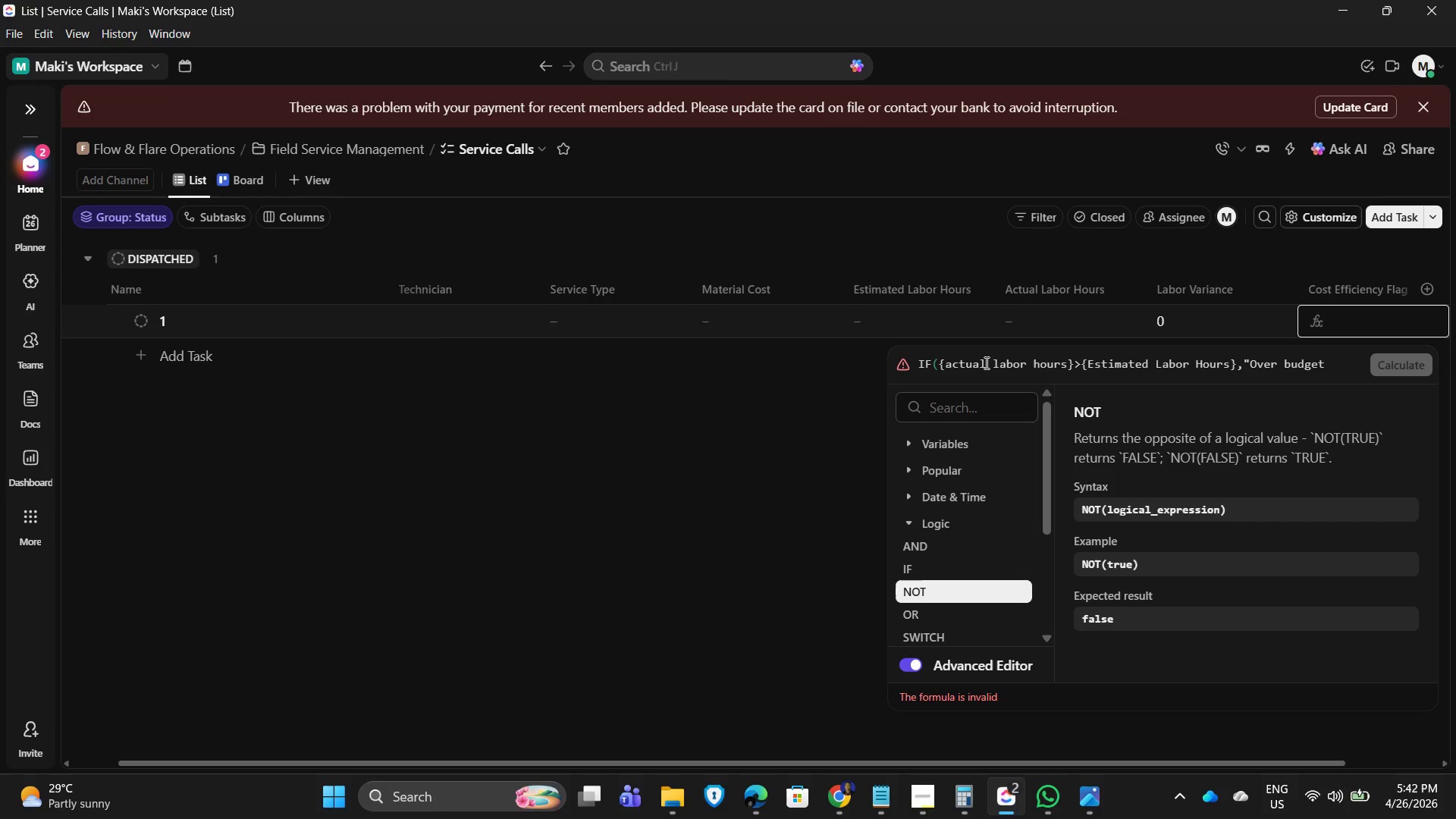 
key(Backspace)
key(Backspace)
key(Backspace)
key(Backspace)
key(Backspace)
type(VER BUDGET", ON)
key(Backspace)
key(Backspace)
type("ON TRACK"))
 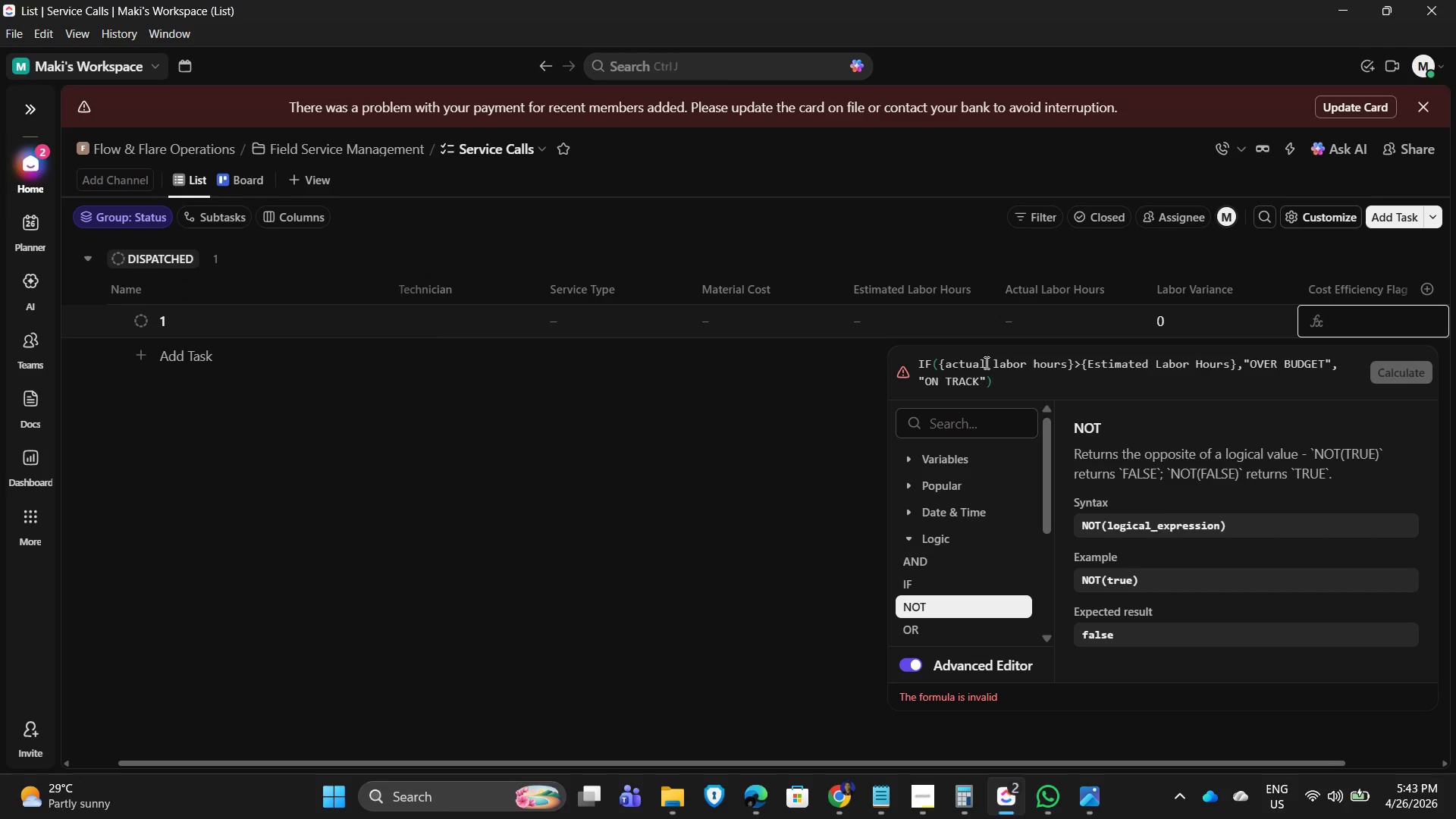 
left_click([1074, 361])
 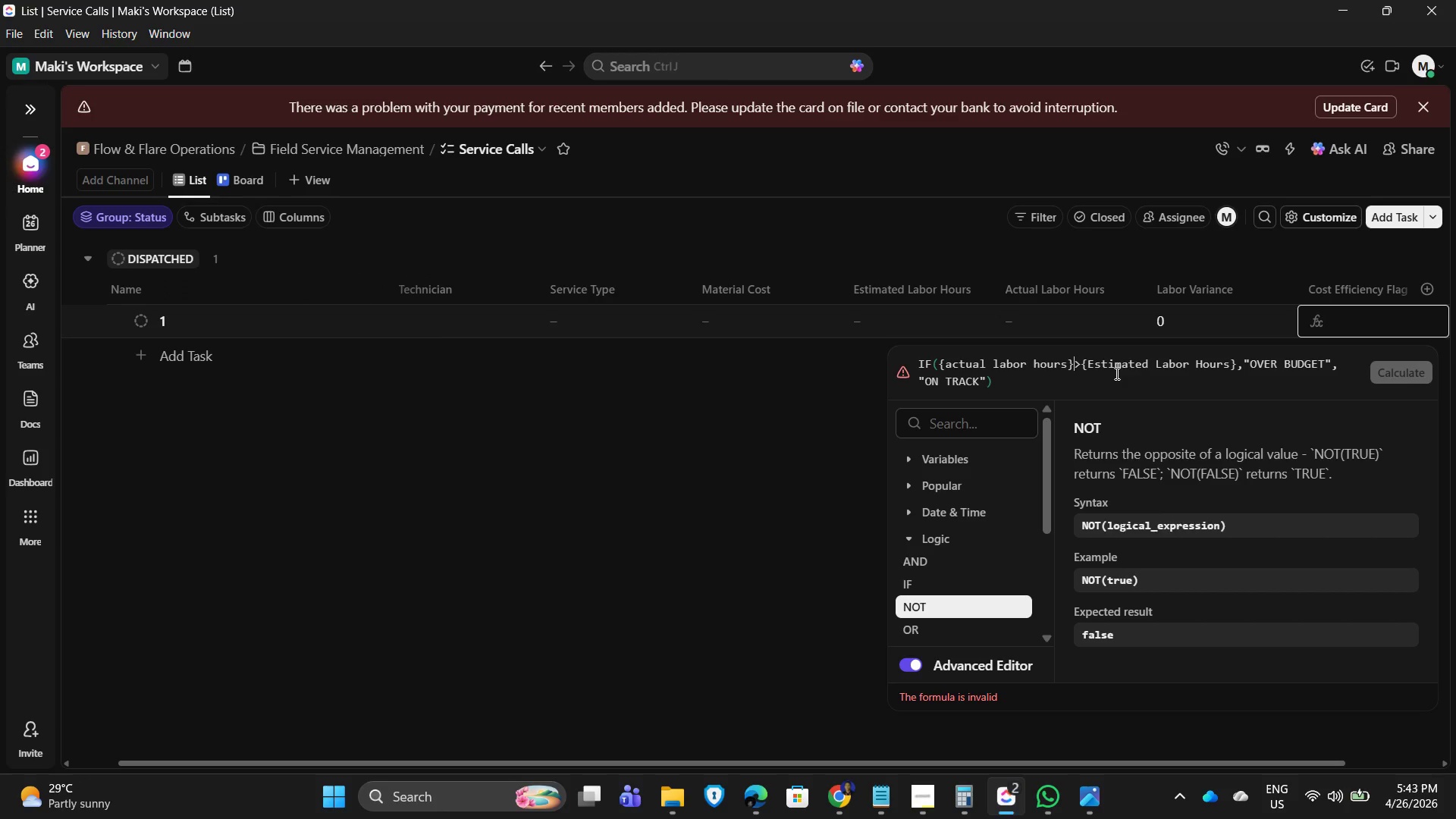 
key(Backspace)
 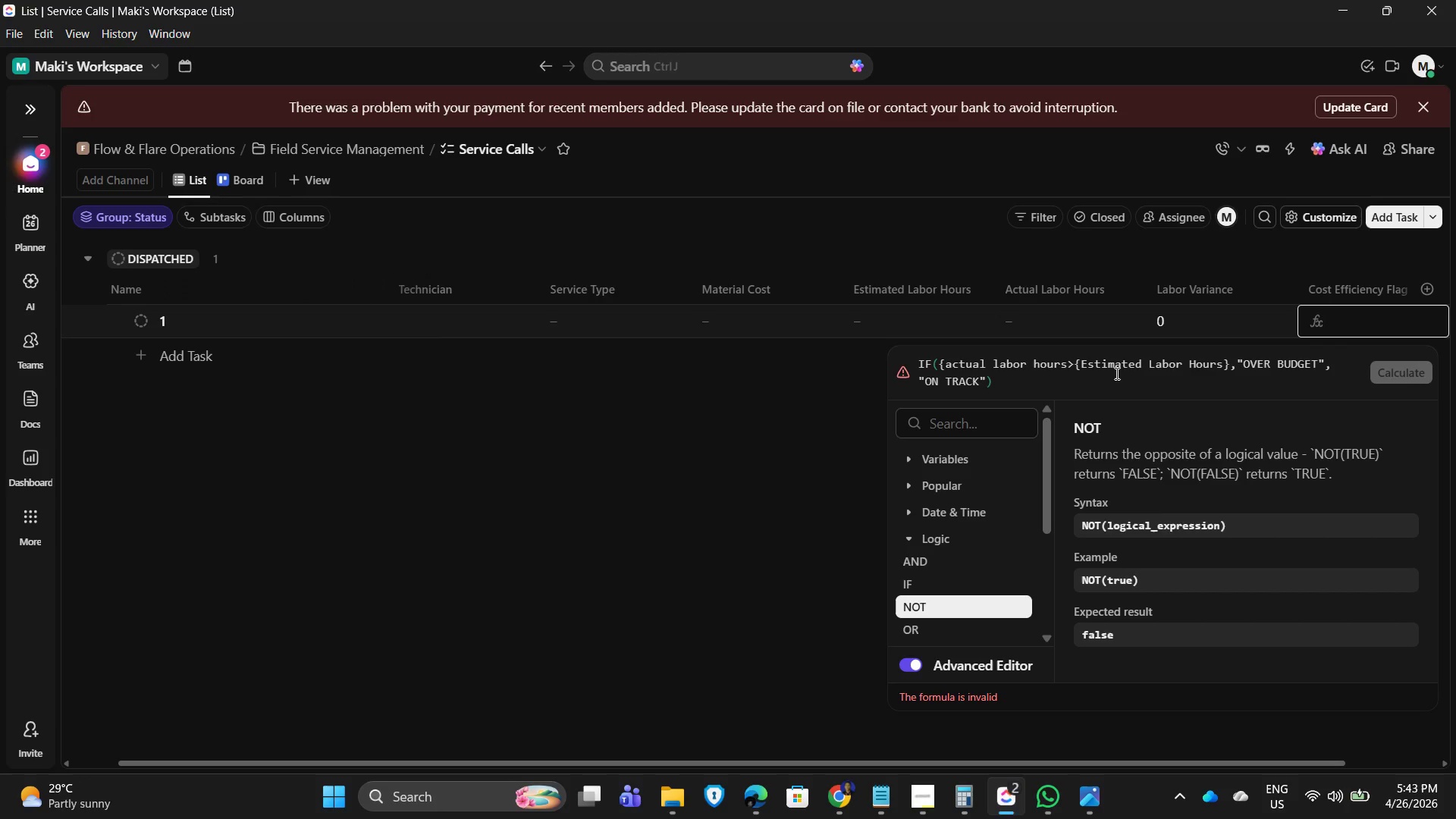 
hold_key(key=ArrowLeft, duration=0.81)
 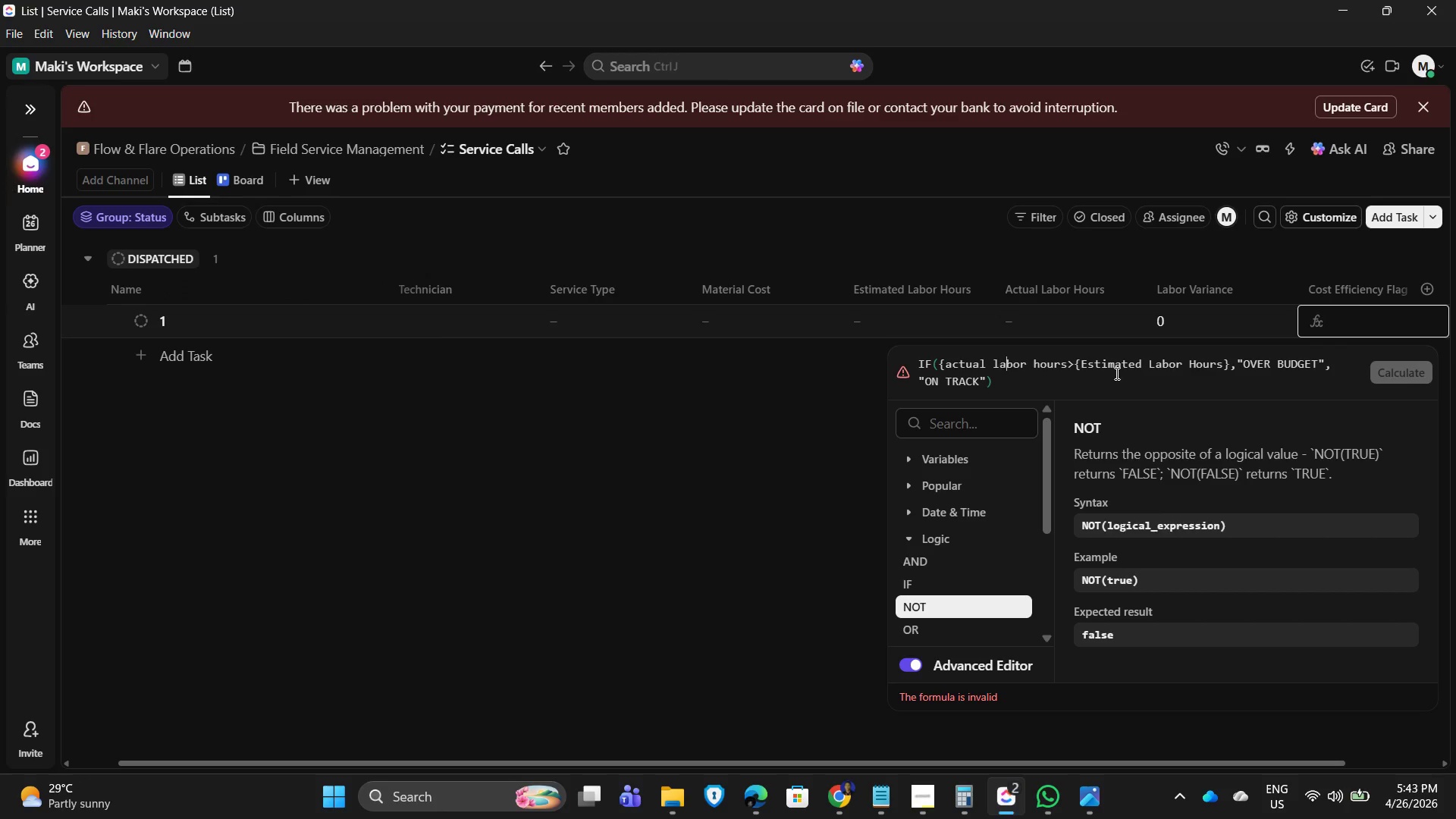 
hold_key(key=ArrowRight, duration=0.83)
 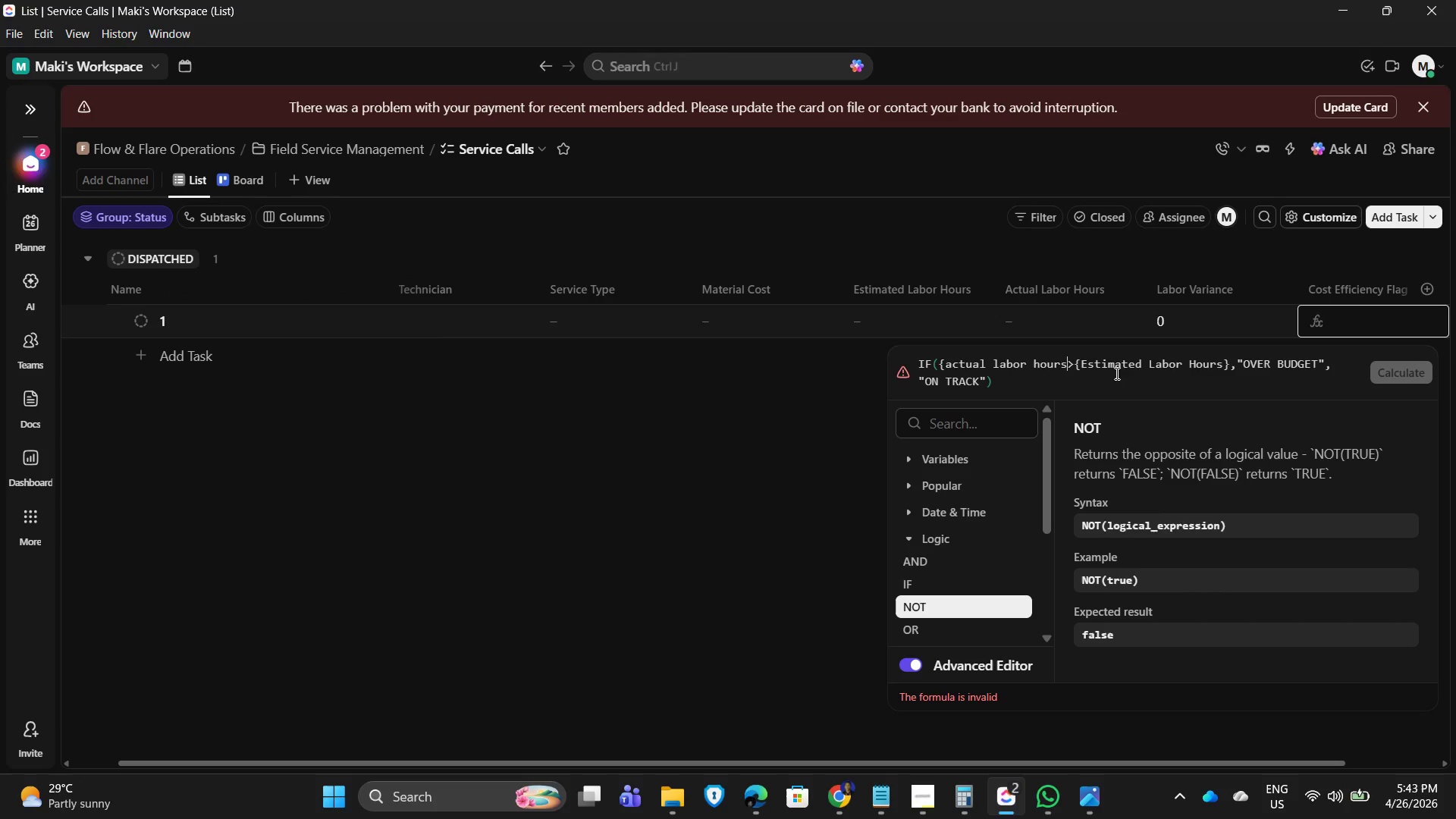 
hold_key(key=ArrowLeft, duration=1.01)
 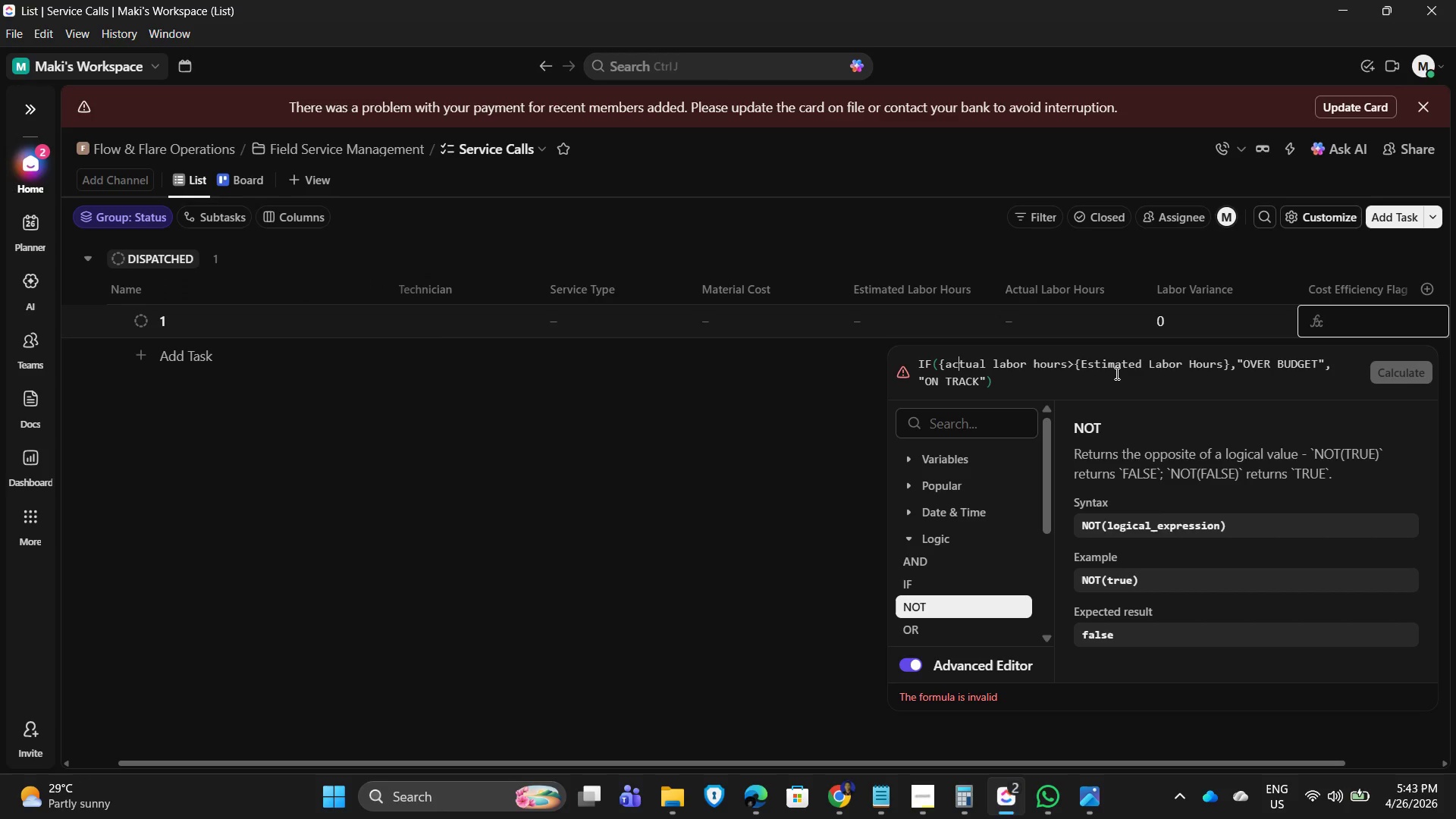 
key(ArrowLeft)
 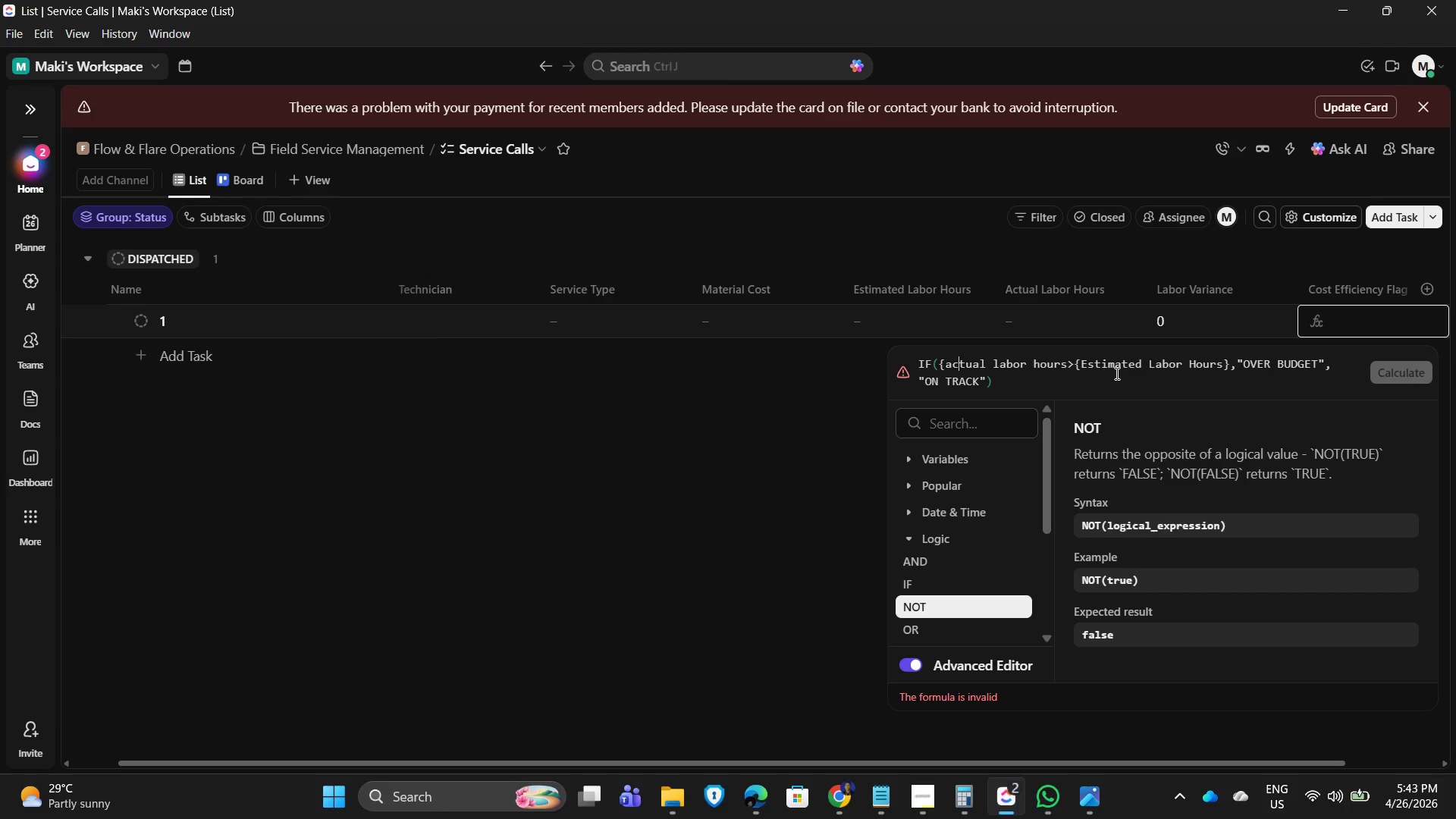 
key(ArrowLeft)
 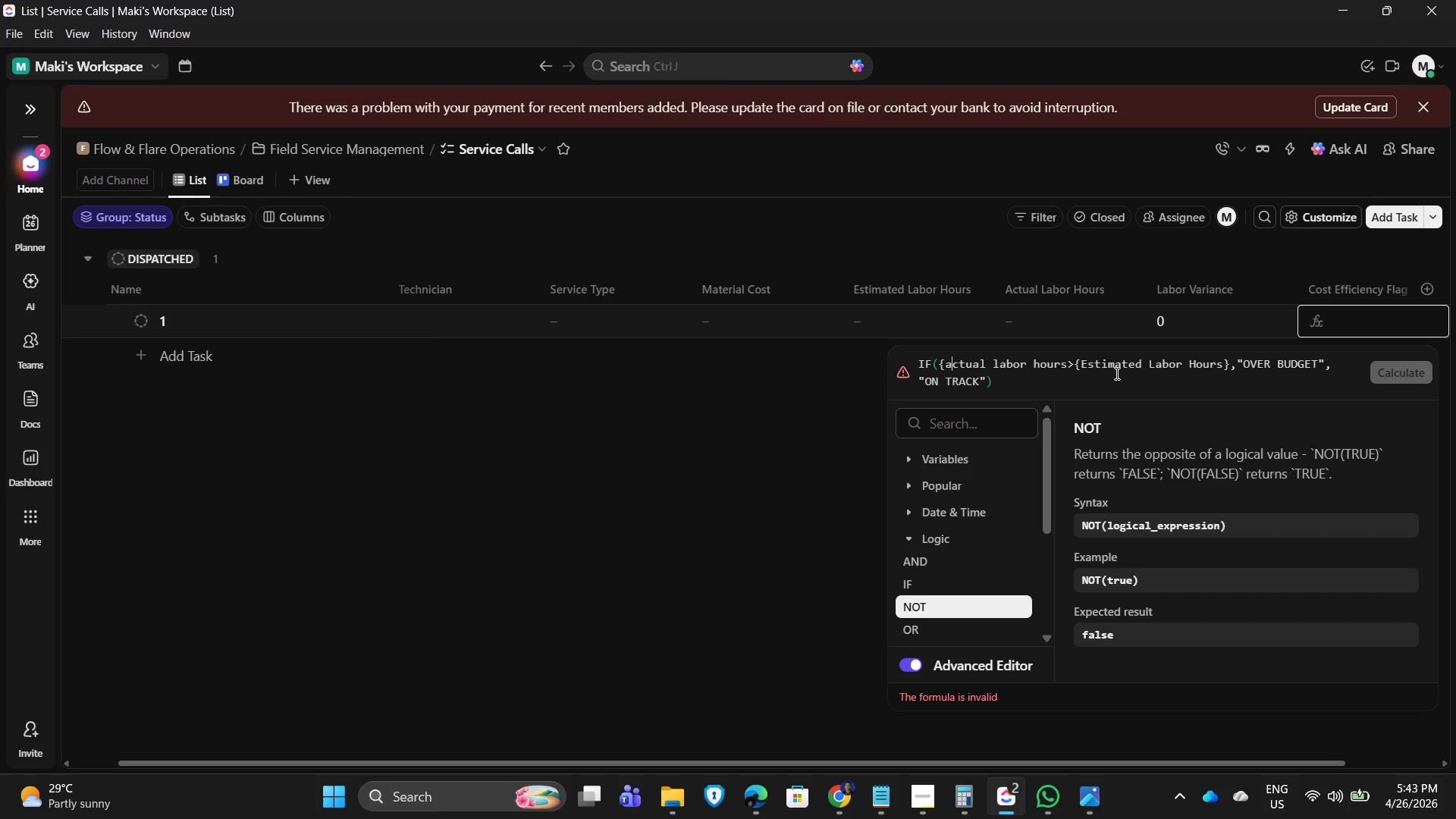 
key(ArrowLeft)
 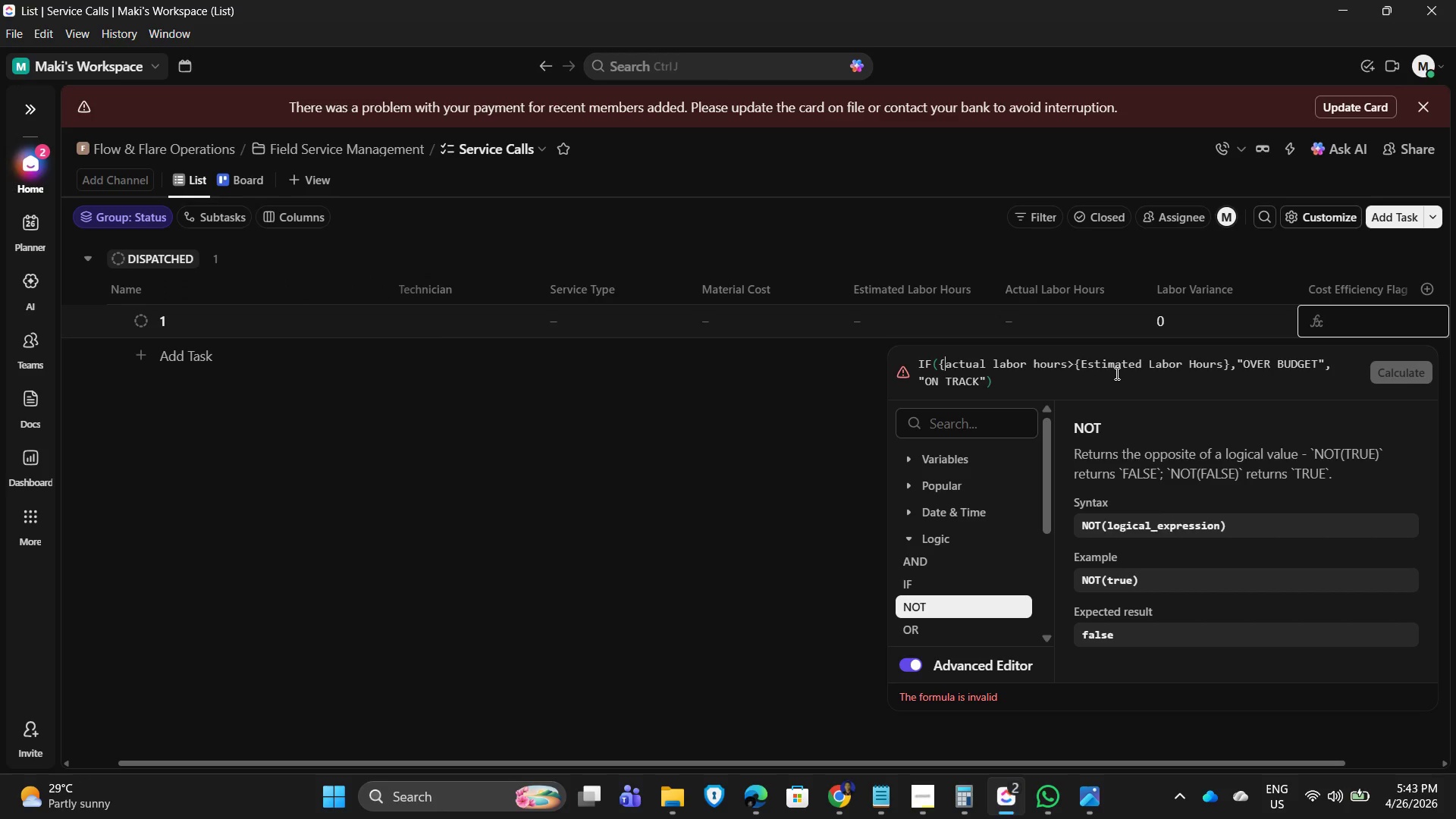 
key(Backspace)
 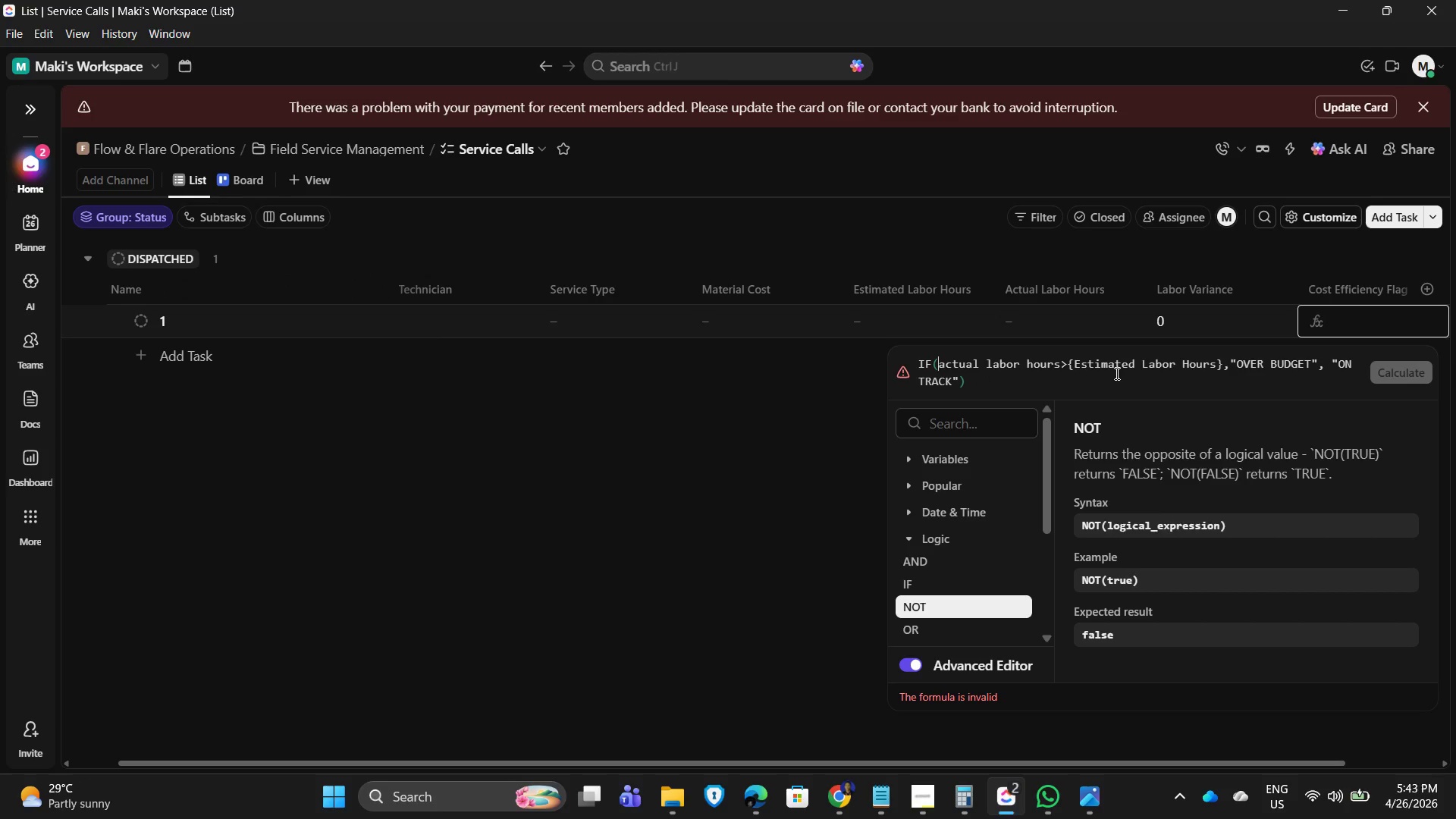 
key(Shift+ShiftRight)
 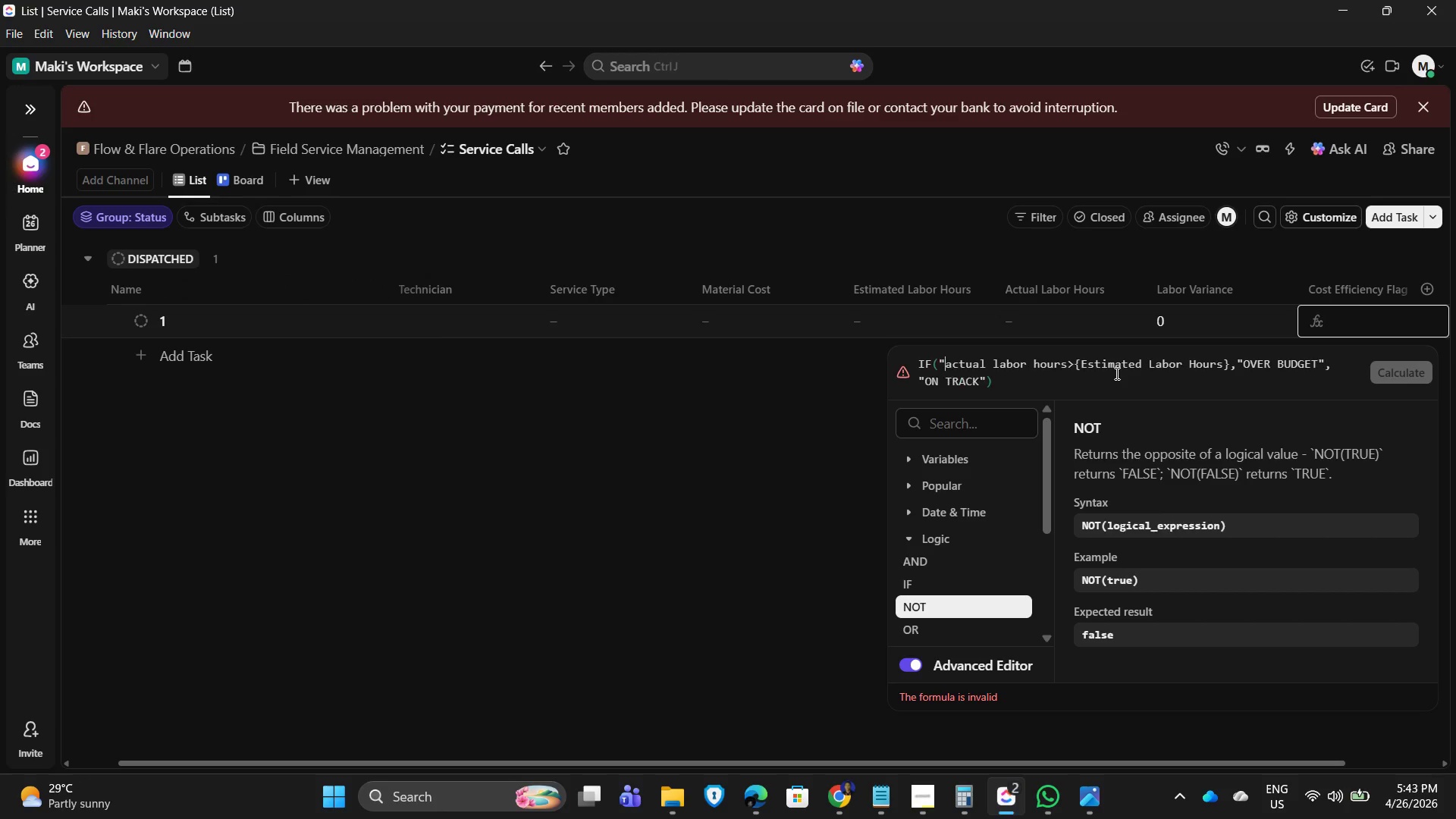 
key(Shift+Quote)
 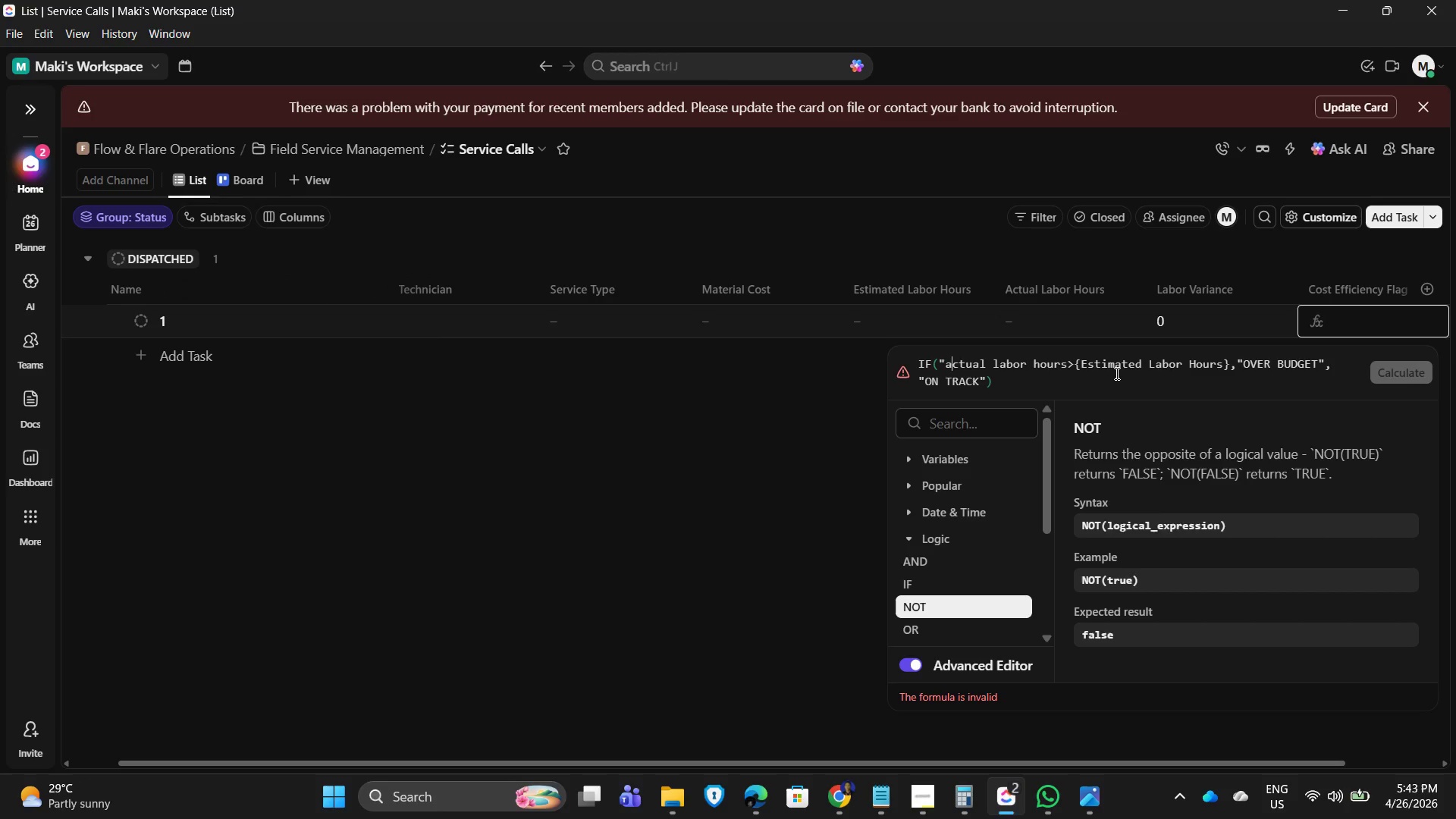 
hold_key(key=ArrowRight, duration=0.95)
 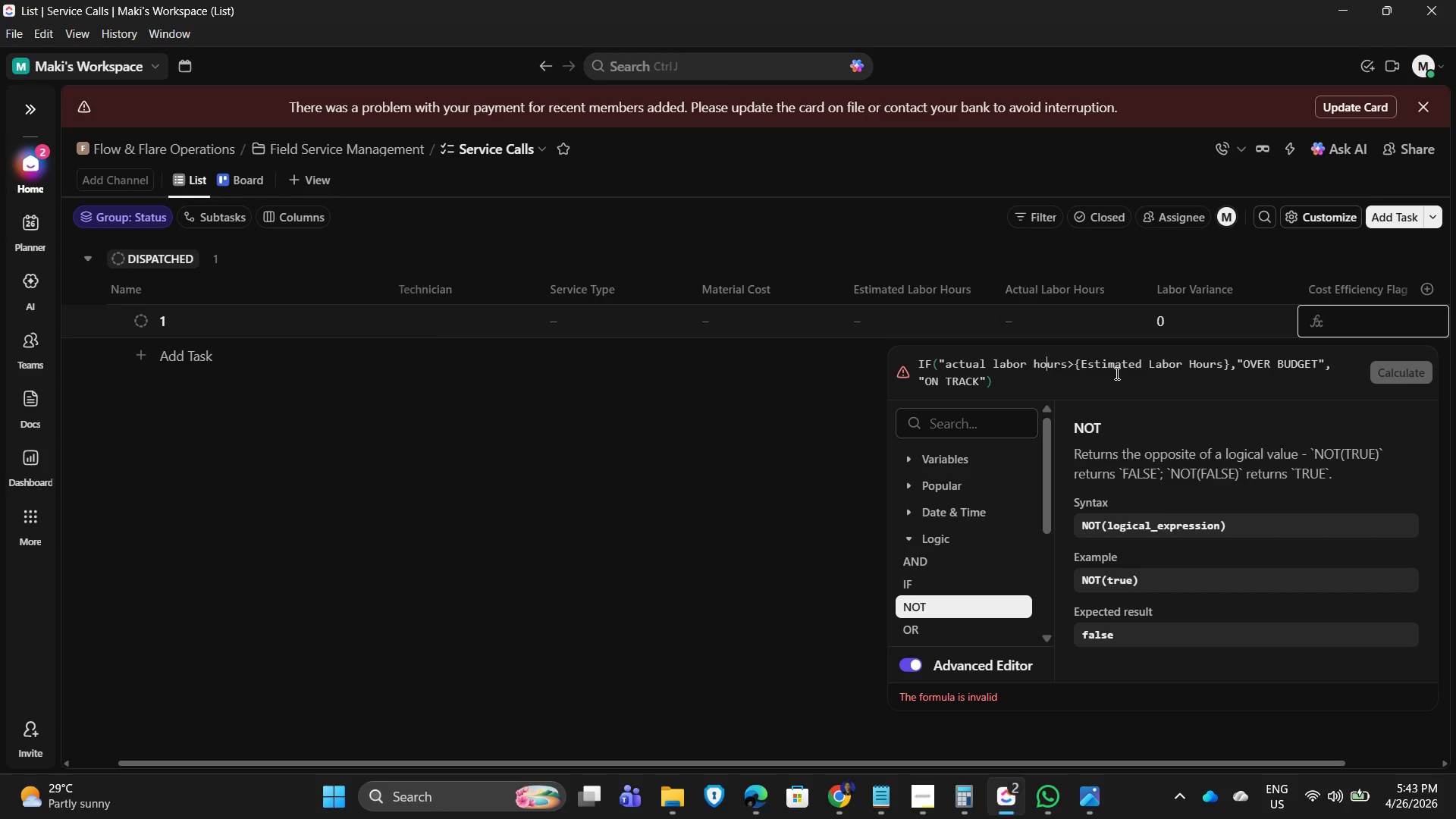 
key(ArrowRight)
 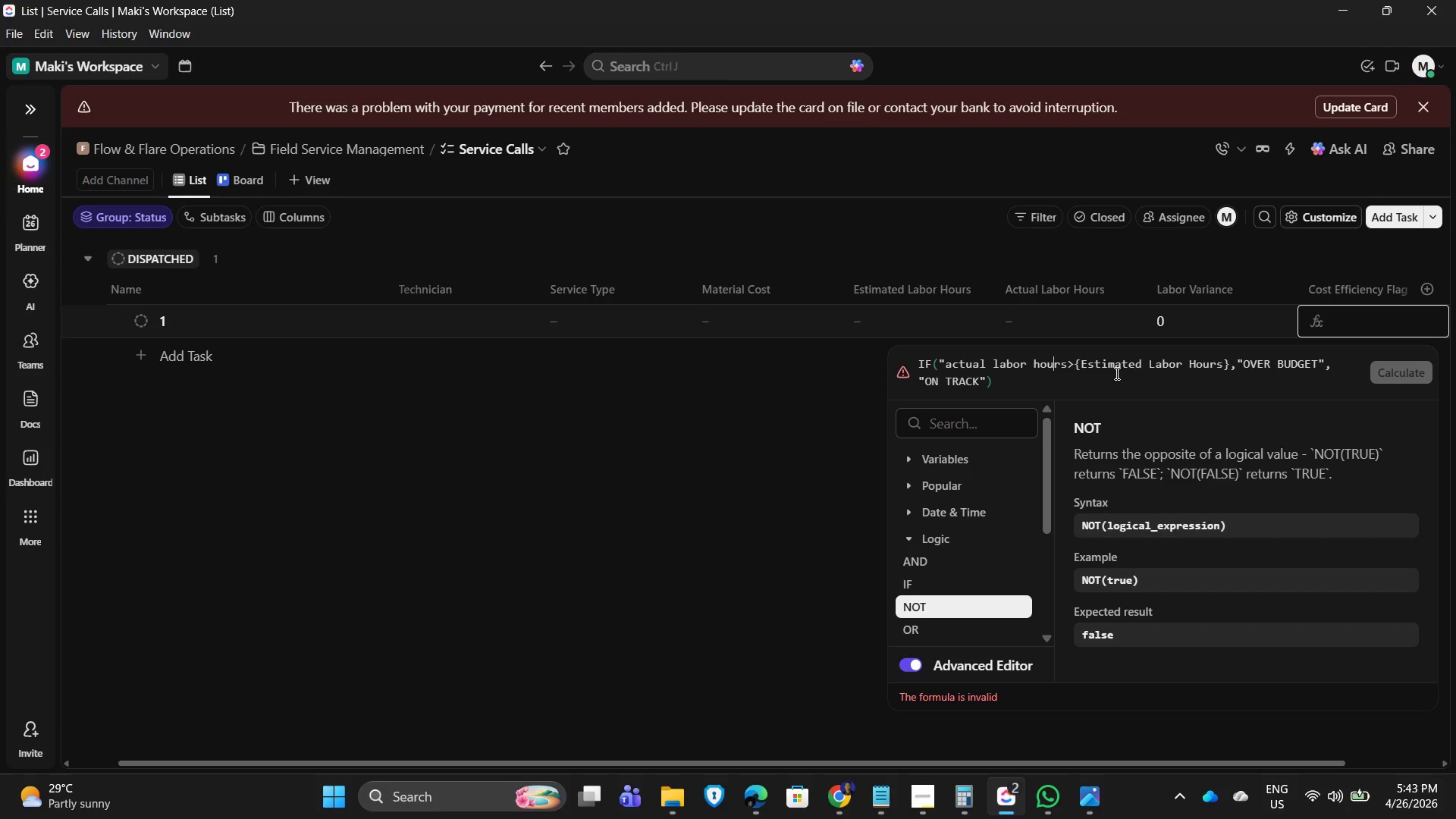 
key(ArrowRight)
 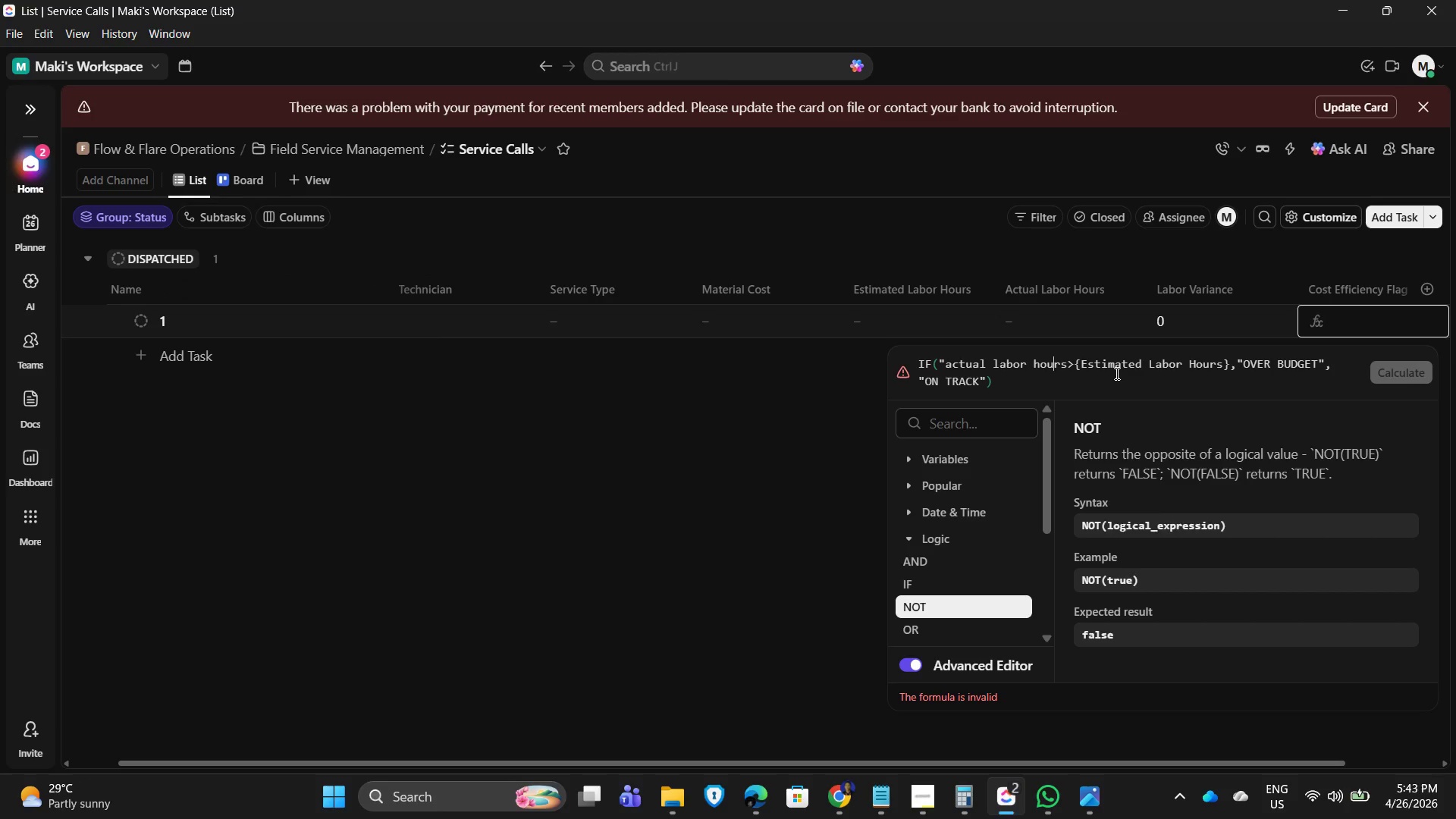 
key(ArrowRight)
 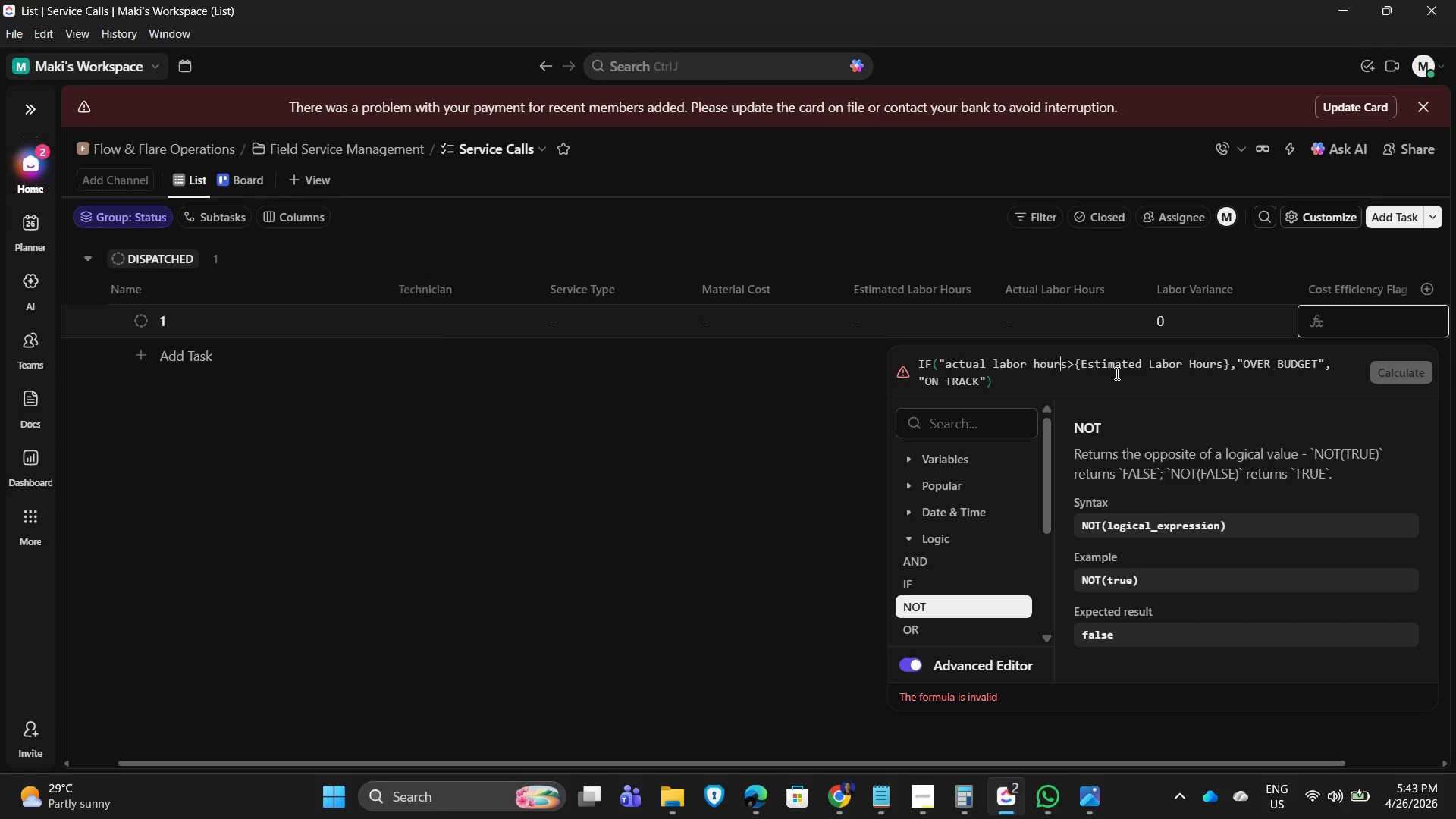 
key(ArrowRight)
 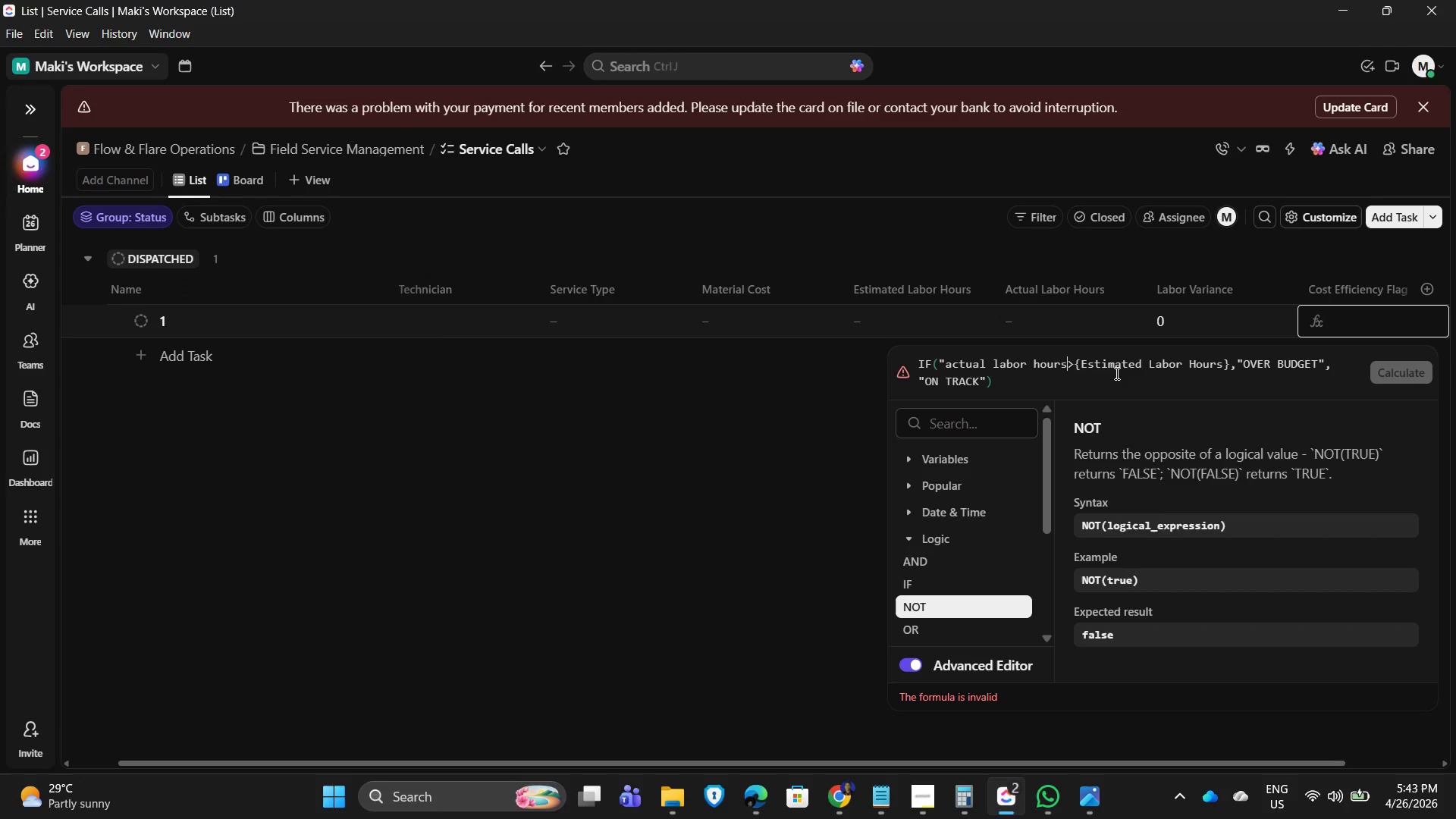 
key(Shift+ShiftRight)
 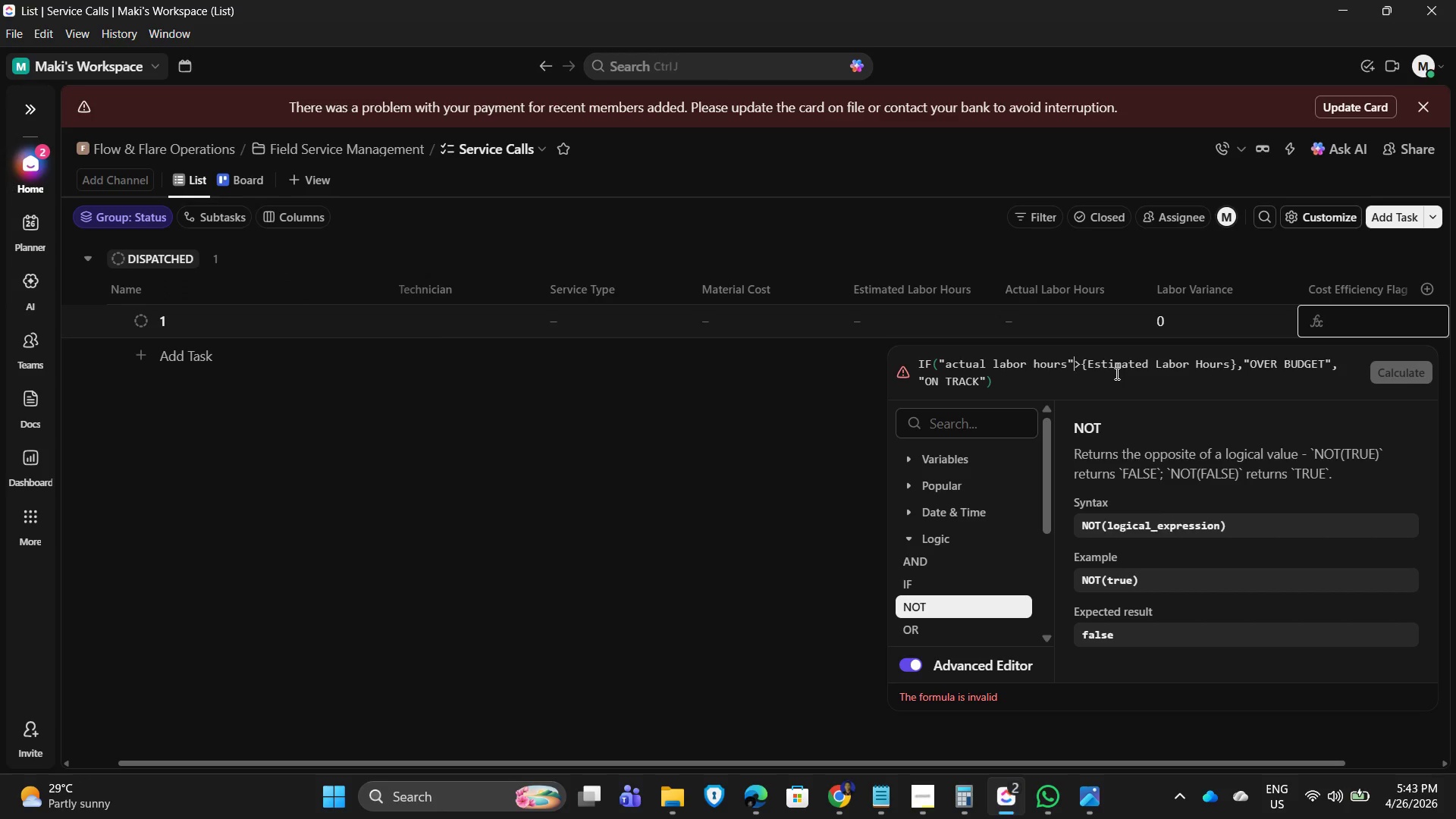 
key(Shift+Quote)
 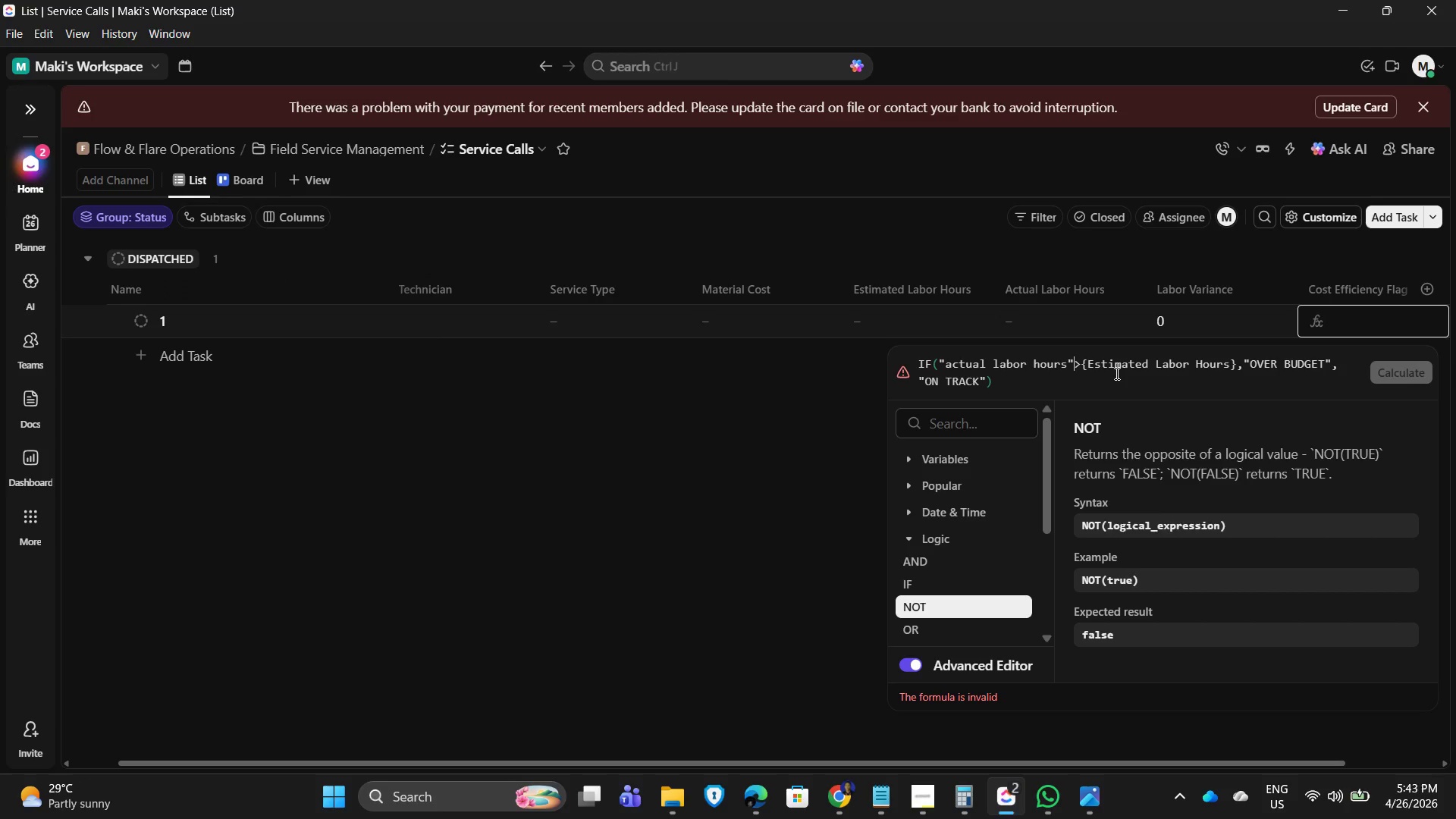 
hold_key(key=ArrowRight, duration=0.39)
 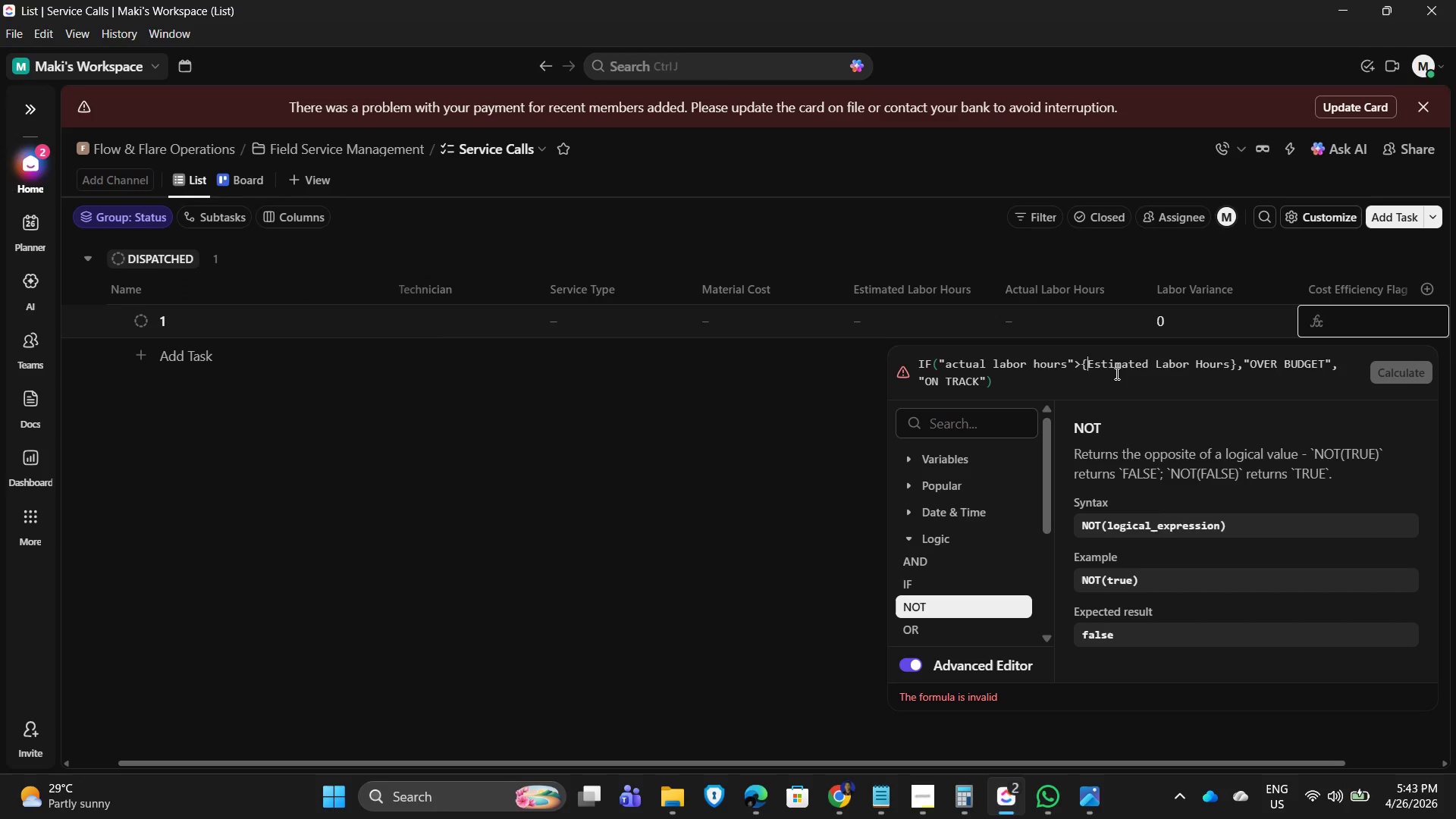 
key(ArrowRight)
 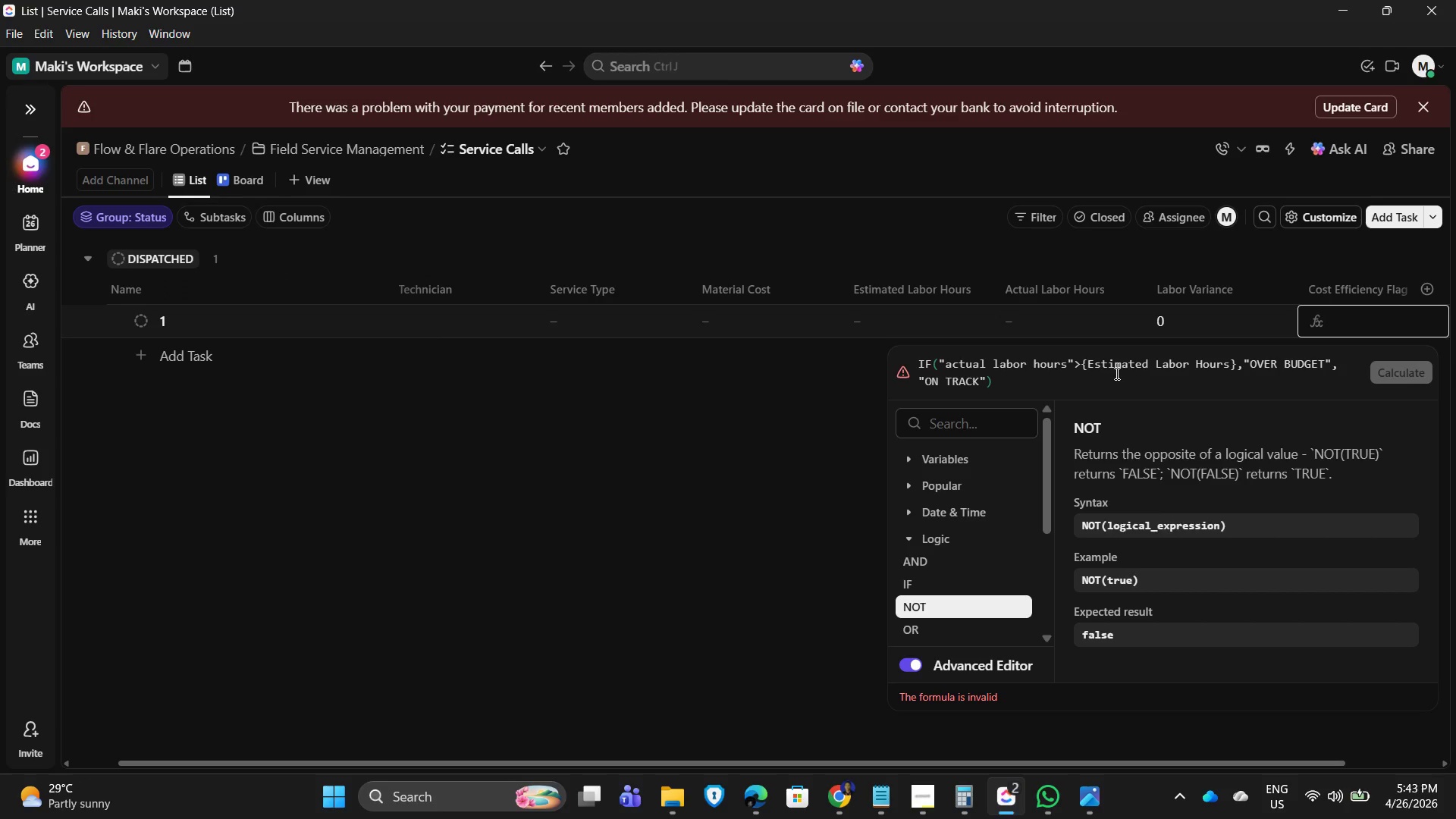 
key(Backspace)
 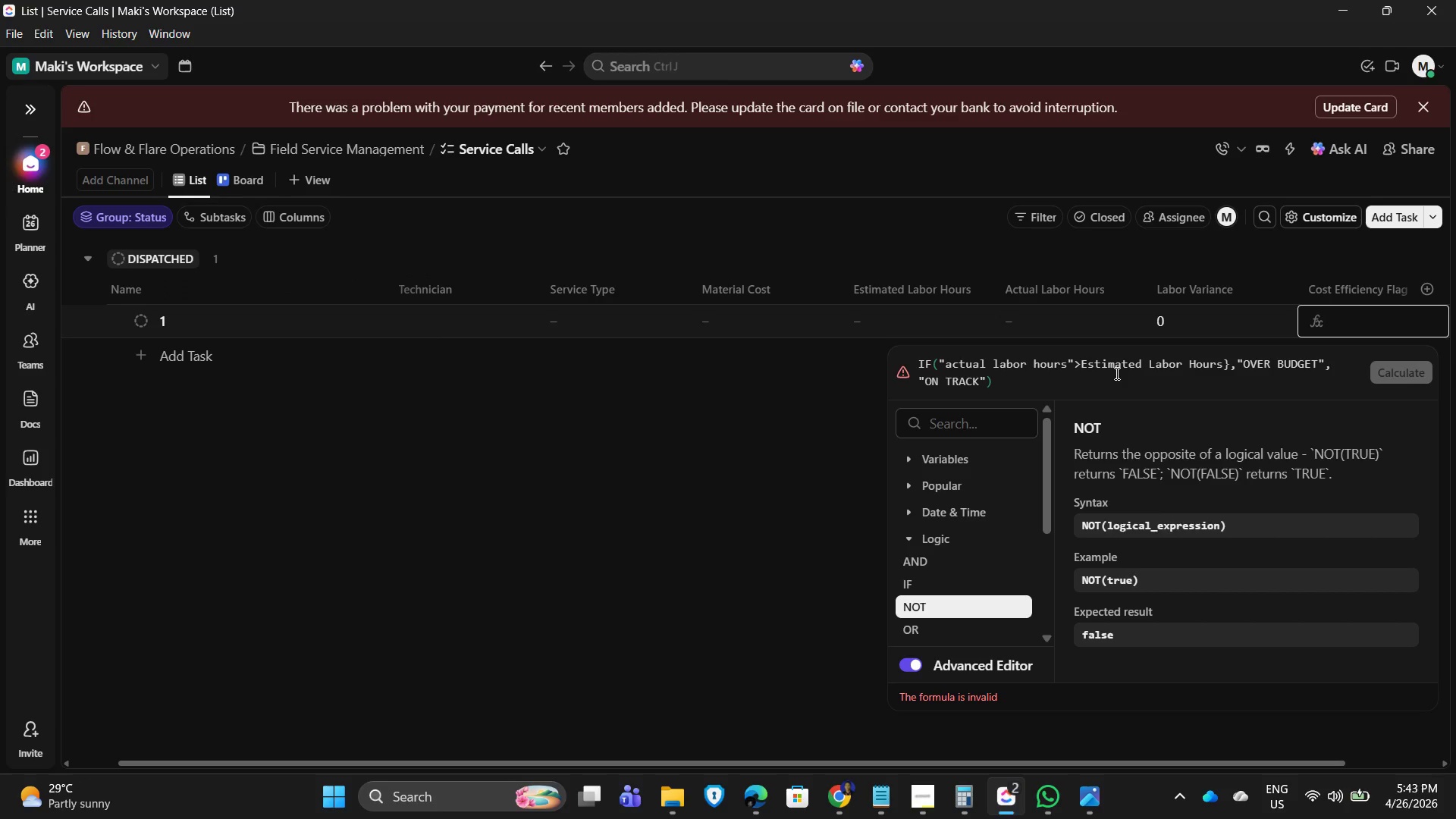 
key(Shift+Quote)
 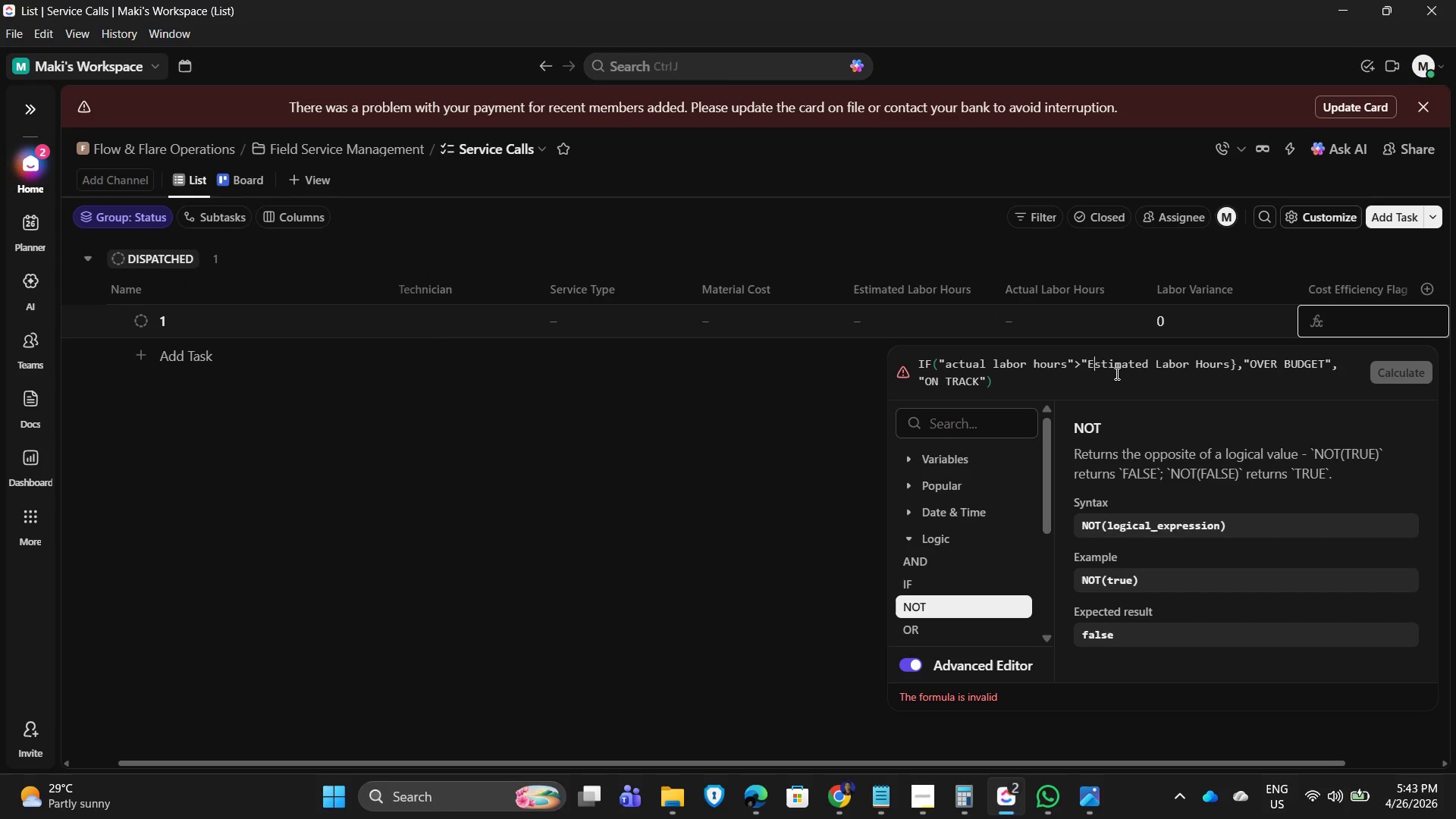 
hold_key(key=ArrowRight, duration=1.2)
 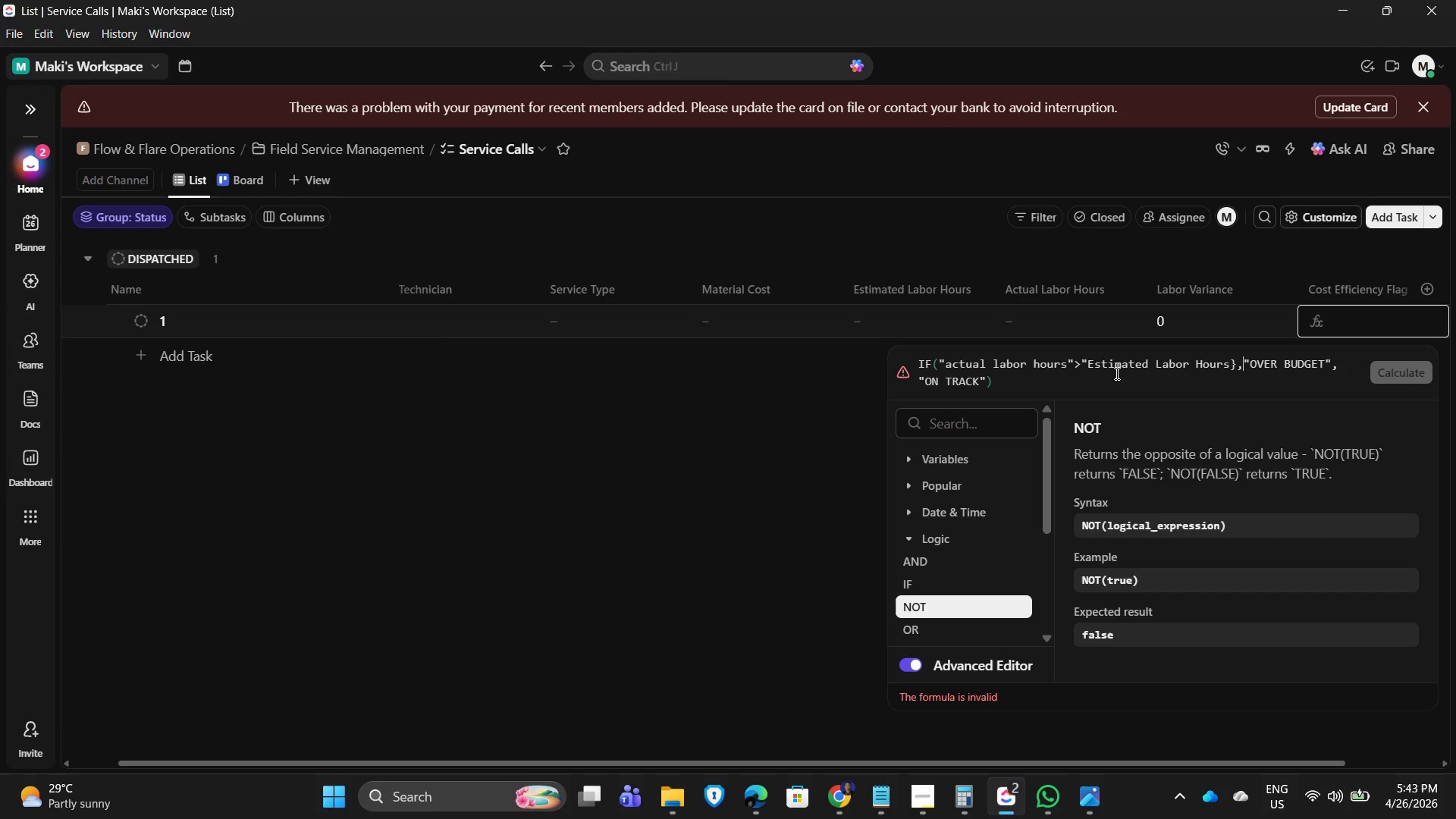 
key(ArrowRight)
 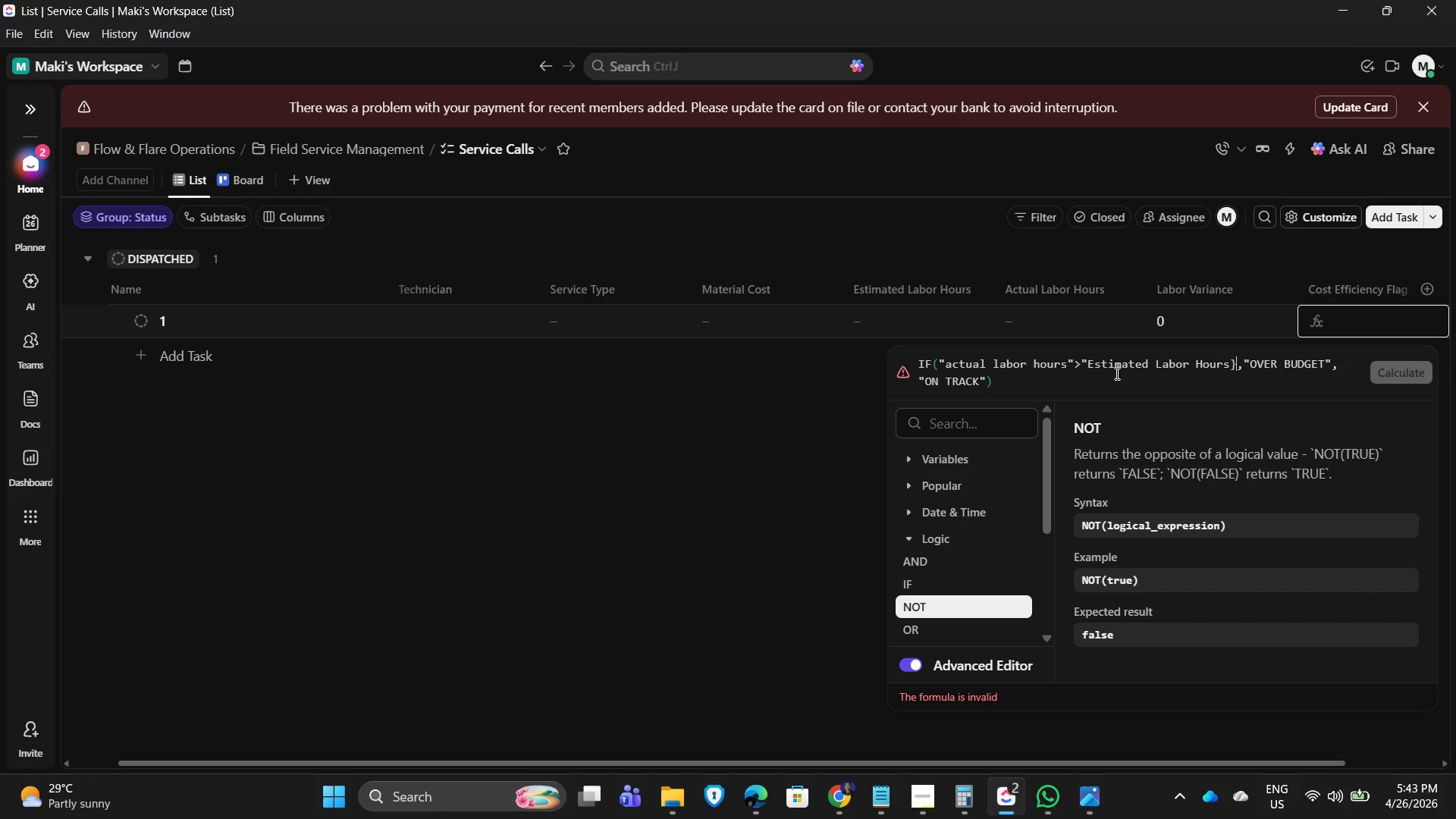 
key(ArrowLeft)
 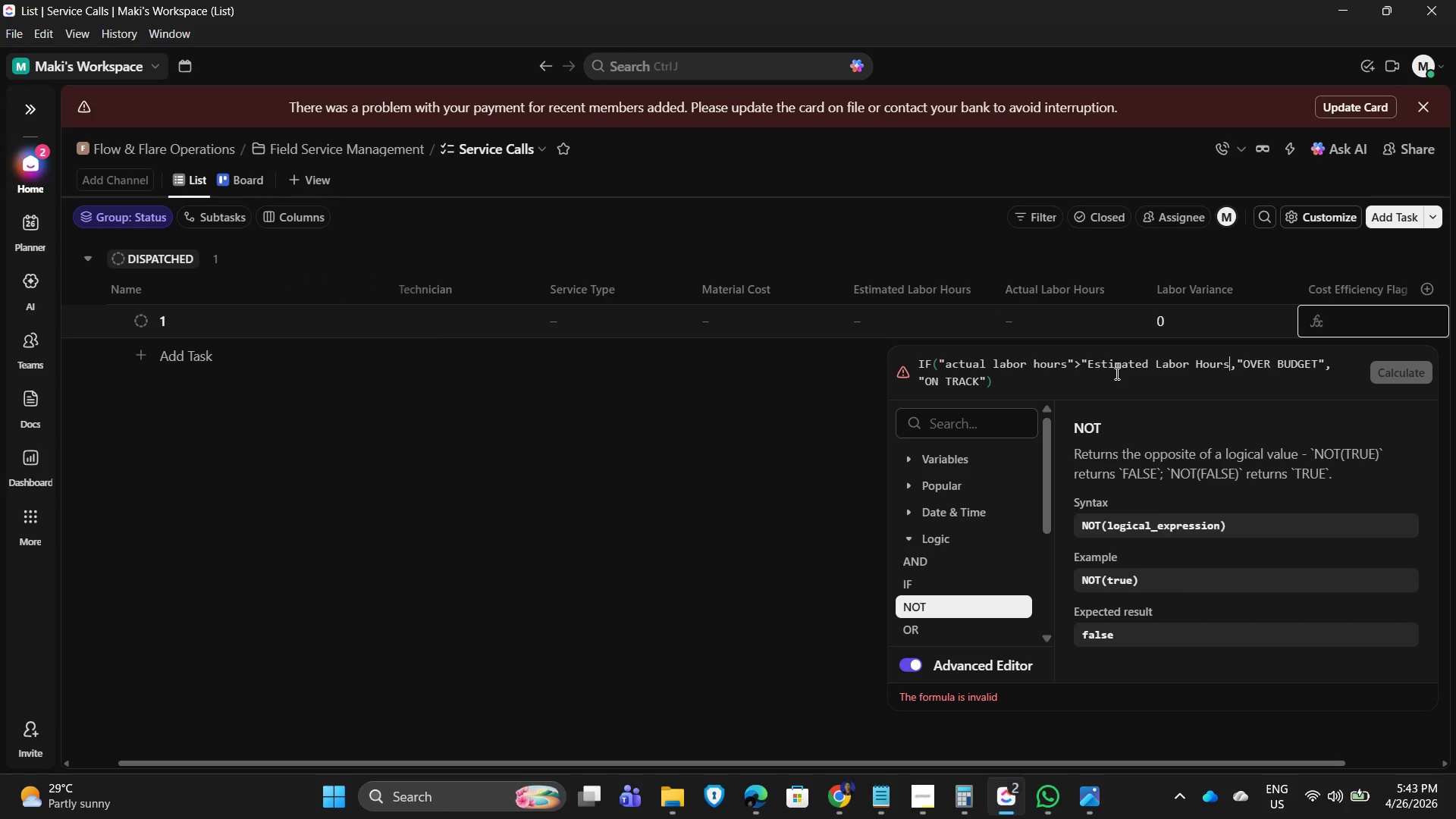 
key(Backspace)
 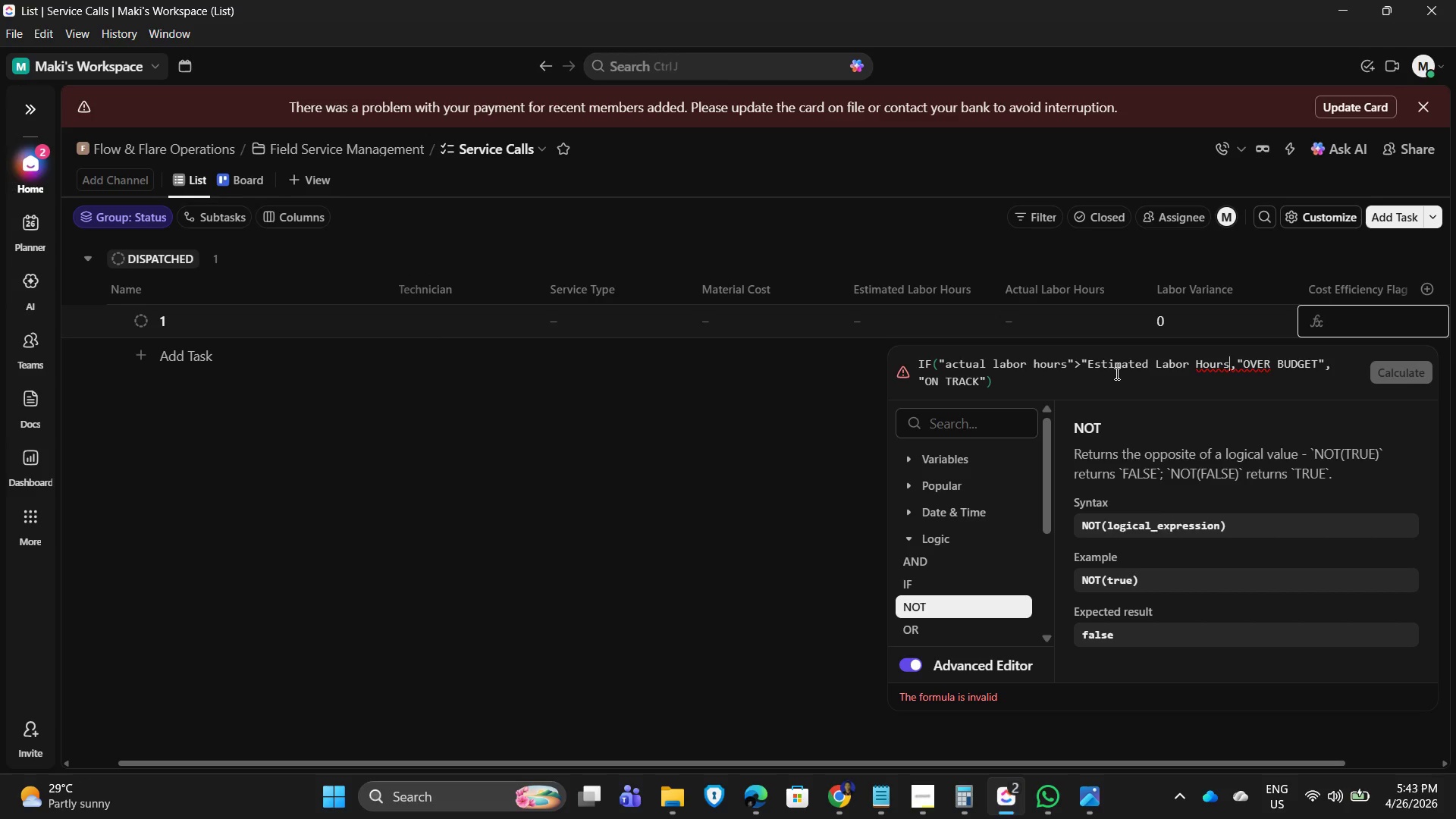 
key(Shift+Quote)
 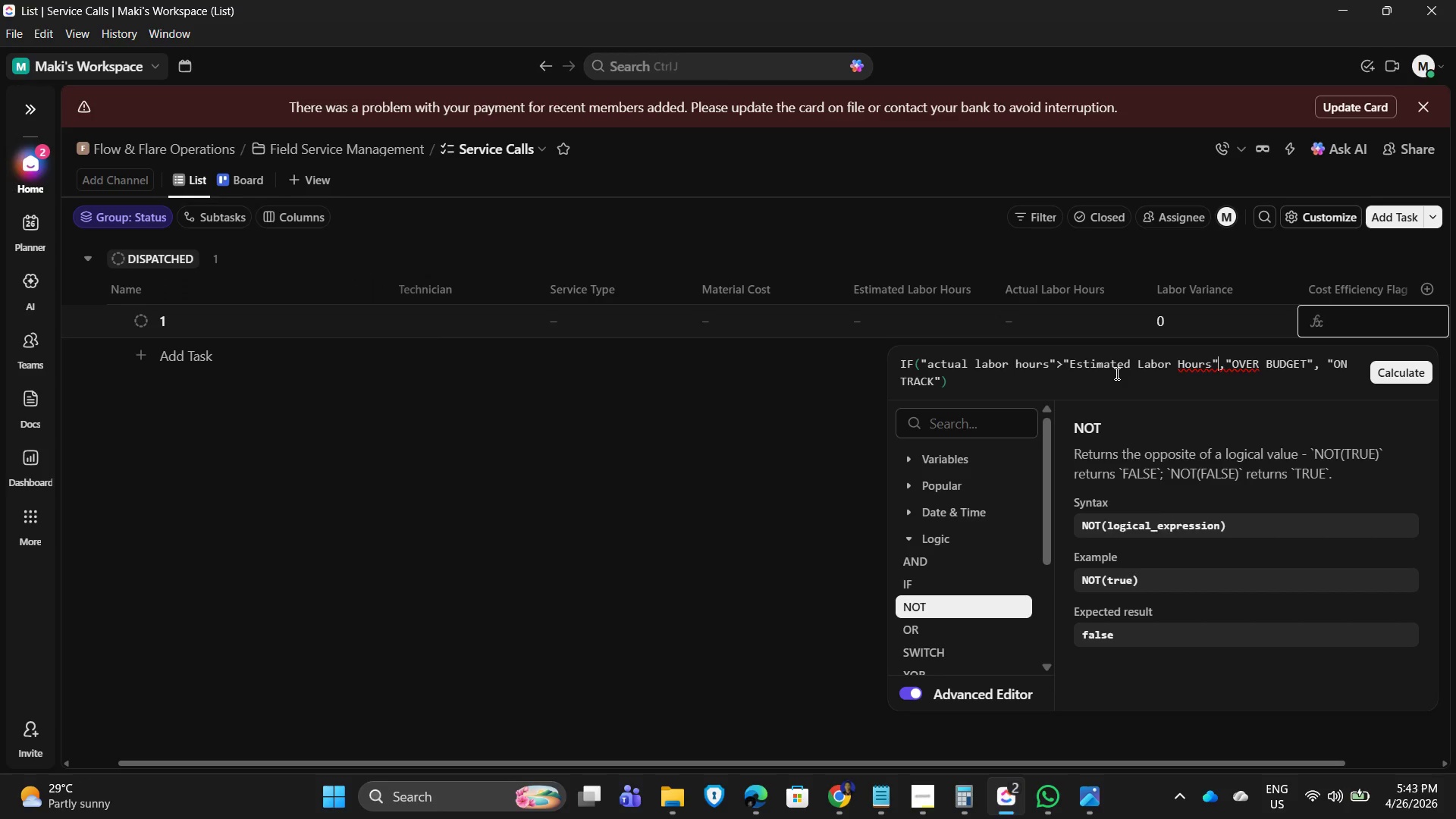 
key(ArrowRight)
 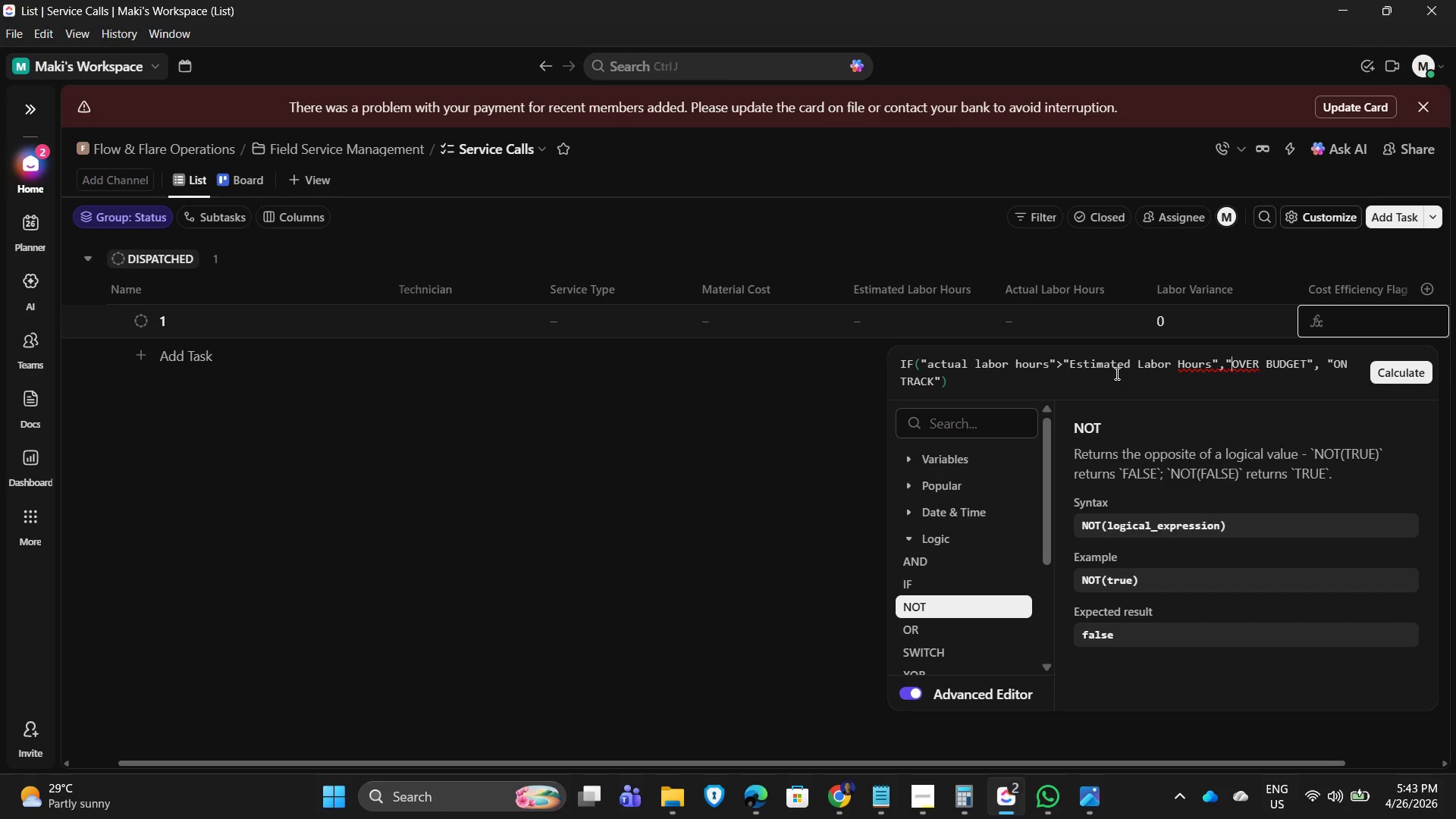 
key(ArrowRight)
 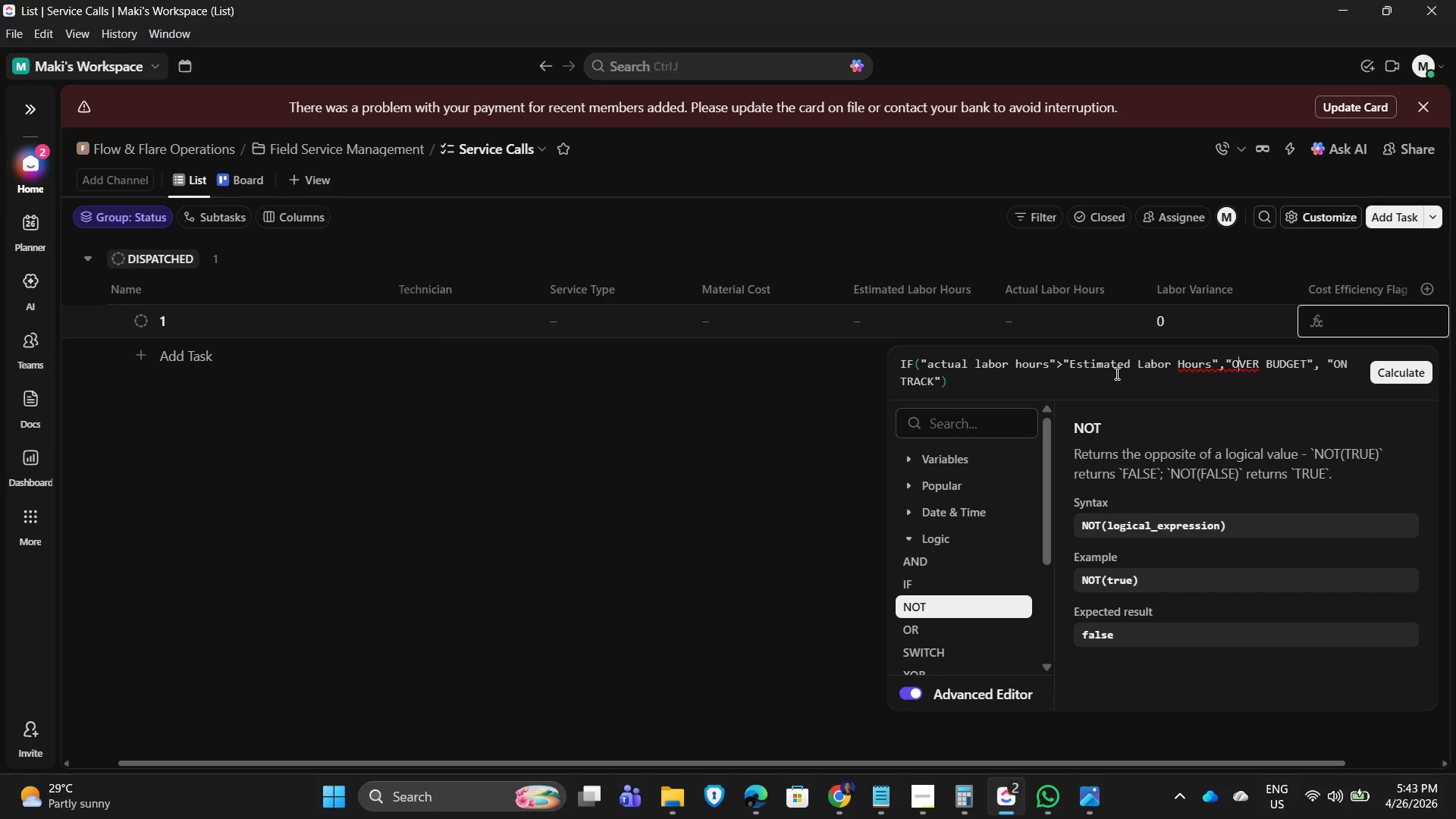 
key(ArrowRight)
 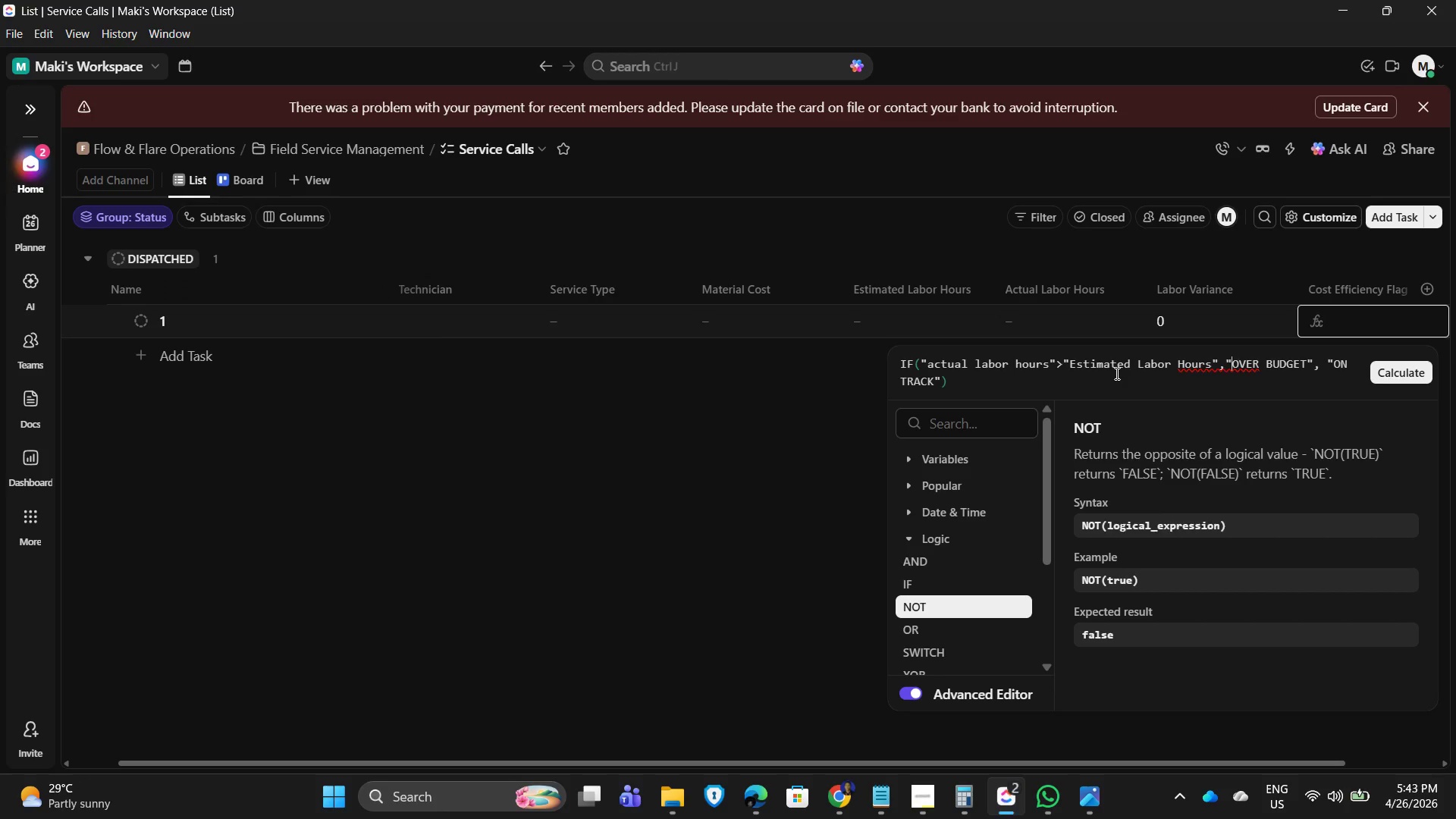 
key(ArrowLeft)
 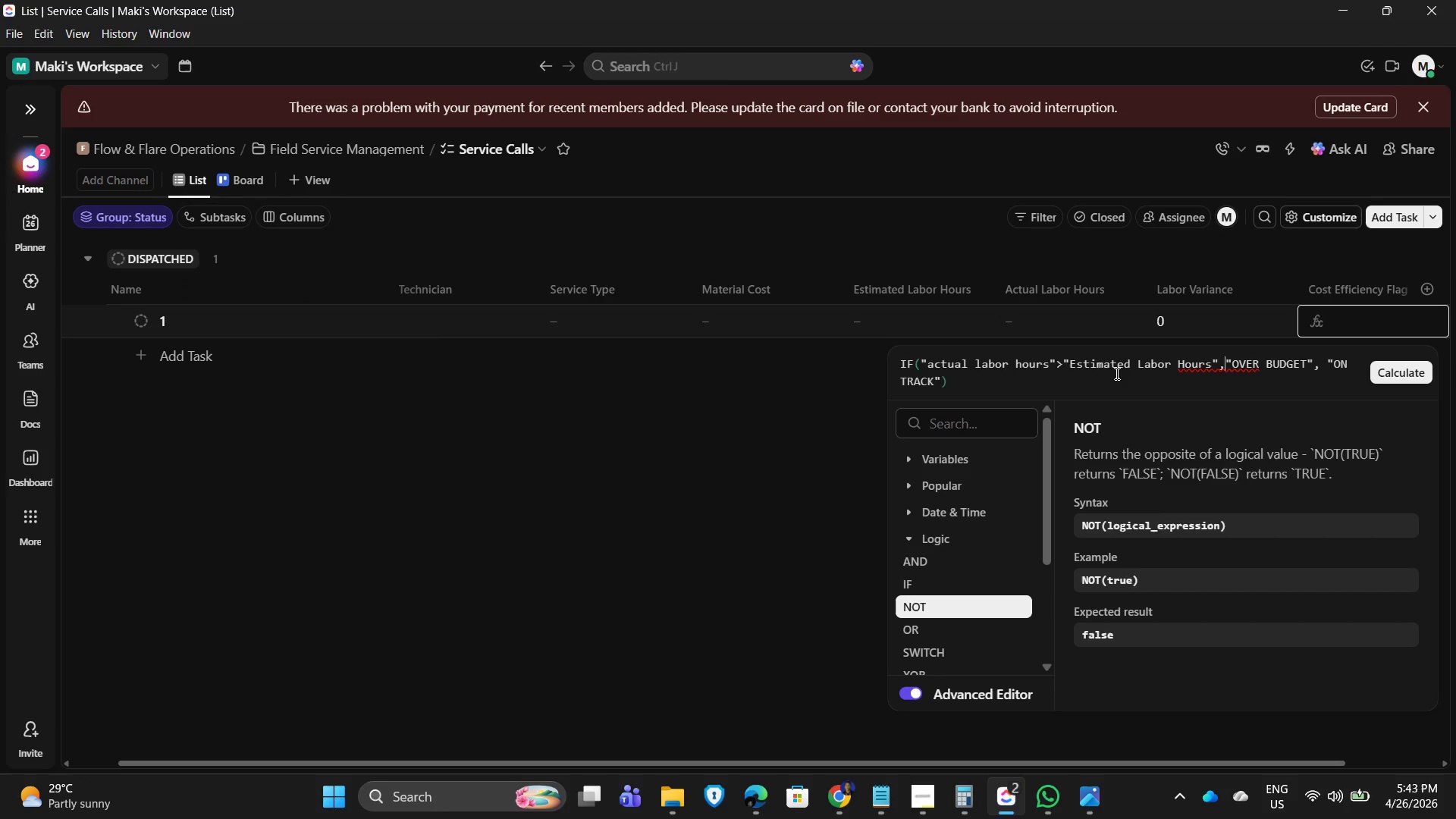 
key(ArrowLeft)
 